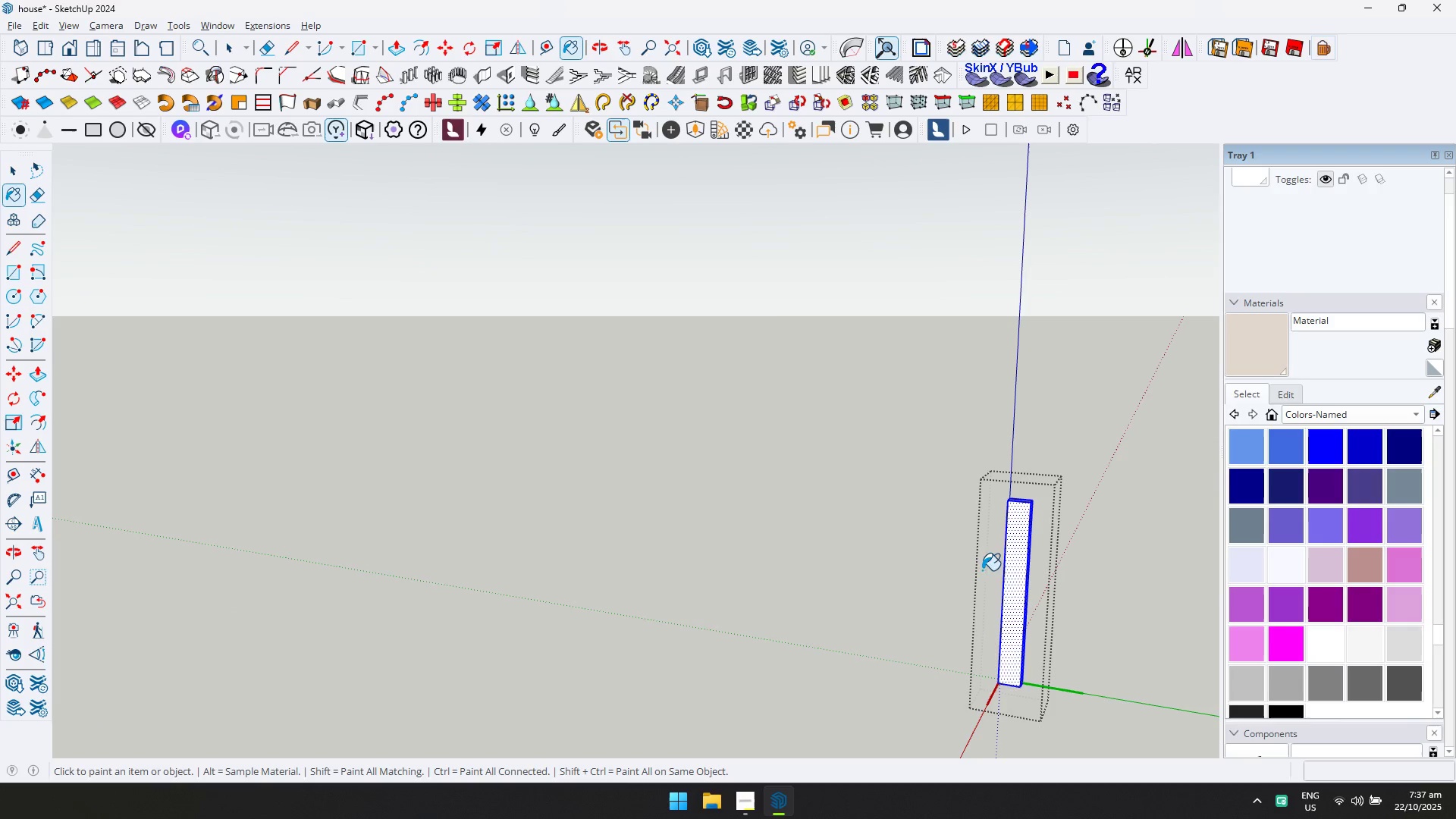 
left_click([1009, 554])
 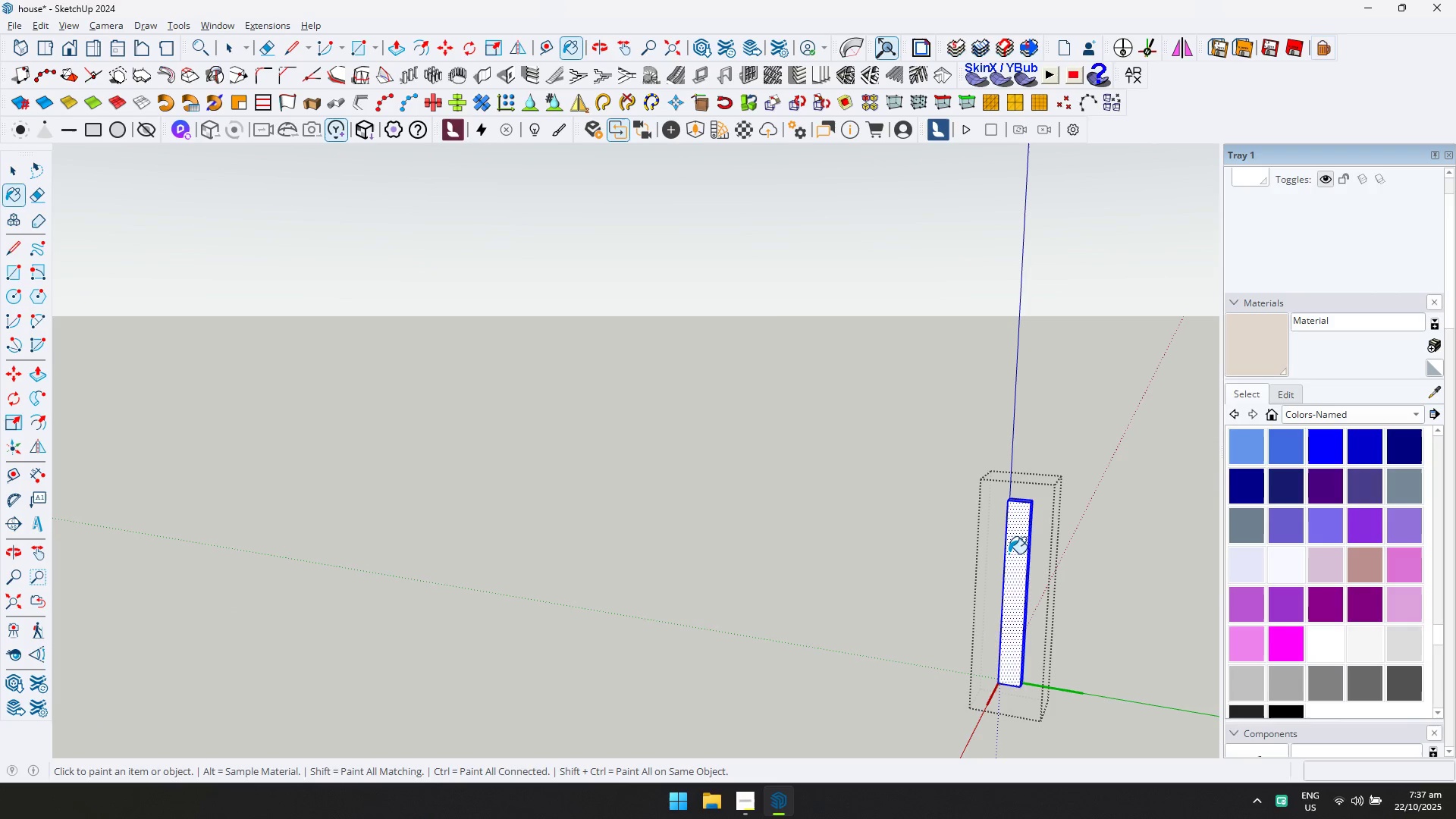 
key(Escape)
 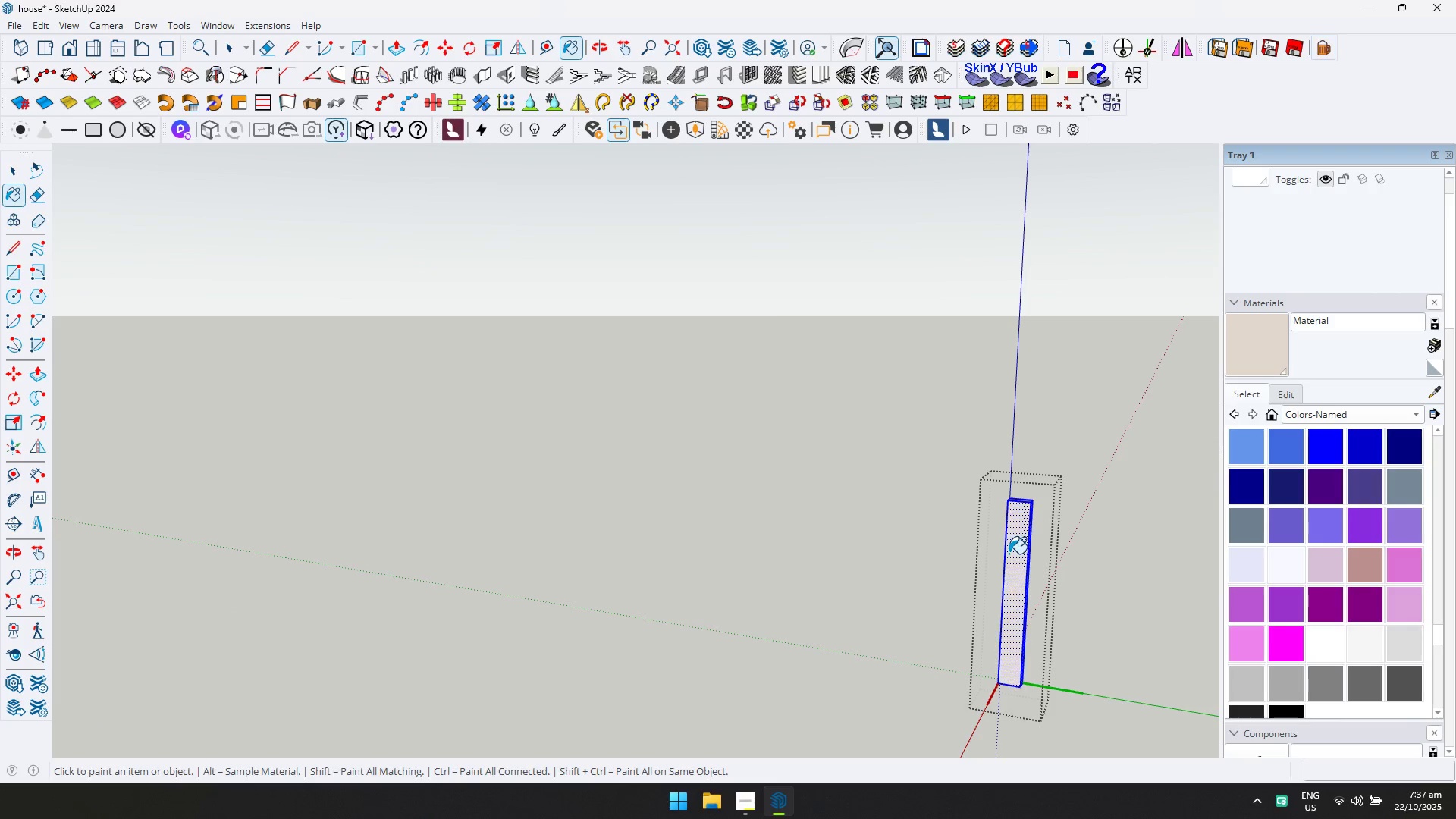 
key(Space)
 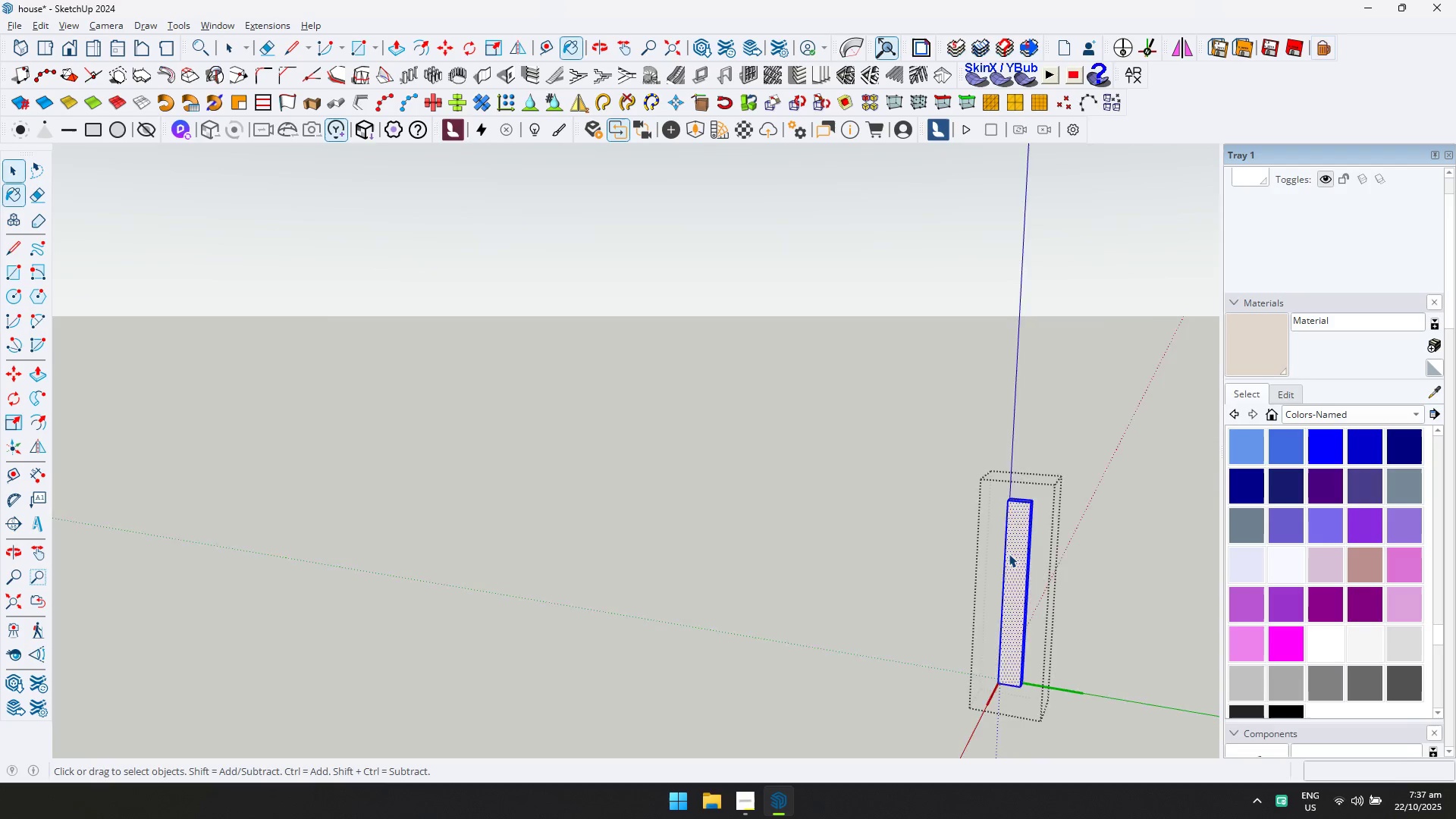 
key(Escape)
 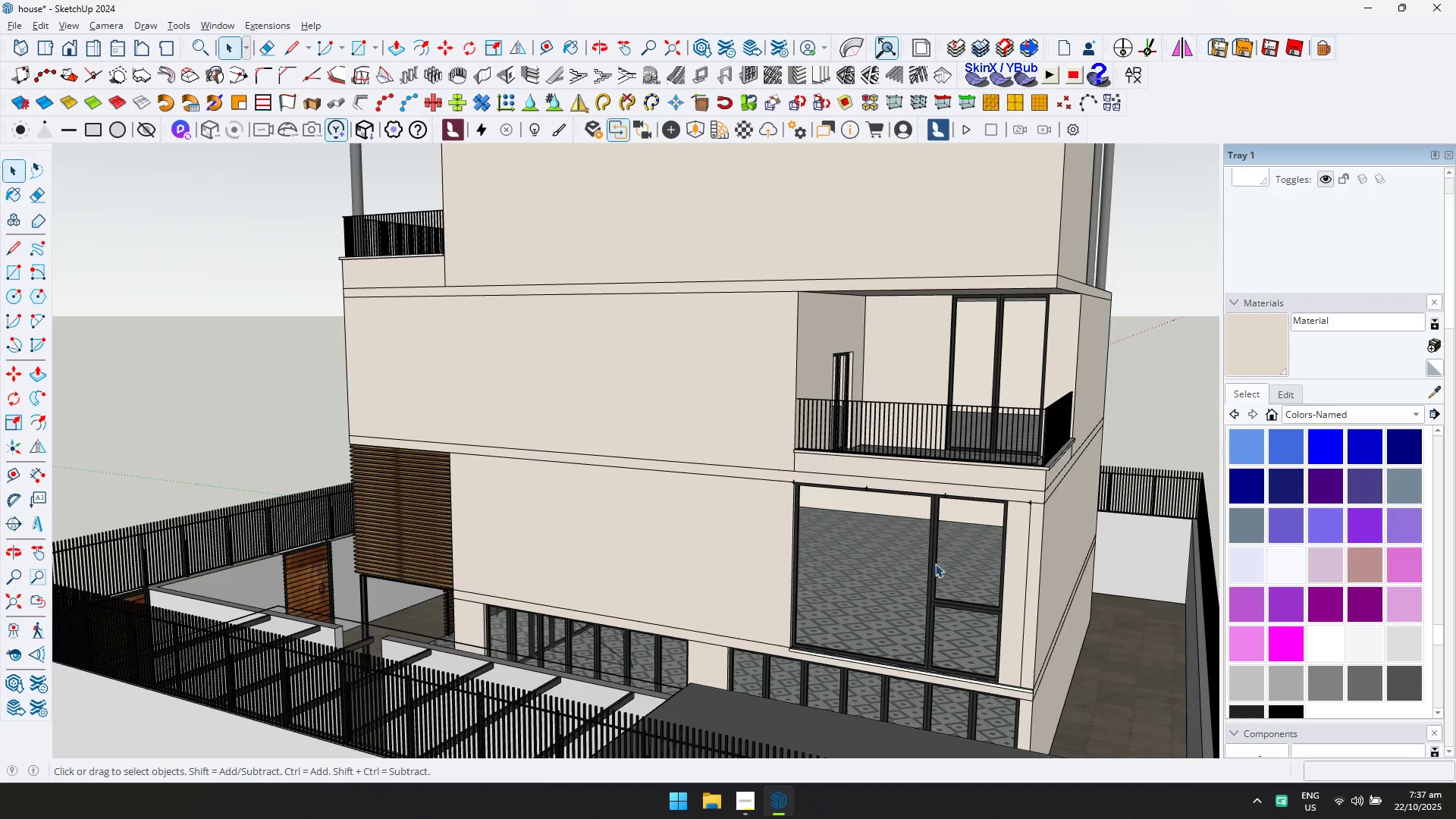 
scroll: coordinate [549, 590], scroll_direction: down, amount: 3.0
 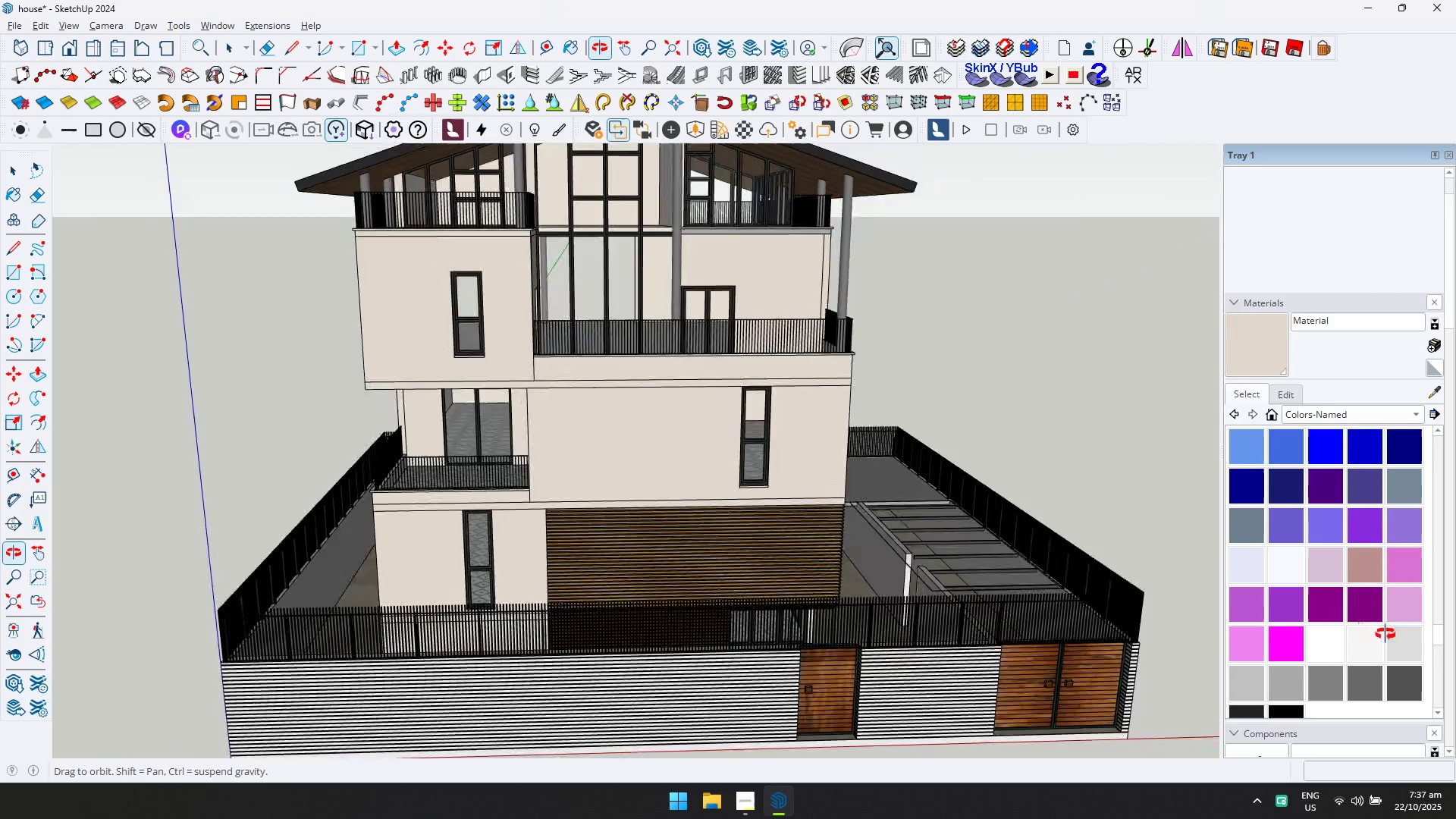 
scroll: coordinate [676, 499], scroll_direction: none, amount: 0.0
 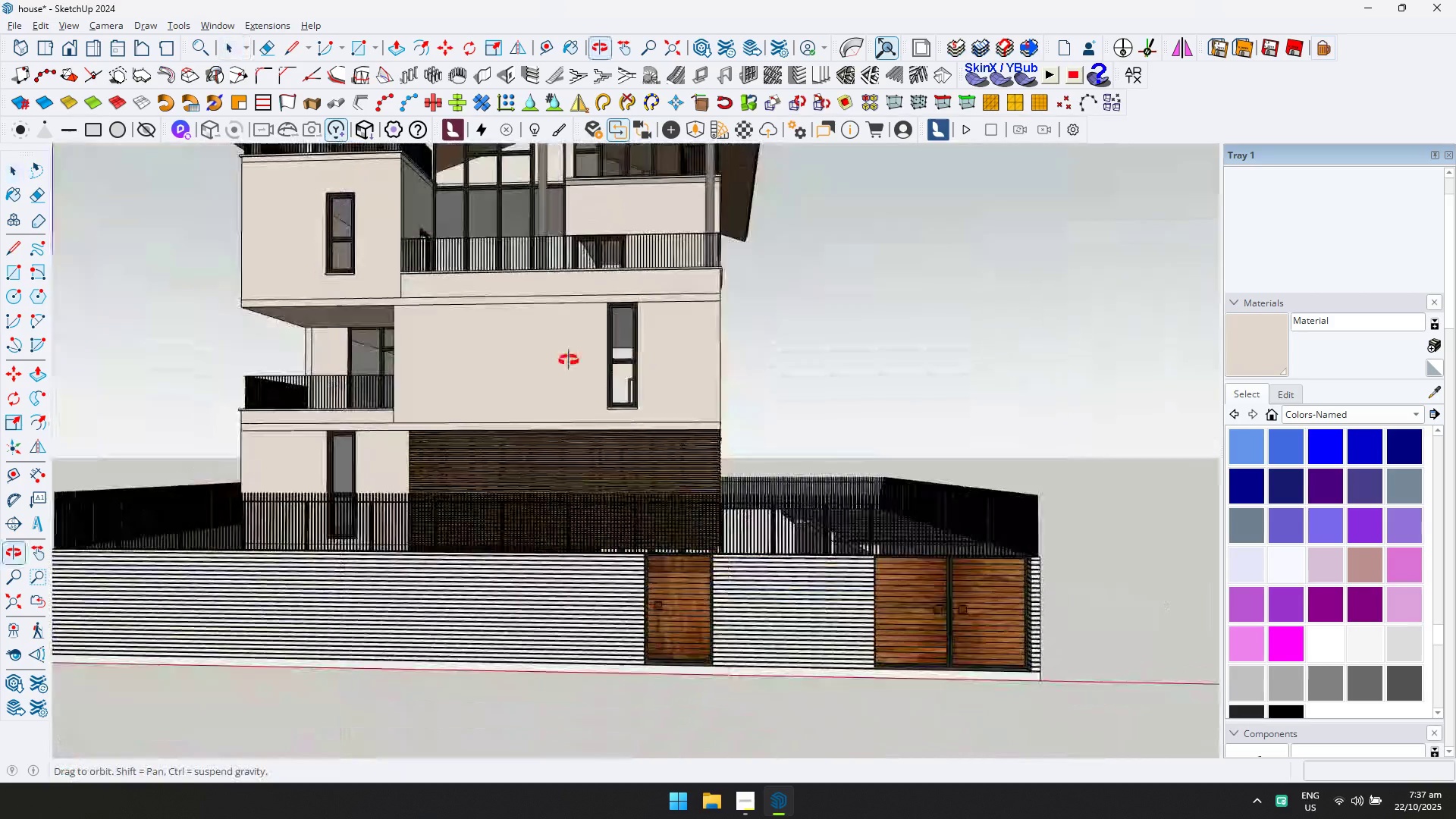 
hold_key(key=ShiftLeft, duration=0.38)
 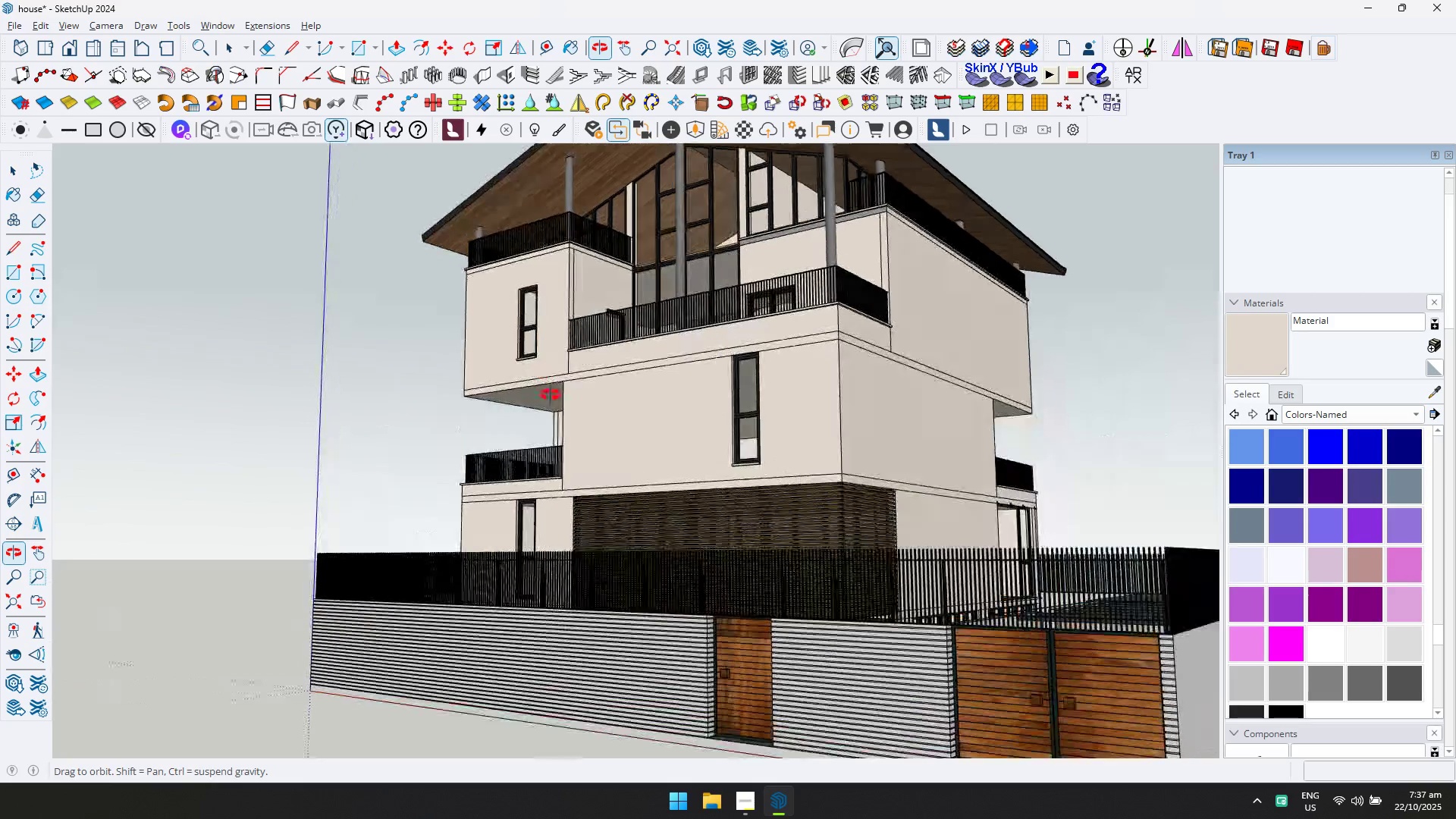 
scroll: coordinate [548, 282], scroll_direction: none, amount: 0.0
 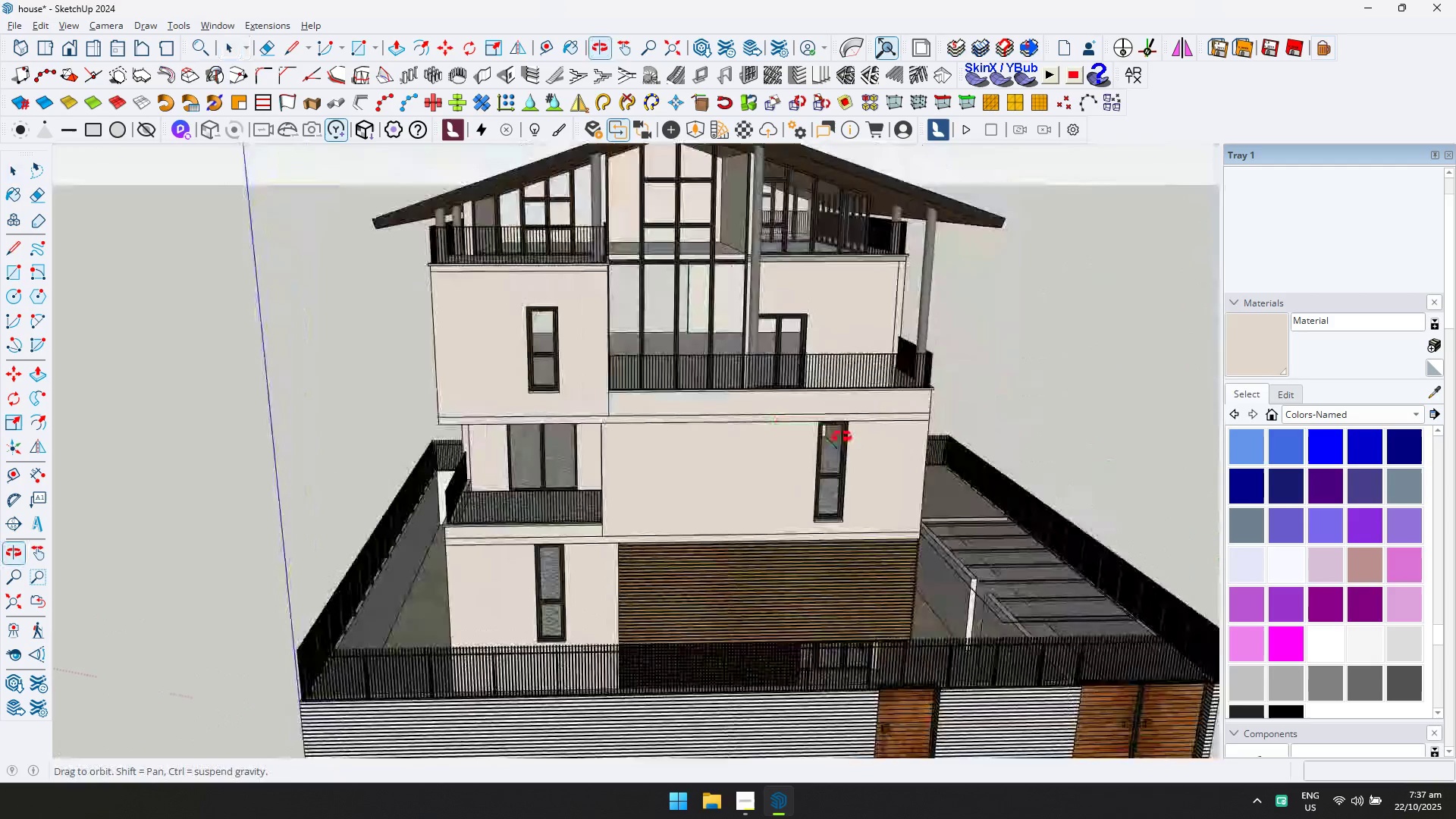 
key(Shift+ShiftLeft)
 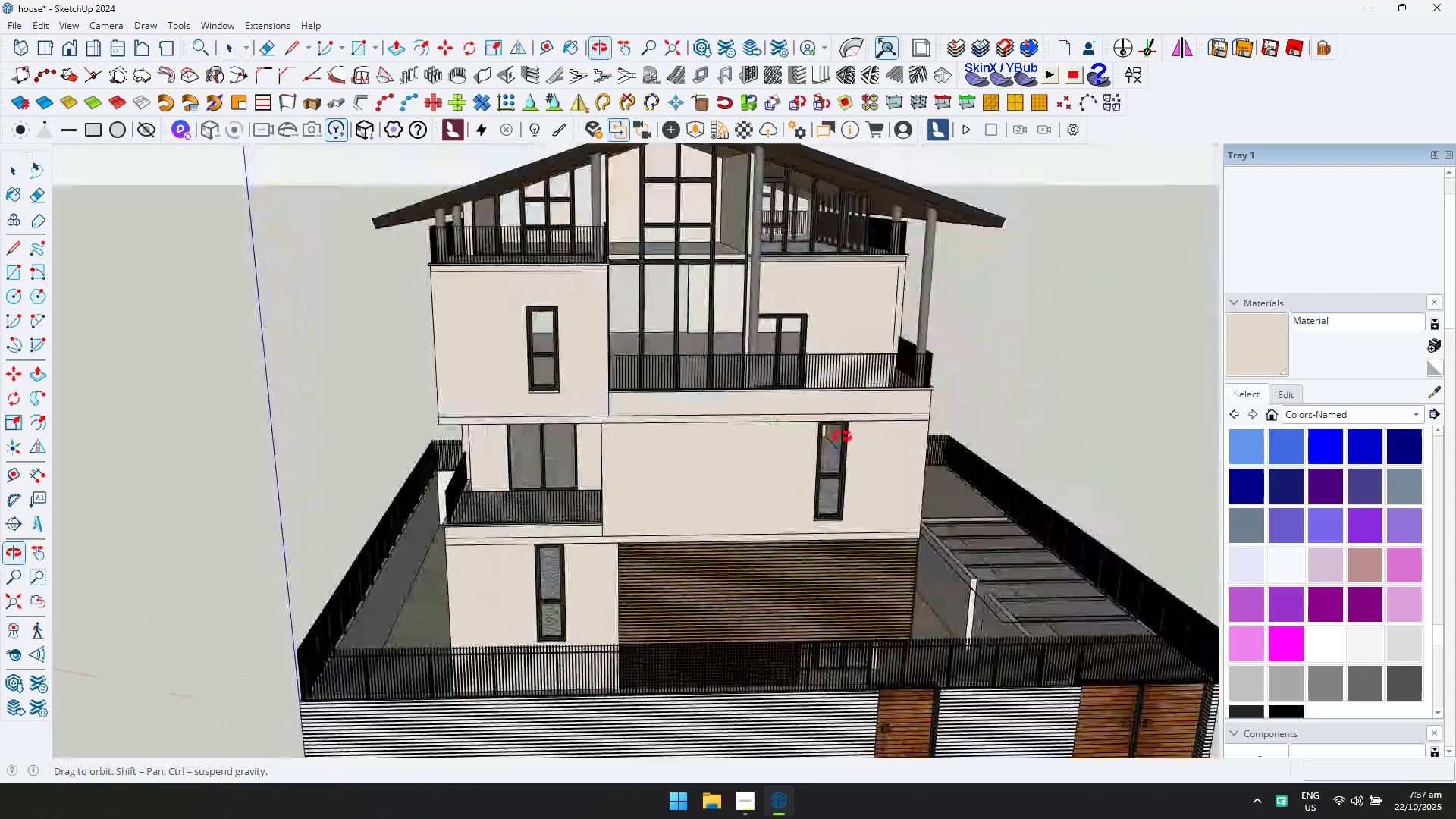 
key(Shift+ShiftLeft)
 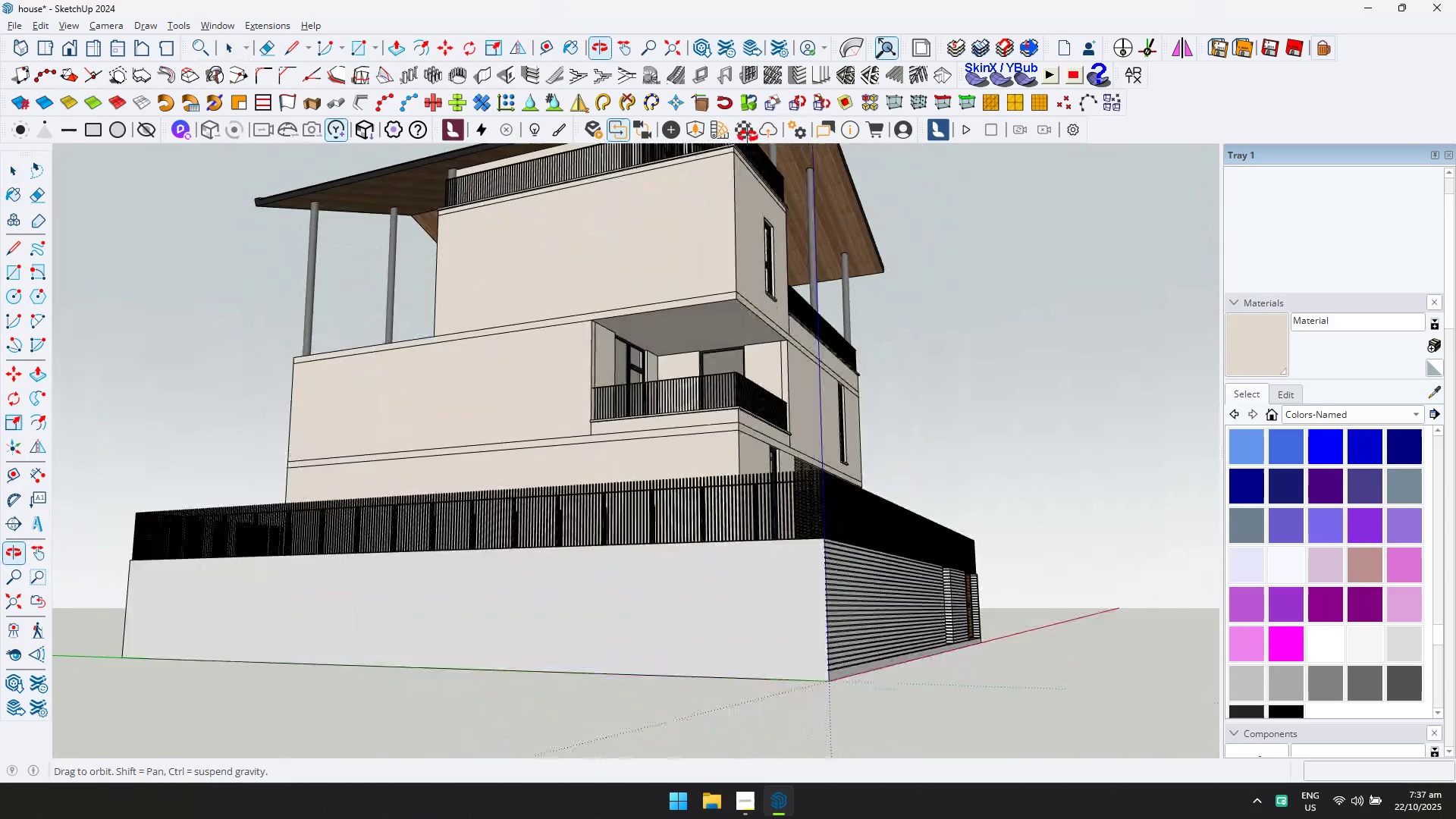 
key(Shift+ShiftLeft)
 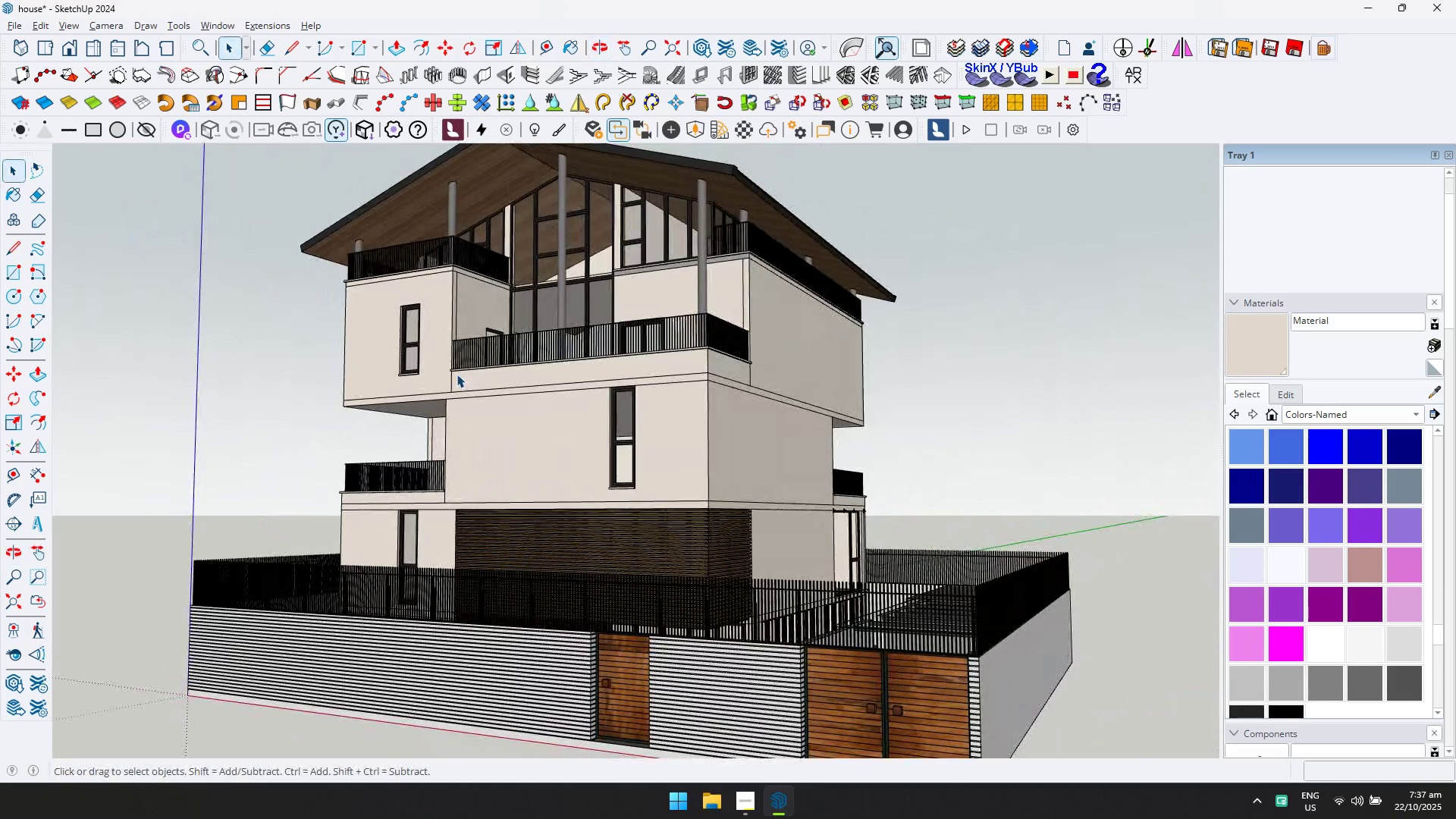 
hold_key(key=ShiftLeft, duration=0.32)
 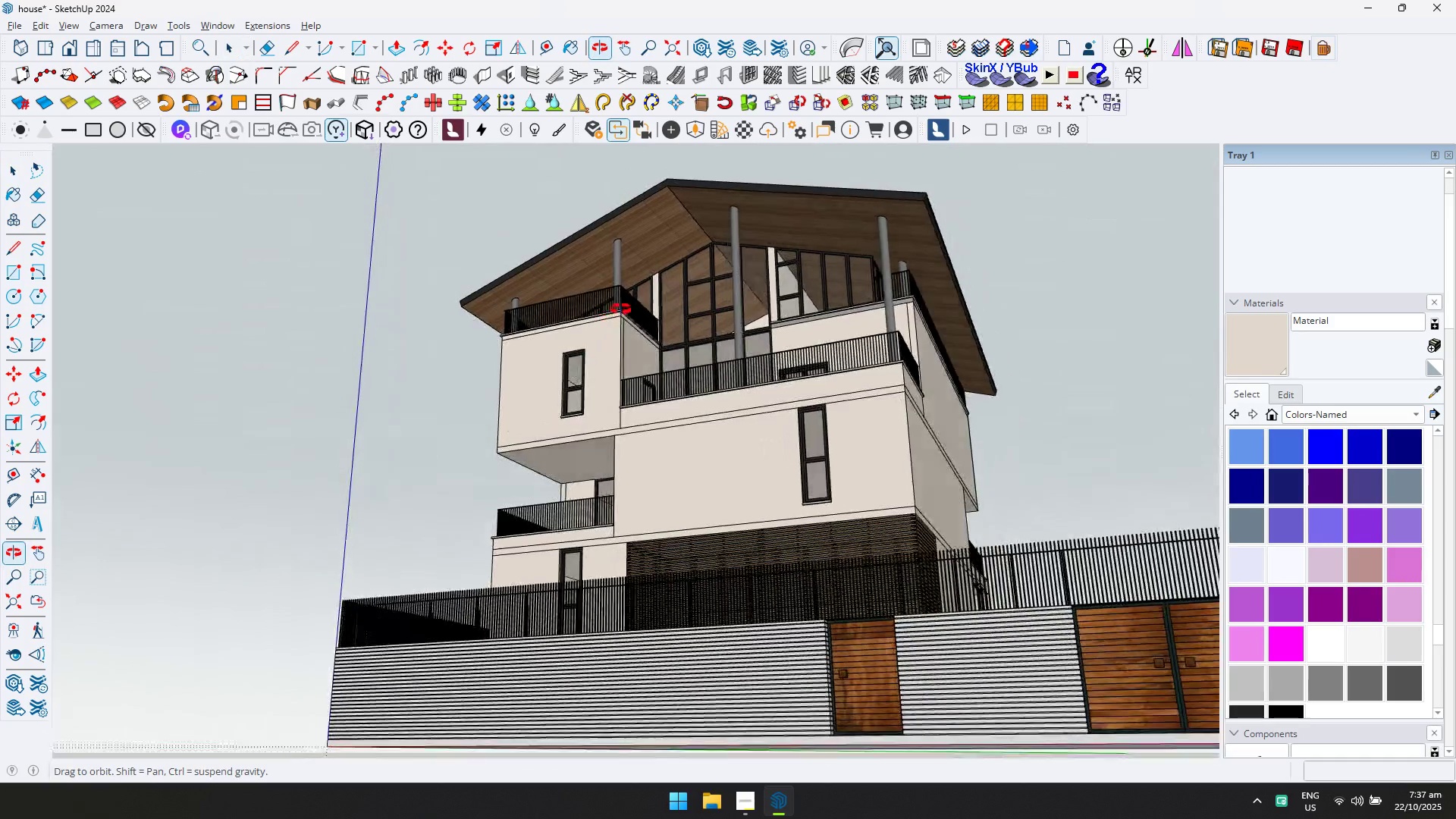 
scroll: coordinate [1455, 442], scroll_direction: up, amount: 3.0
 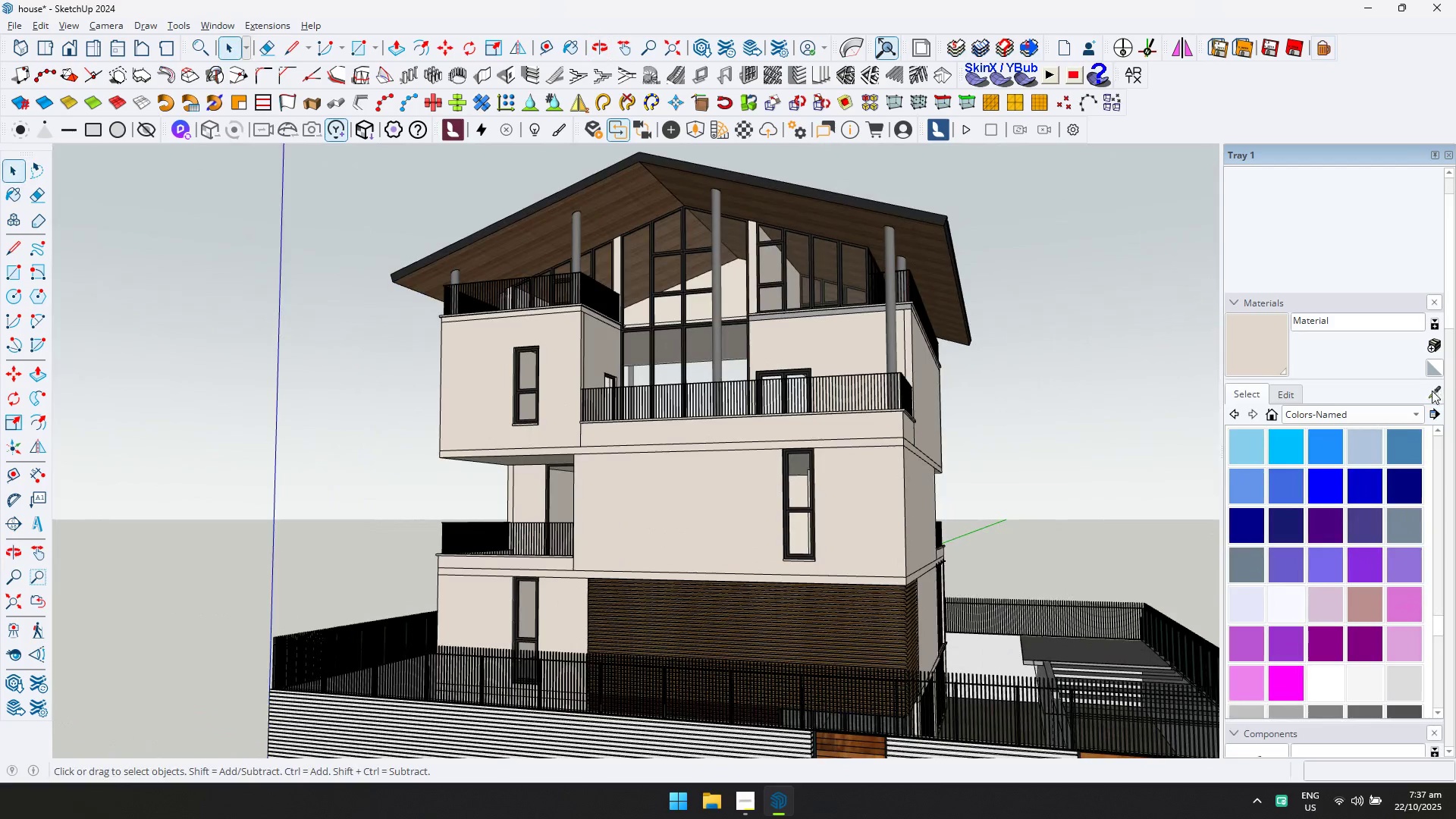 
left_click([1435, 392])
 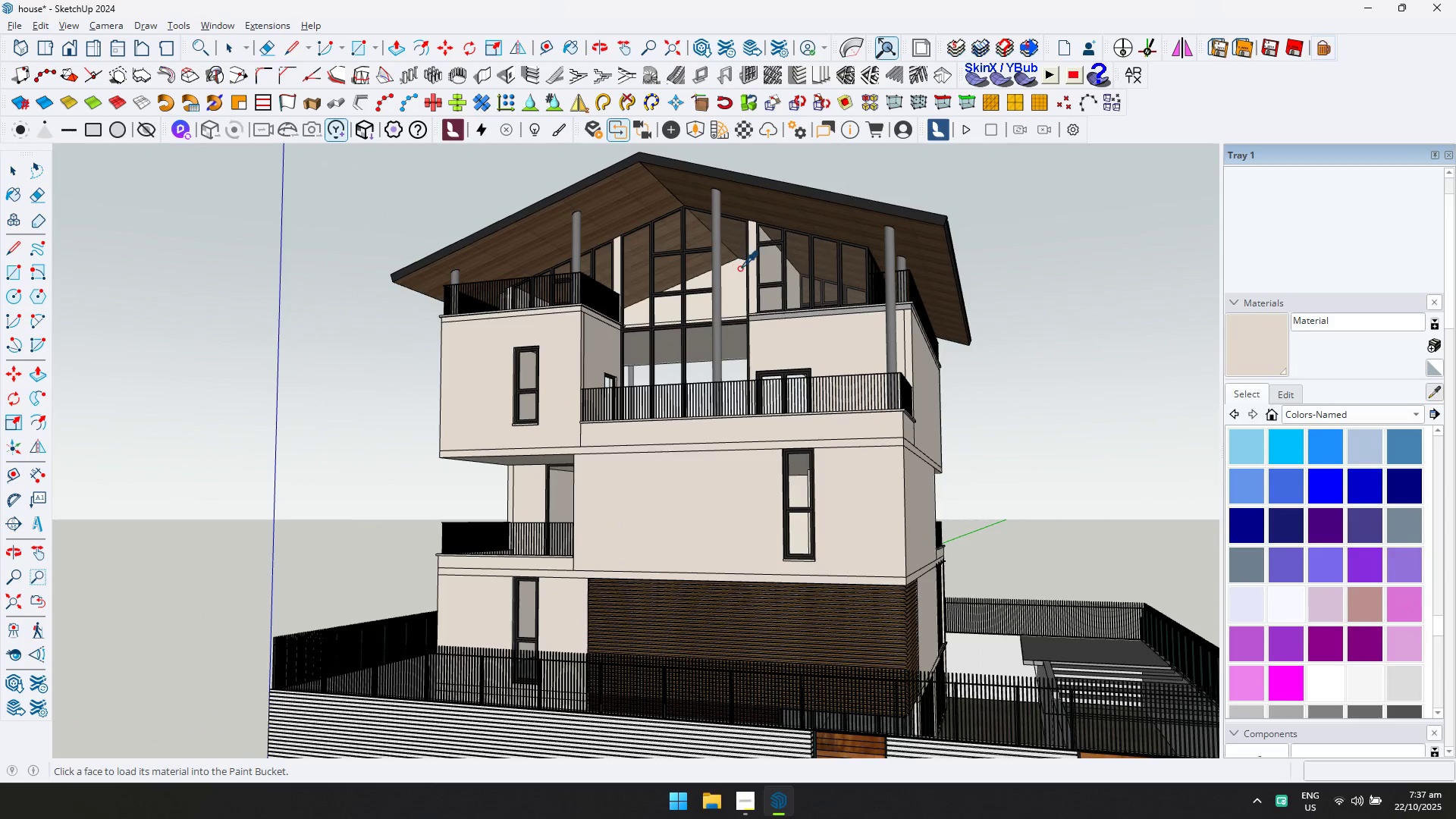 
left_click([734, 268])
 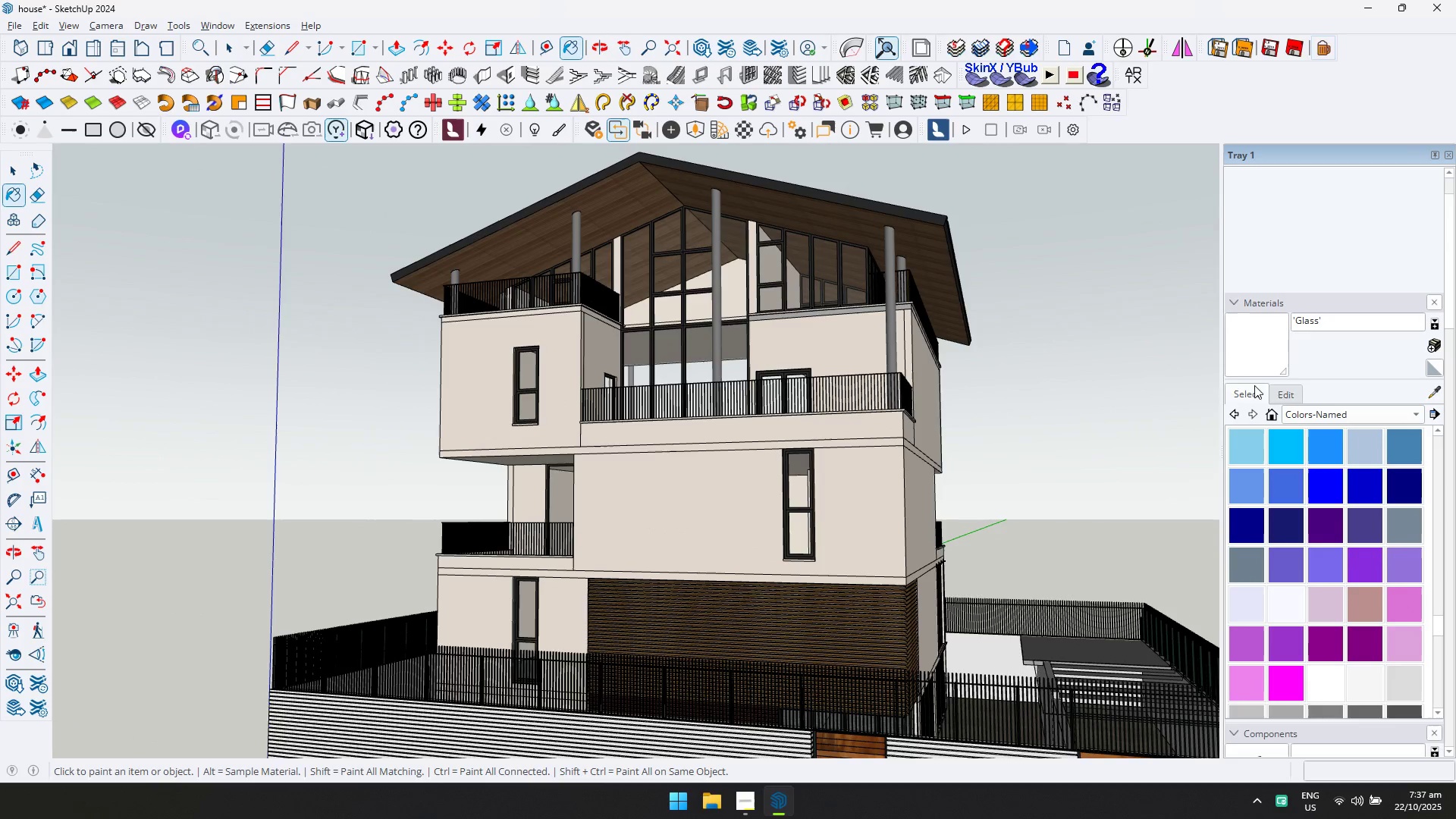 
left_click_drag(start_coordinate=[1276, 390], to_coordinate=[1280, 393])
 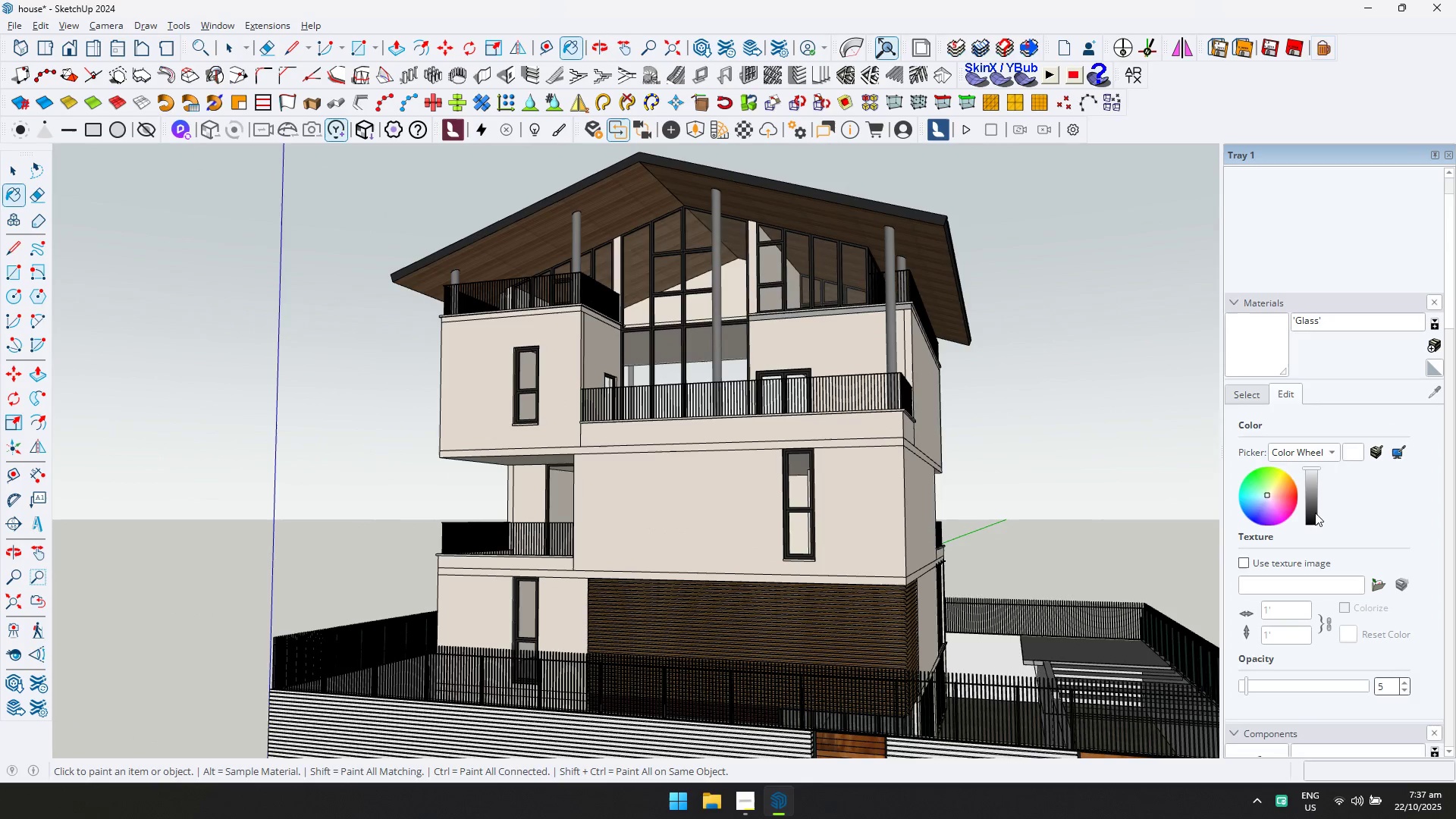 
left_click([1316, 514])
 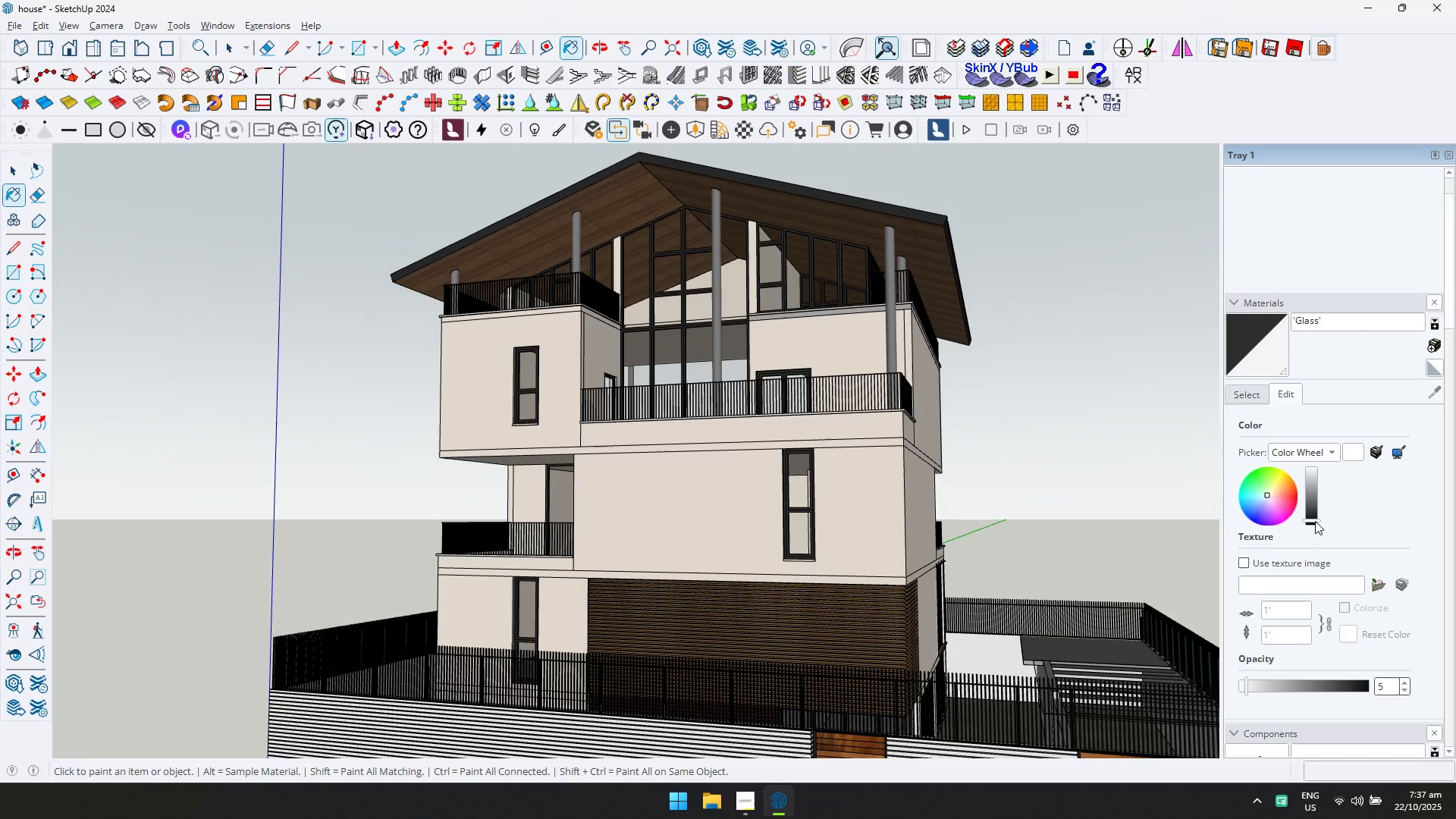 
double_click([1315, 521])
 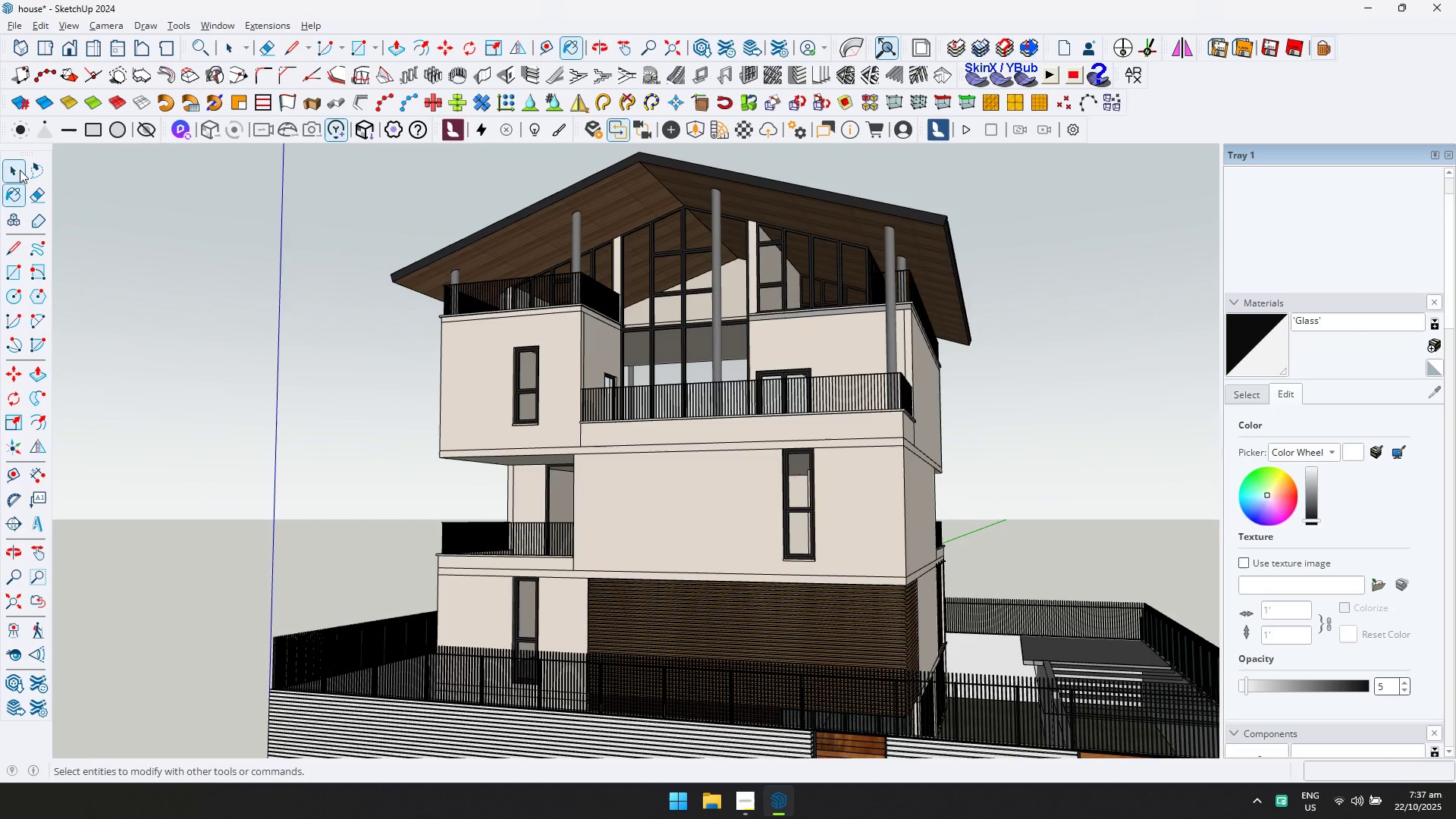 
left_click([20, 175])
 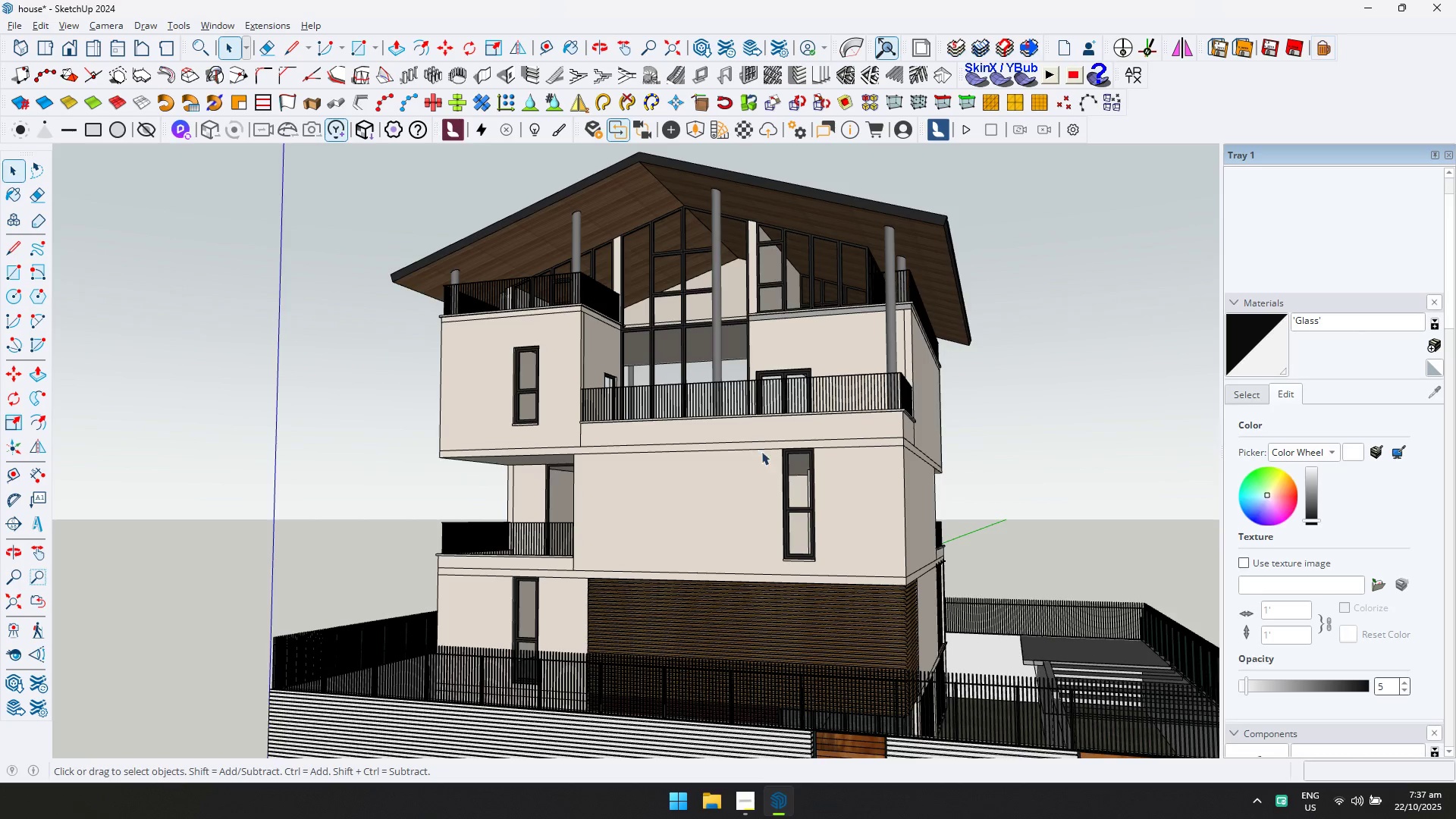 
scroll: coordinate [819, 571], scroll_direction: up, amount: 6.0
 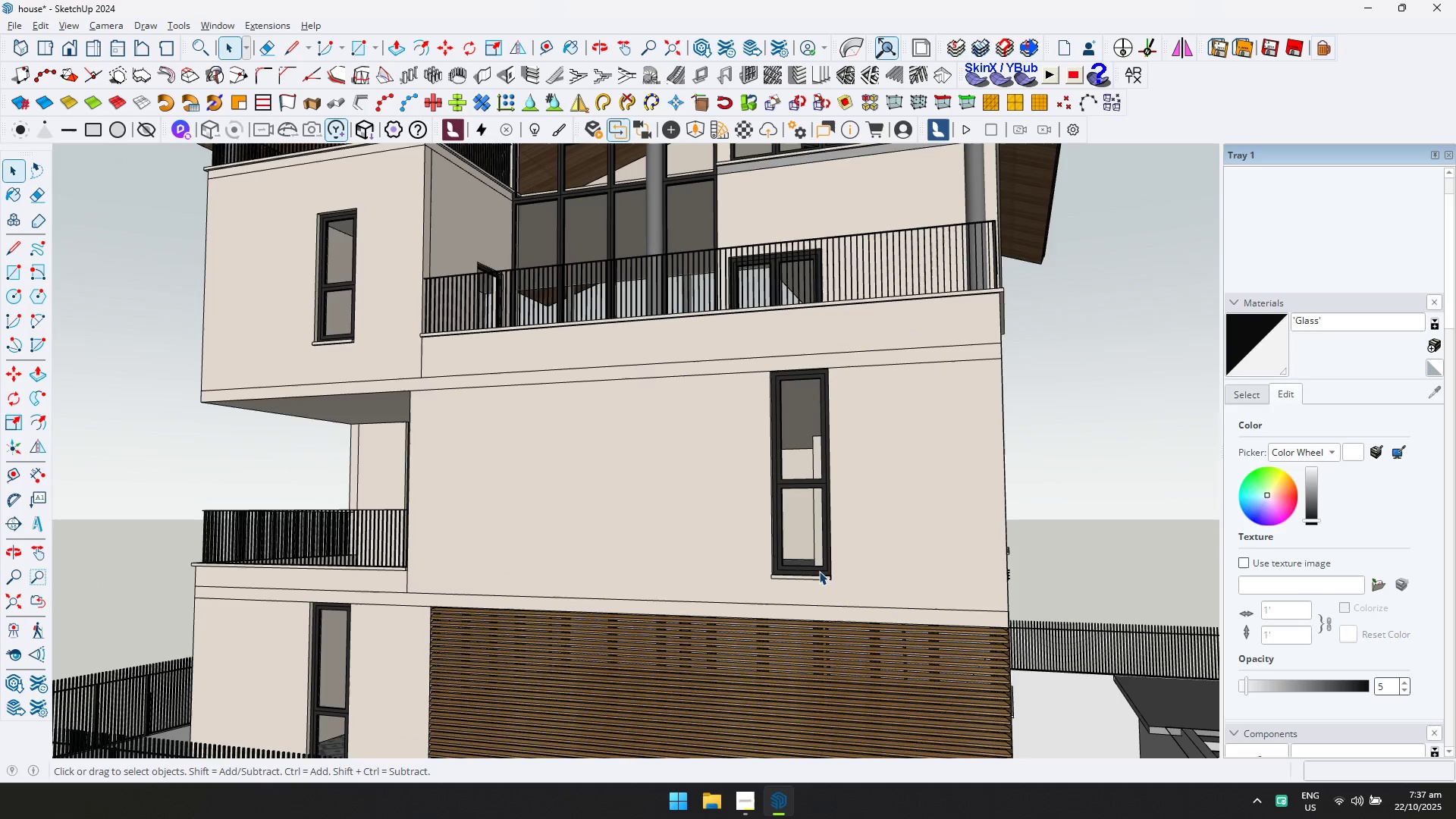 
key(Escape)
 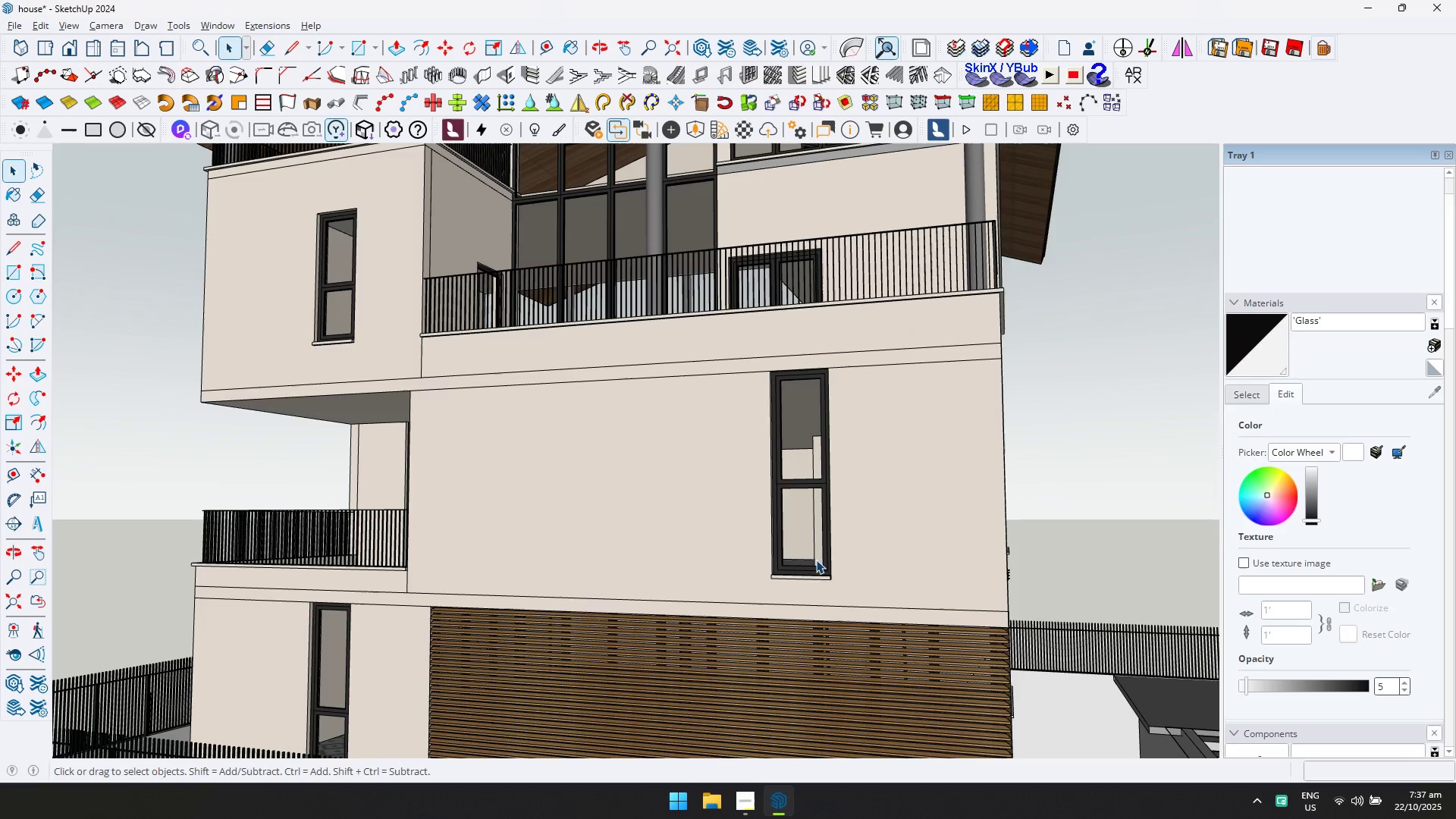 
key(Escape)
 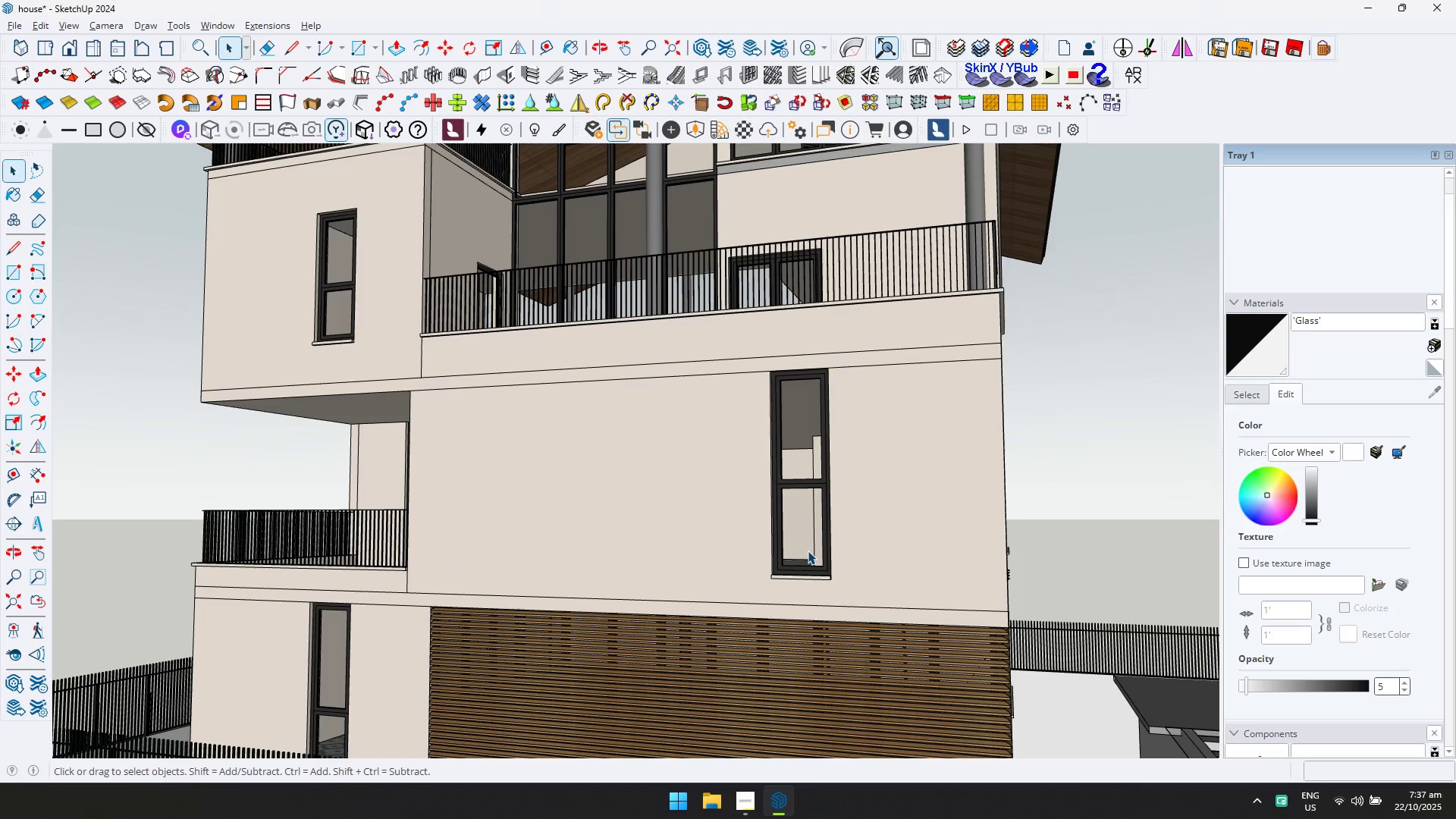 
scroll: coordinate [672, 541], scroll_direction: down, amount: 5.0
 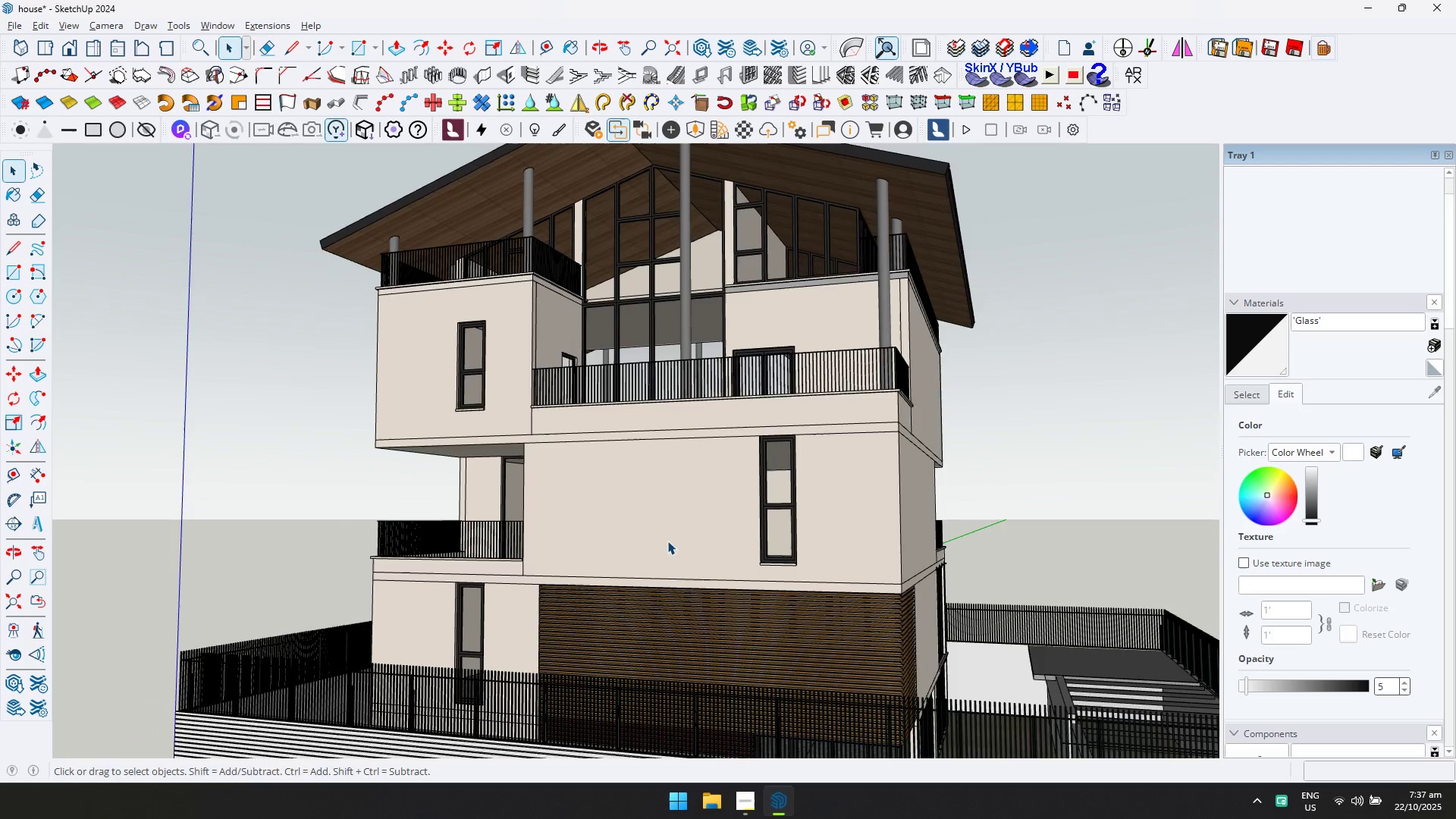 
key(Shift+ShiftLeft)
 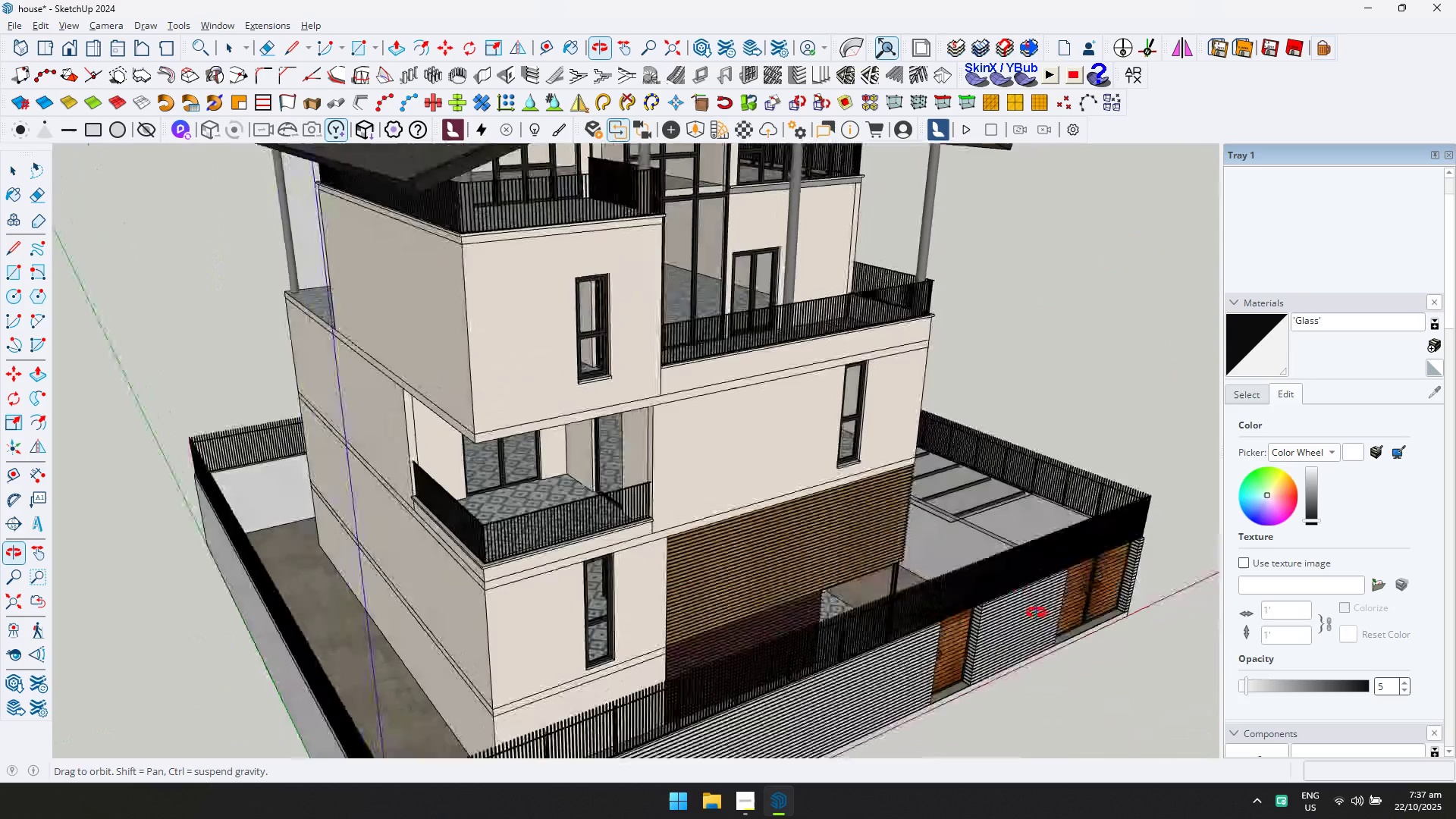 
scroll: coordinate [652, 521], scroll_direction: up, amount: 3.0
 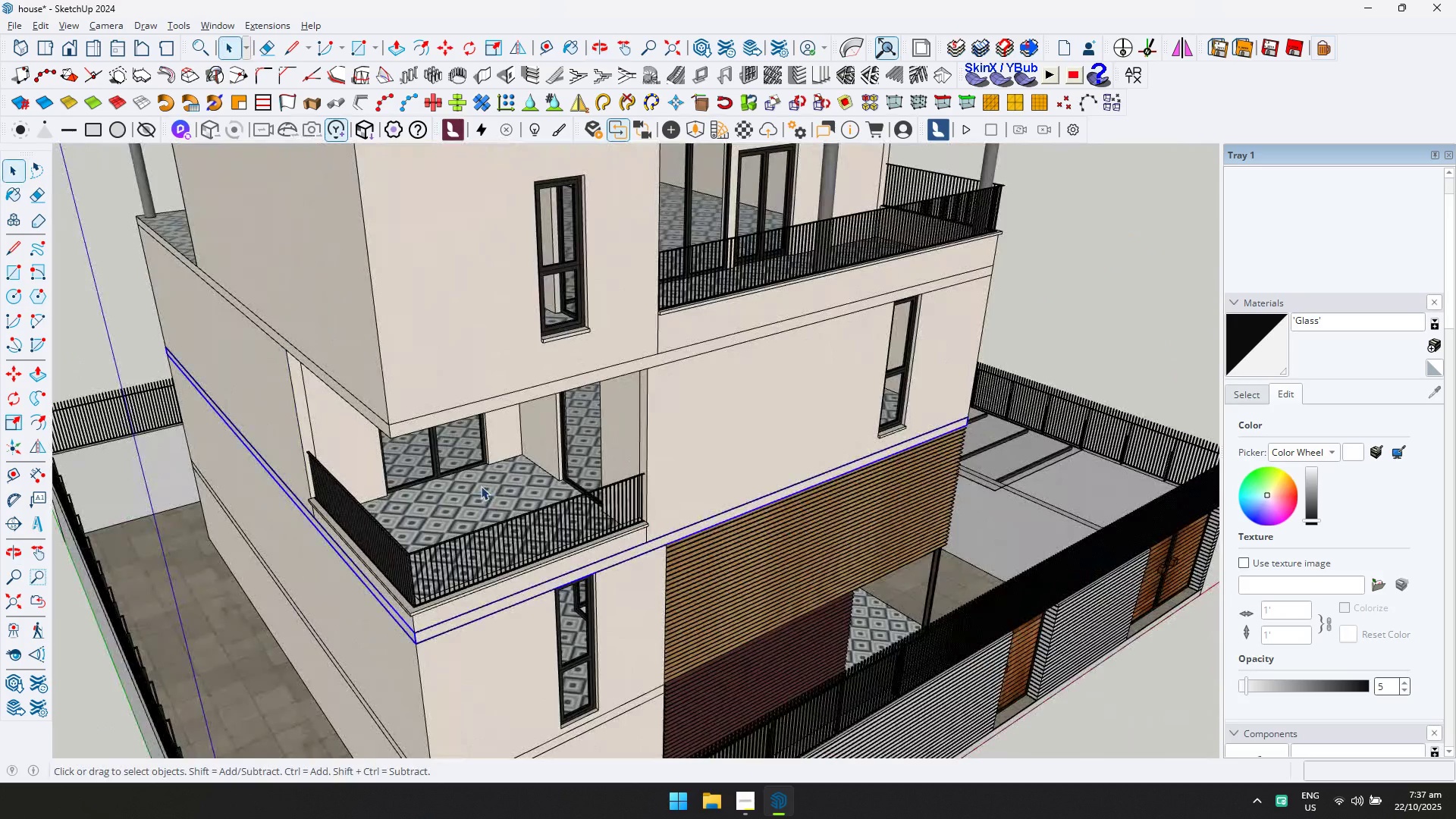 
double_click([481, 486])
 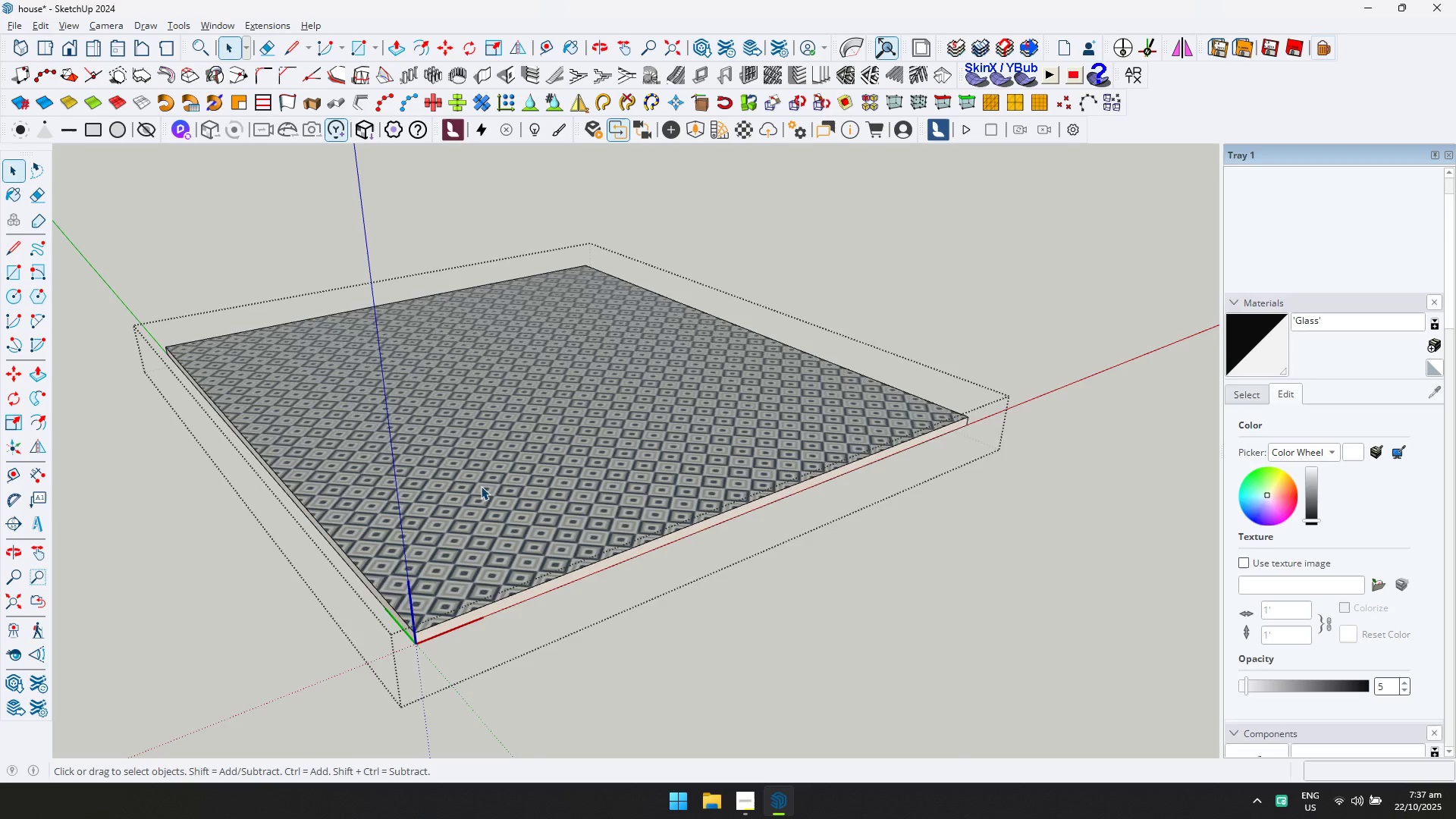 
key(D)
 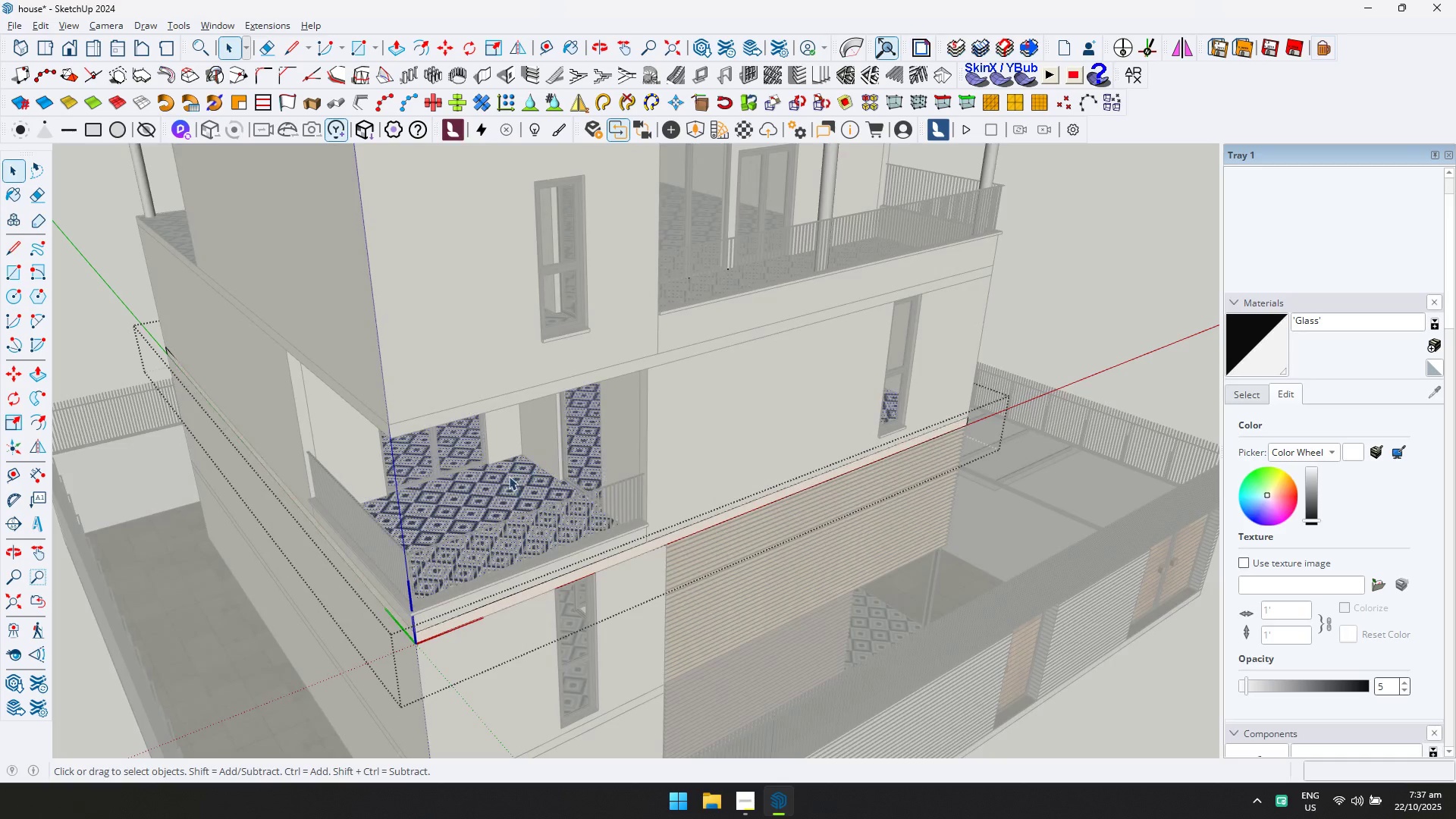 
double_click([497, 480])
 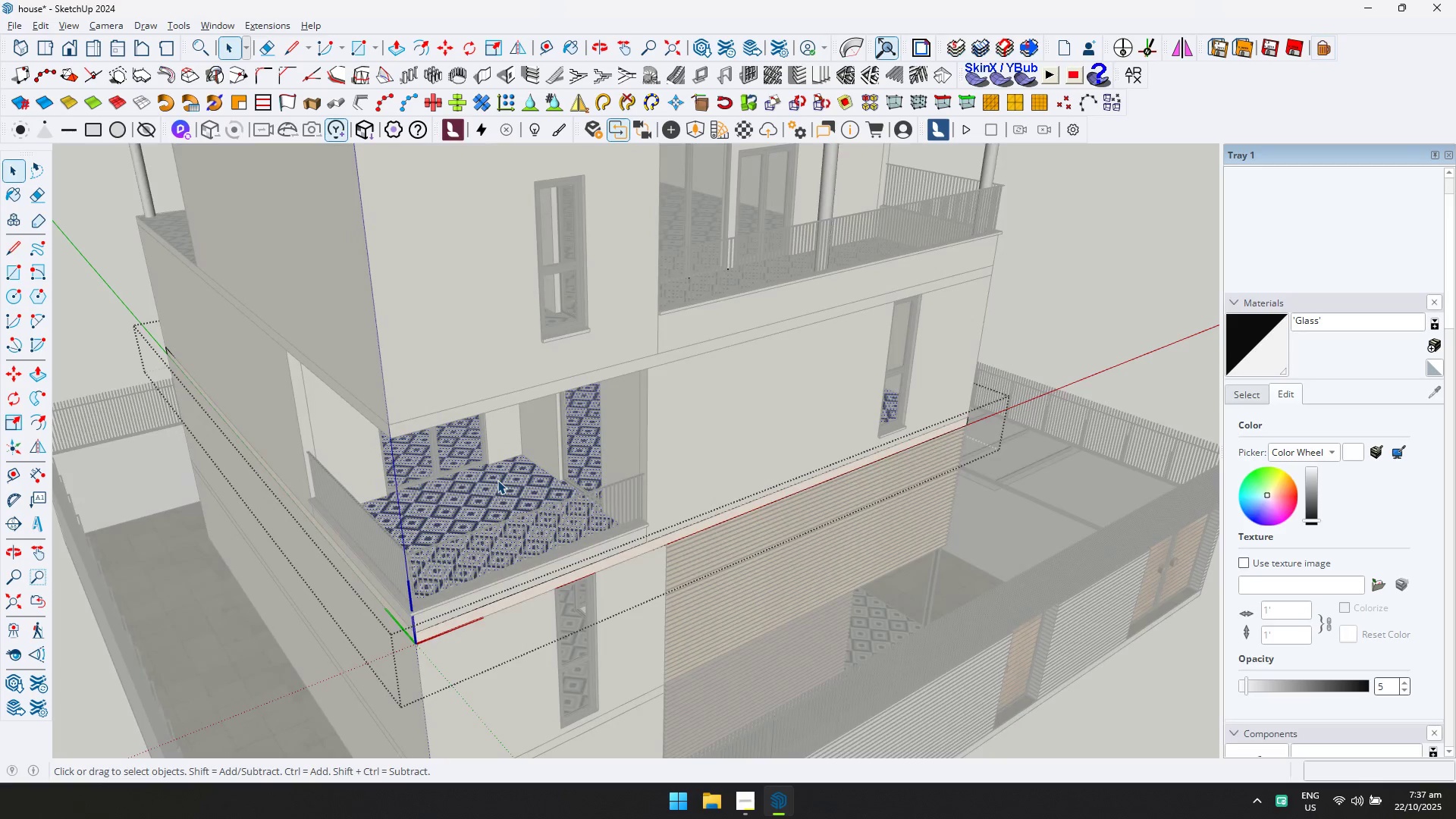 
key(D)
 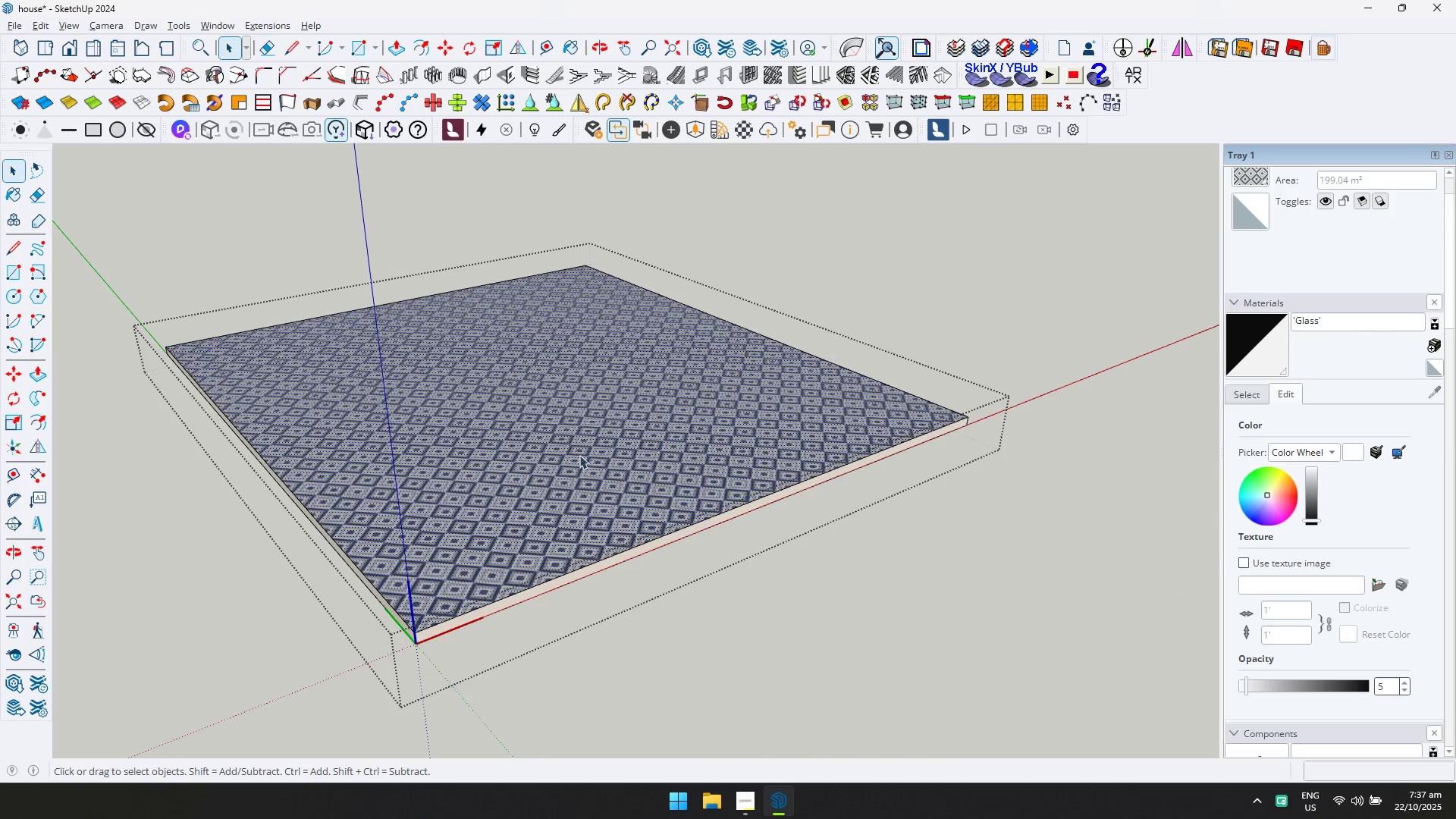 
left_click([620, 431])
 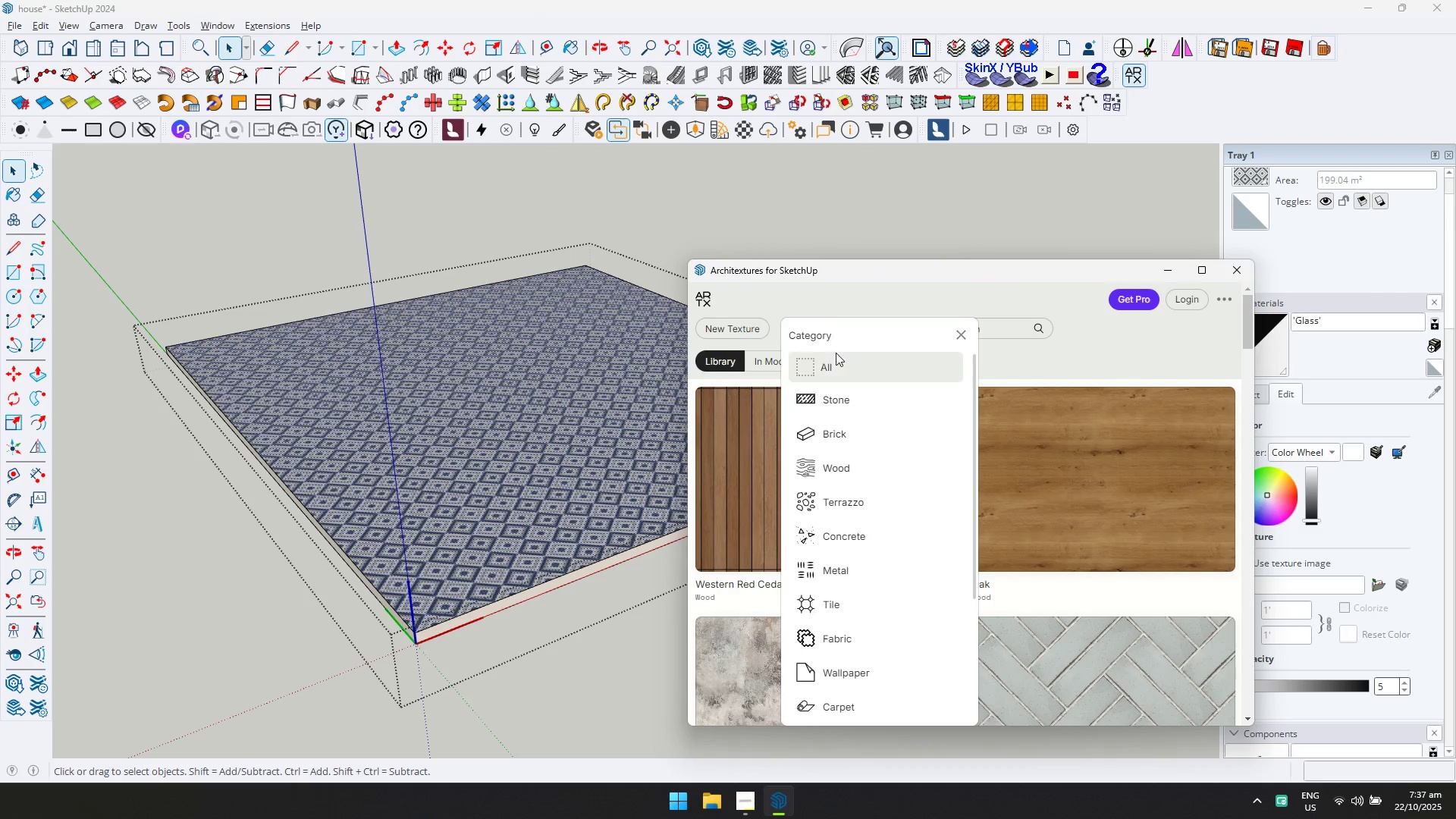 
scroll: coordinate [855, 640], scroll_direction: down, amount: 2.0
 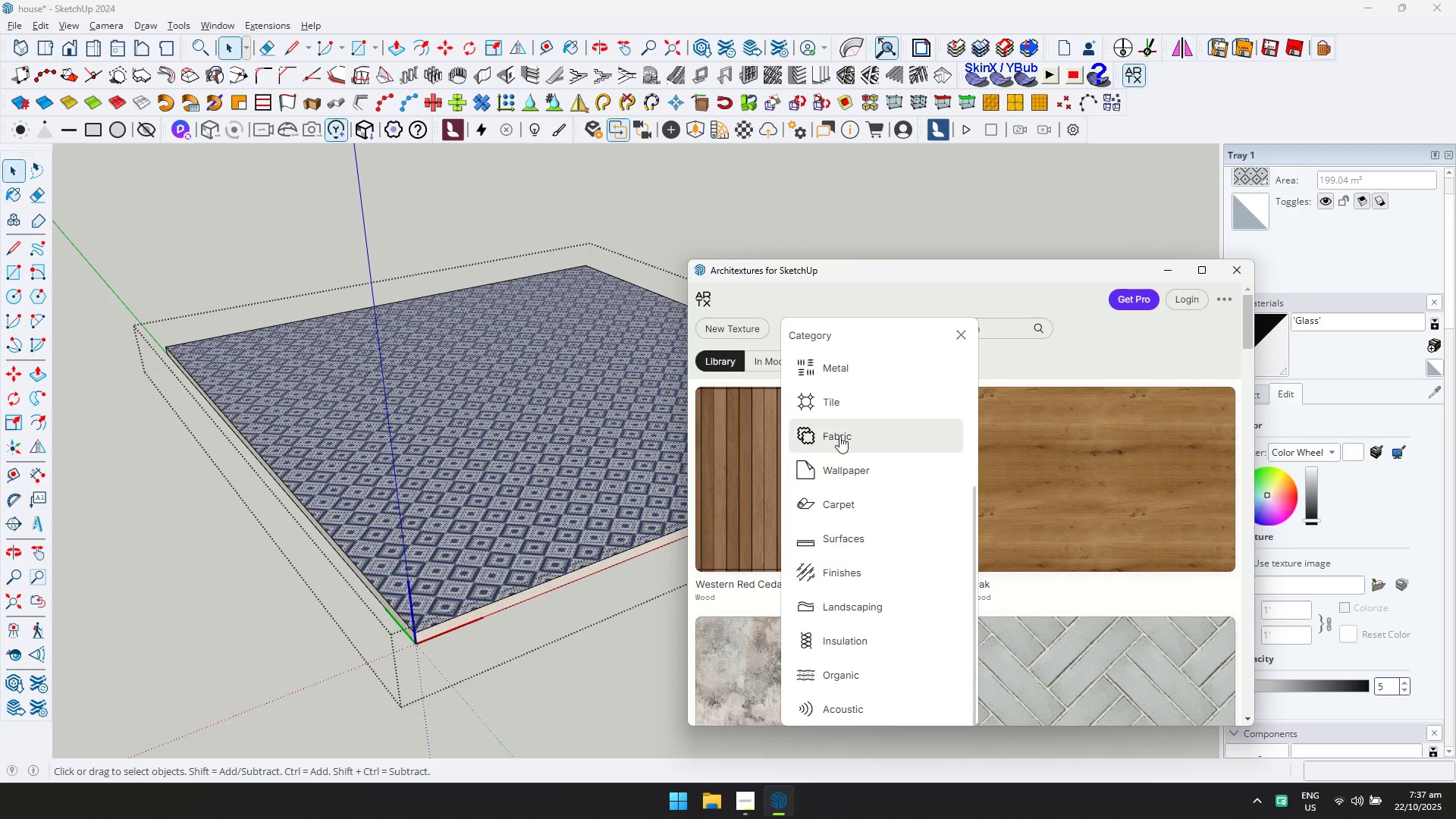 
scroll: coordinate [841, 412], scroll_direction: up, amount: 1.0
 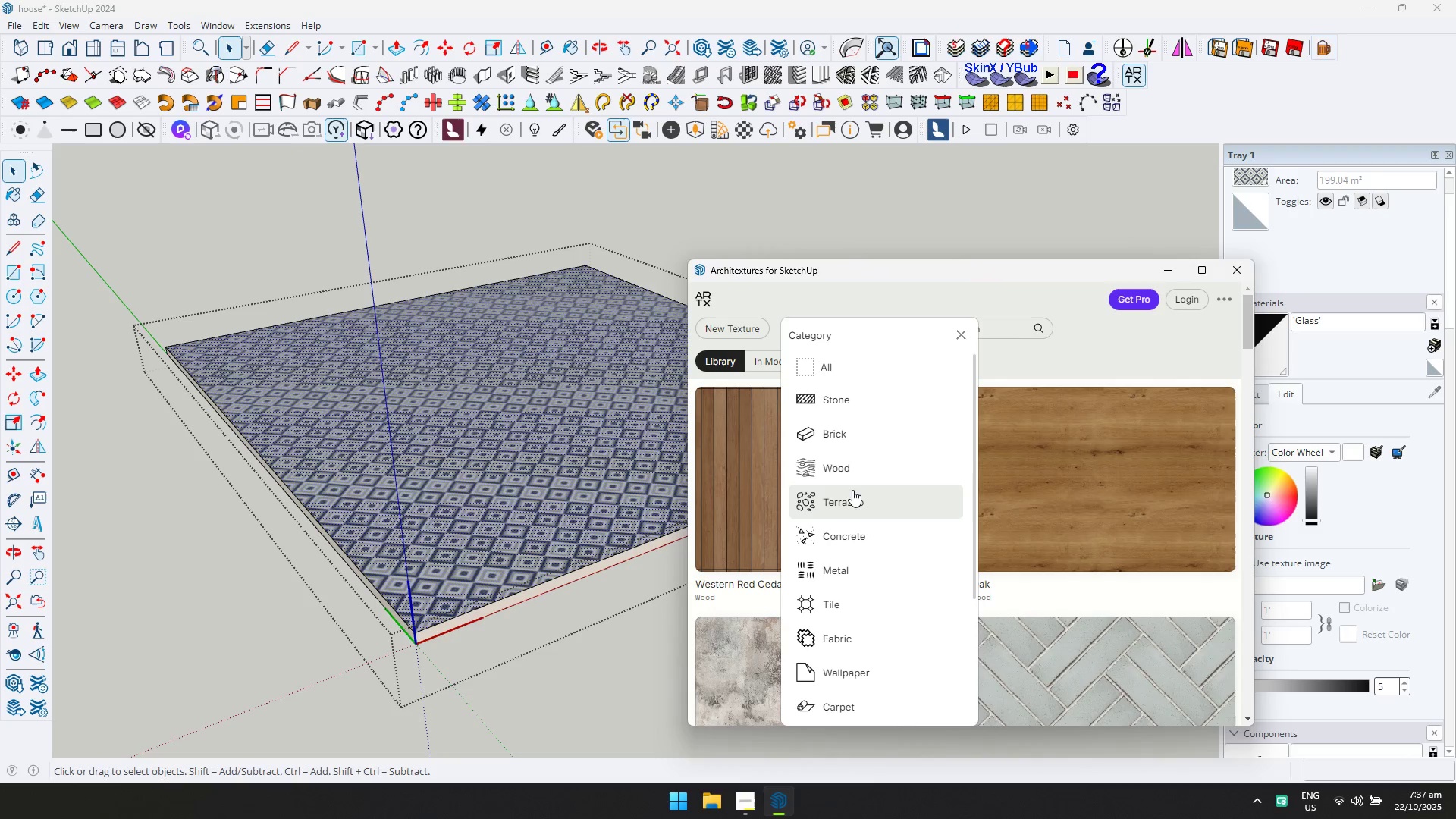 
left_click([855, 472])
 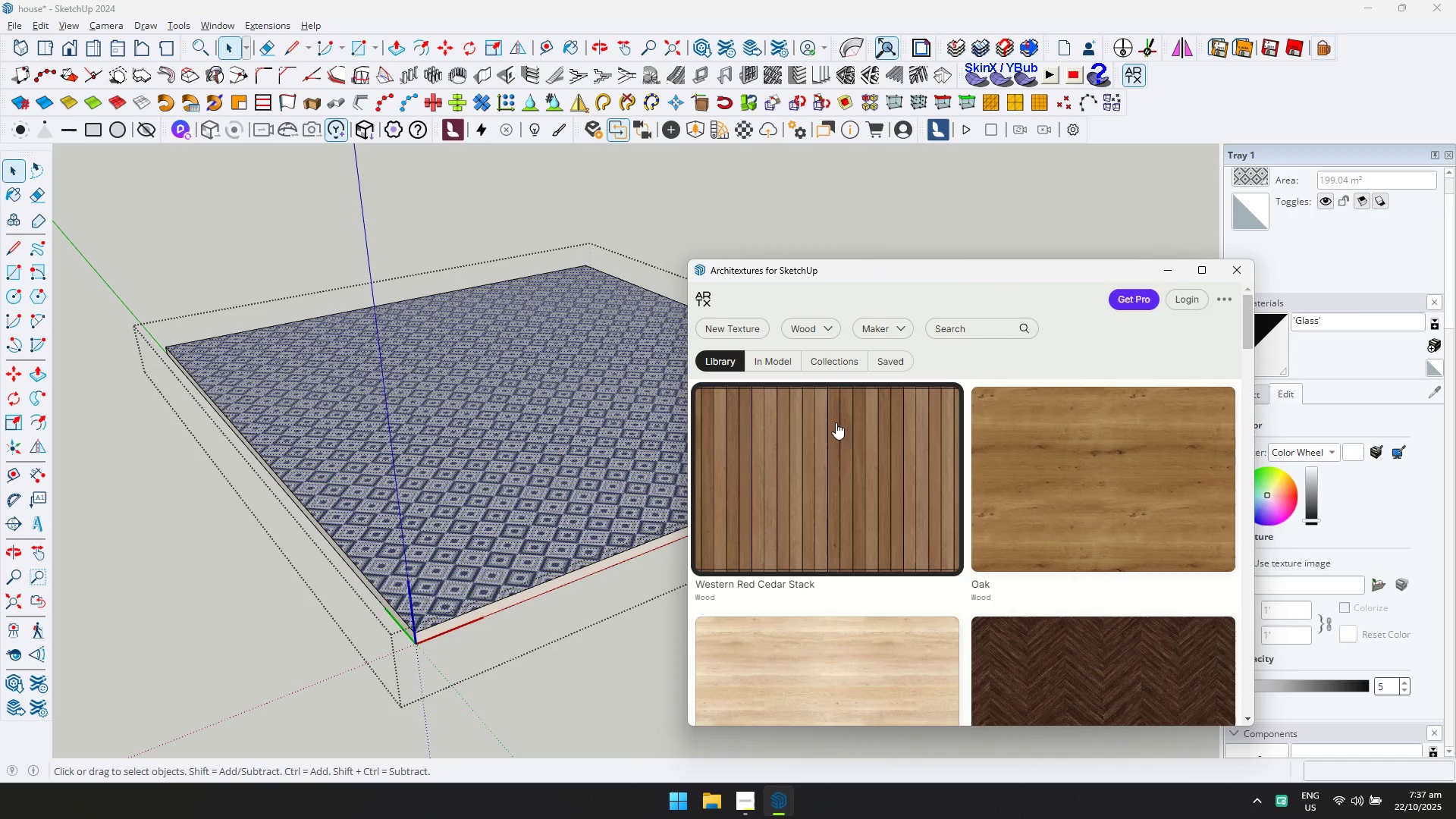 
scroll: coordinate [1141, 514], scroll_direction: down, amount: 10.0
 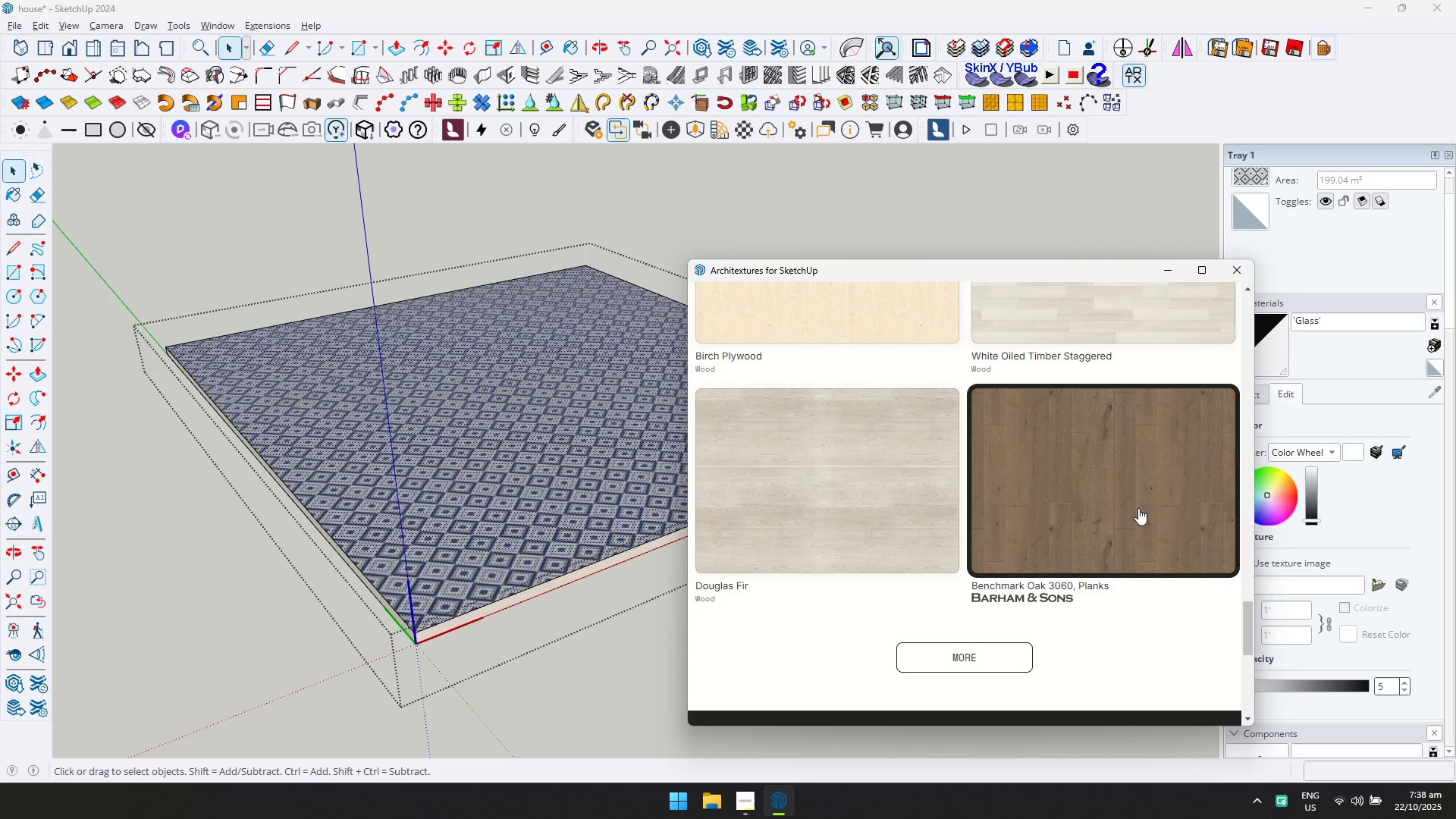 
left_click([1134, 499])
 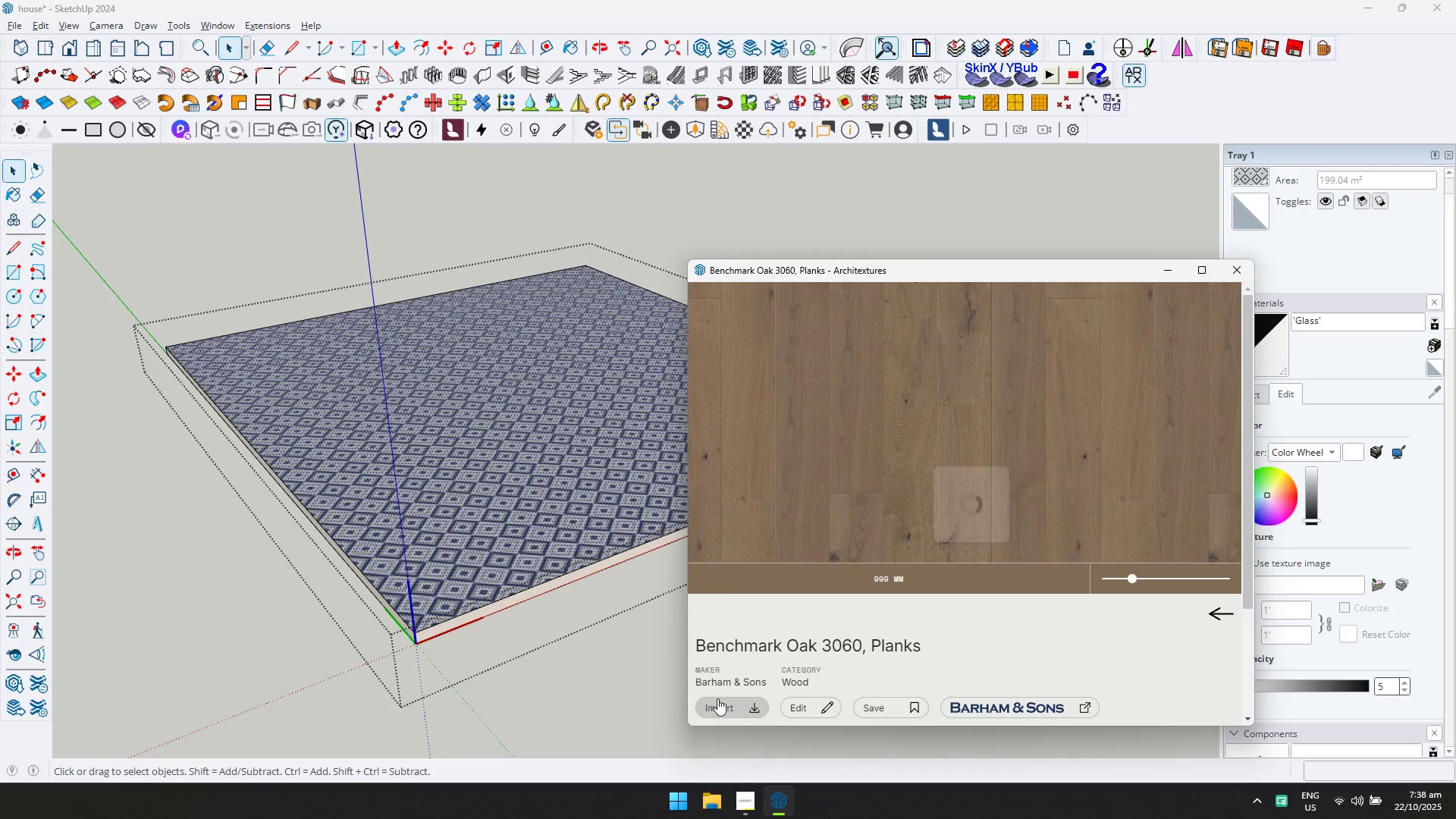 
double_click([500, 549])
 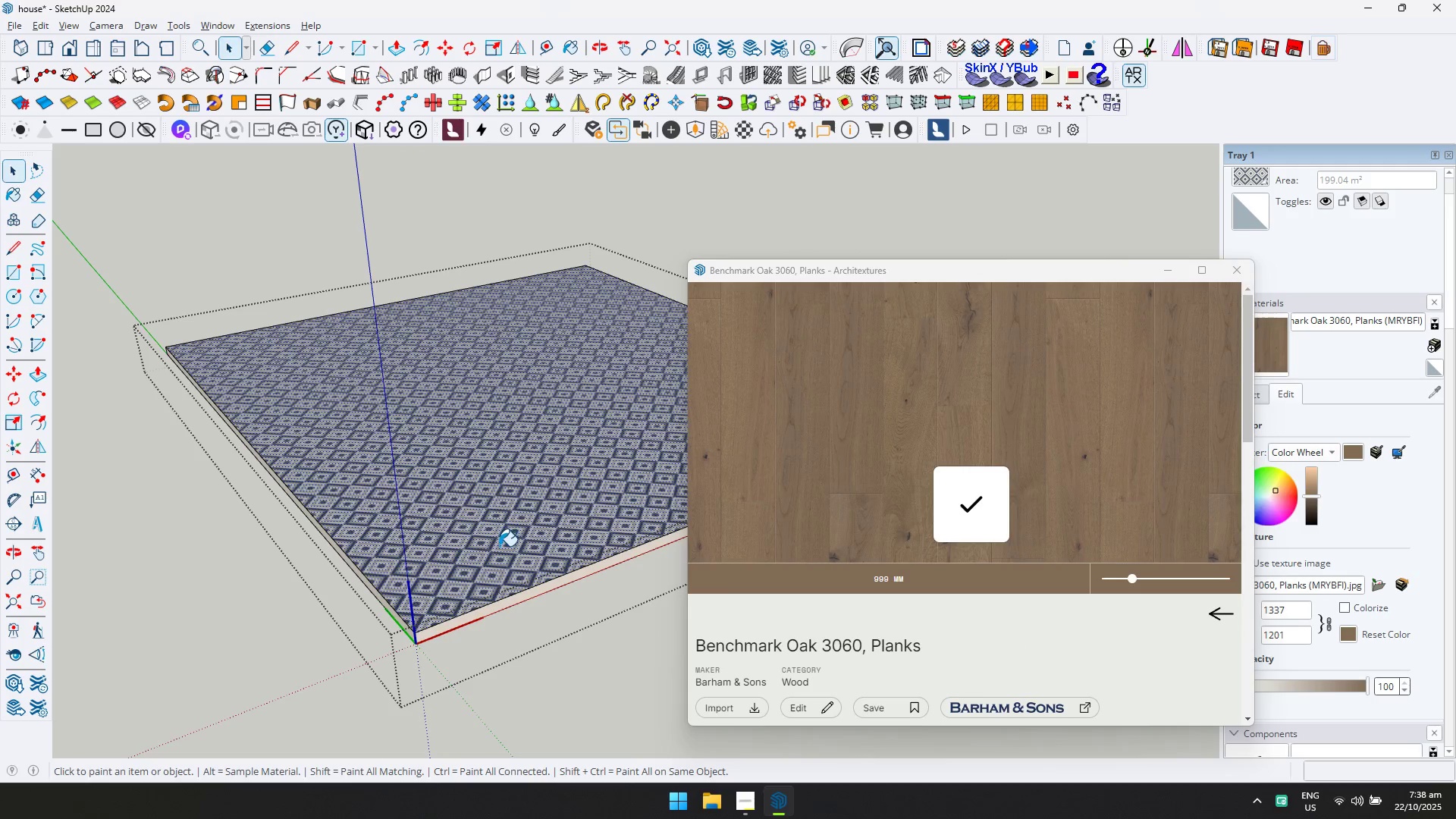 
triple_click([496, 541])
 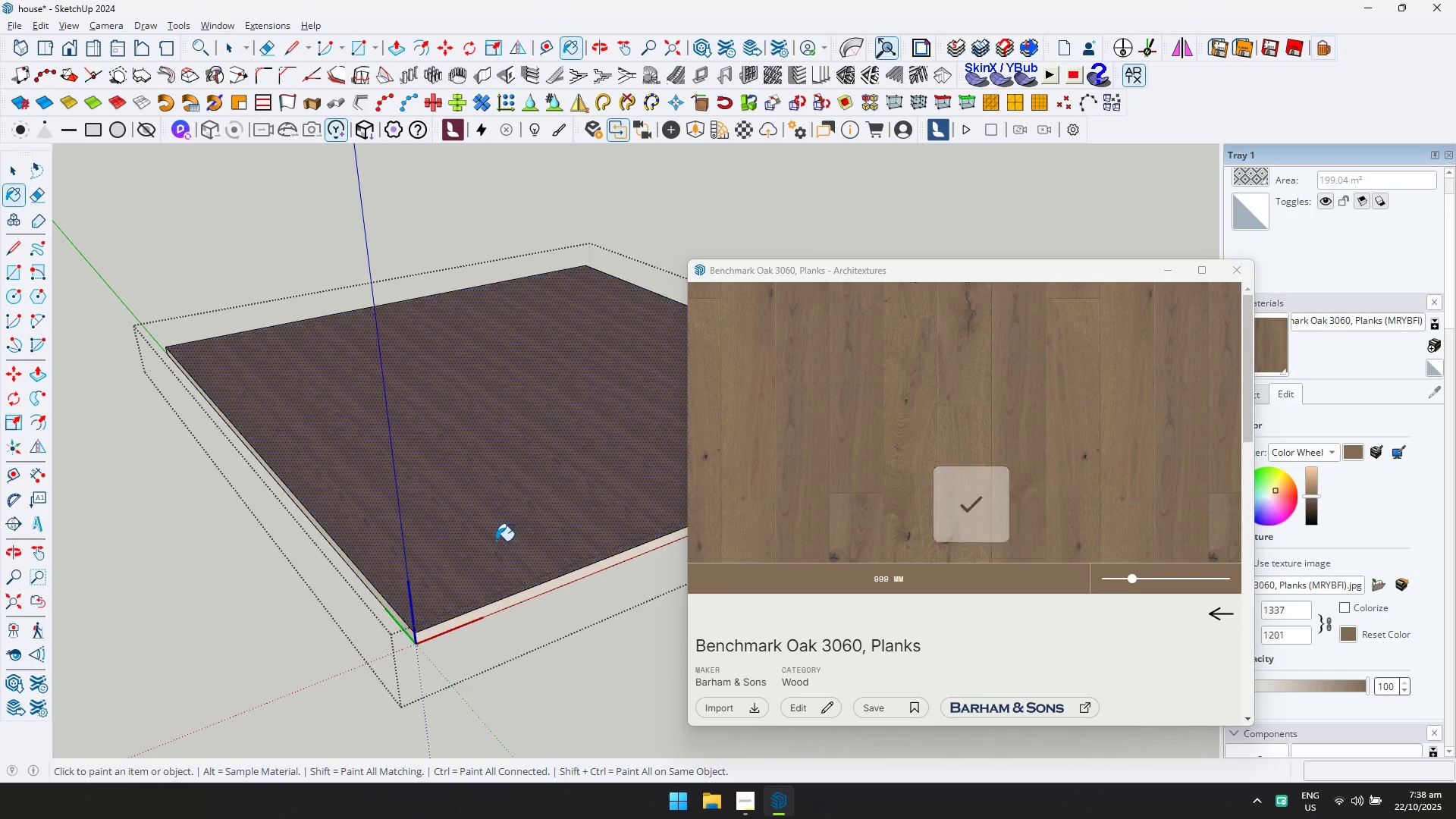 
triple_click([496, 541])
 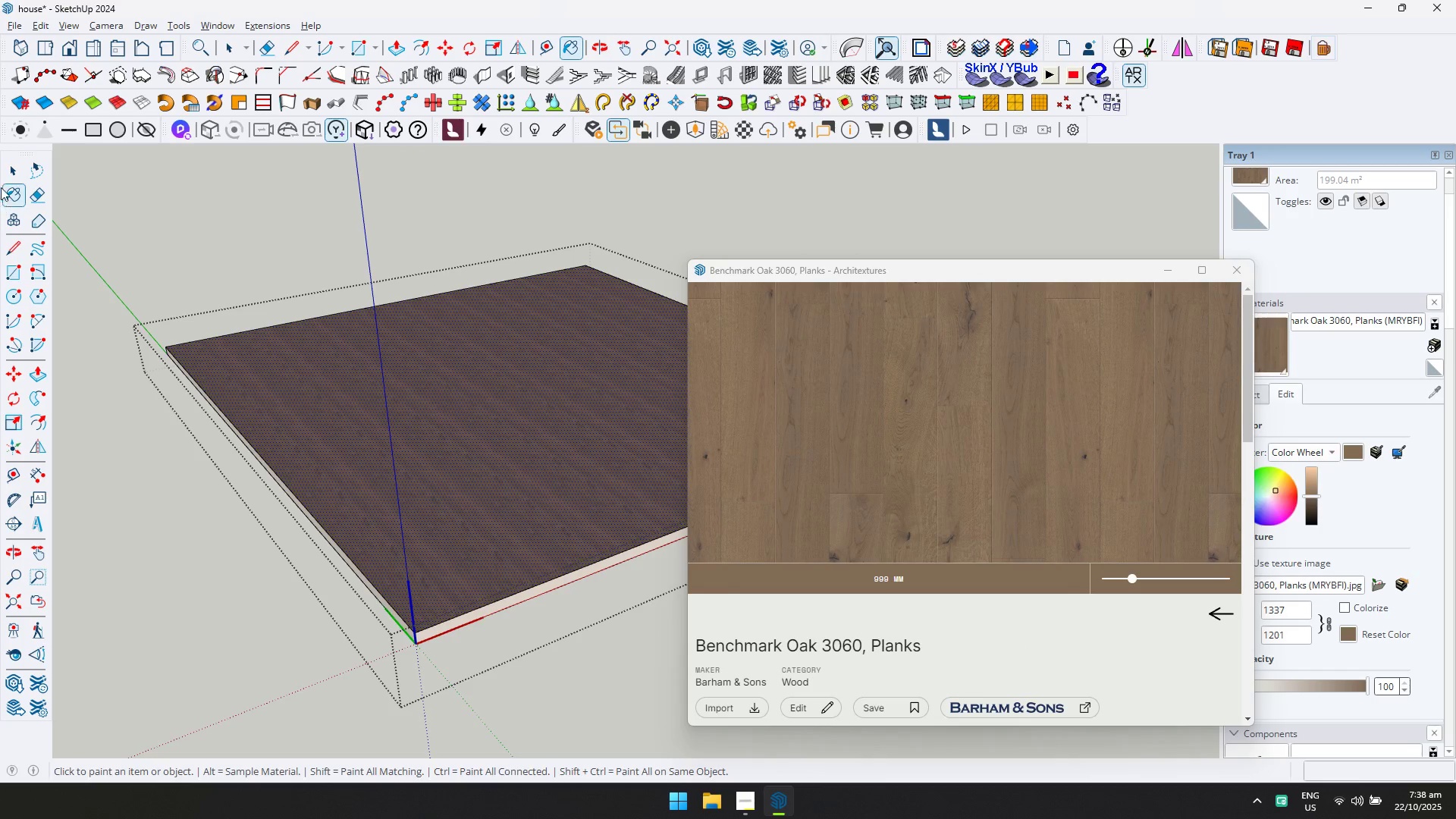 
key(Escape)
 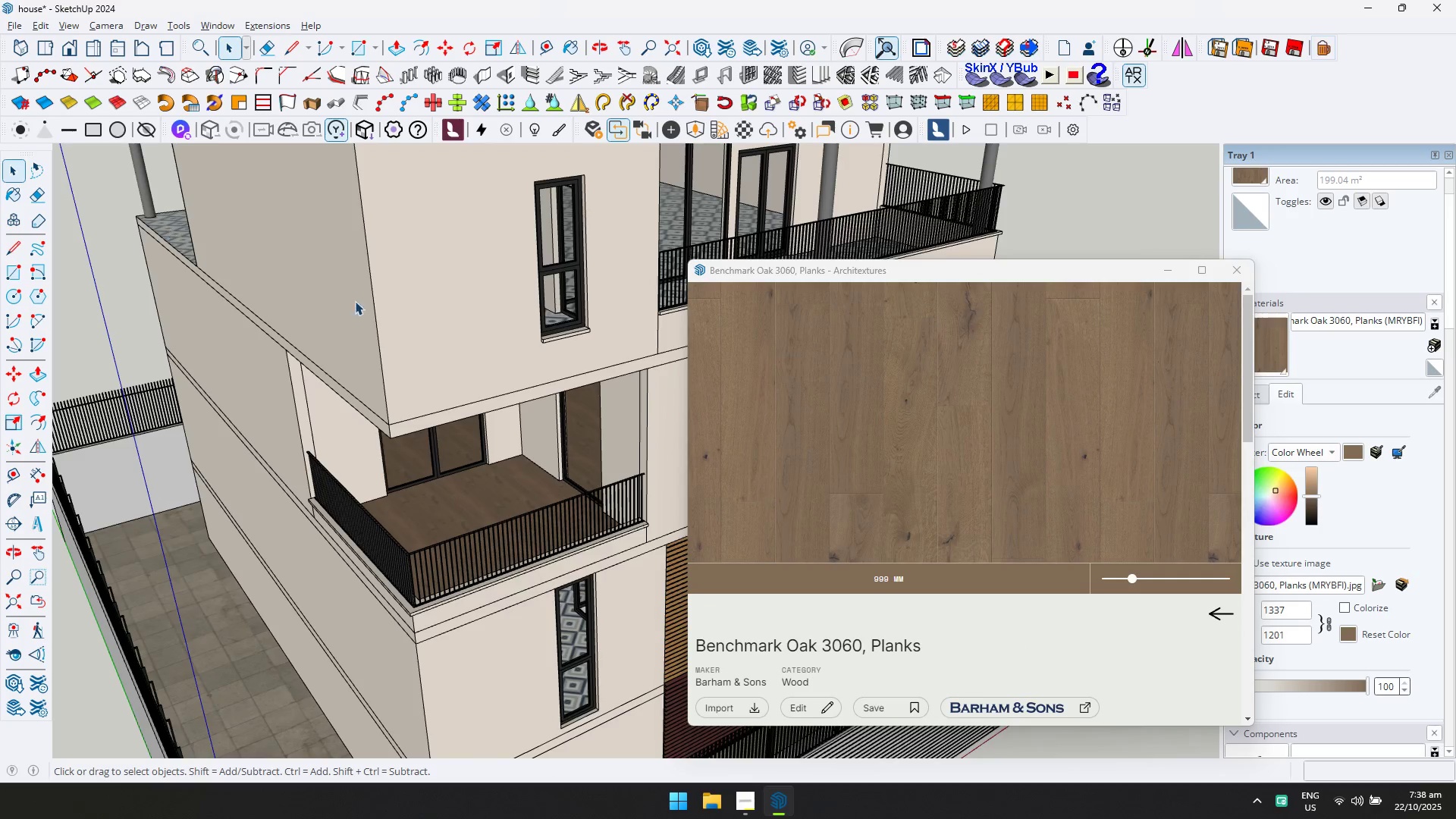 
key(Escape)
 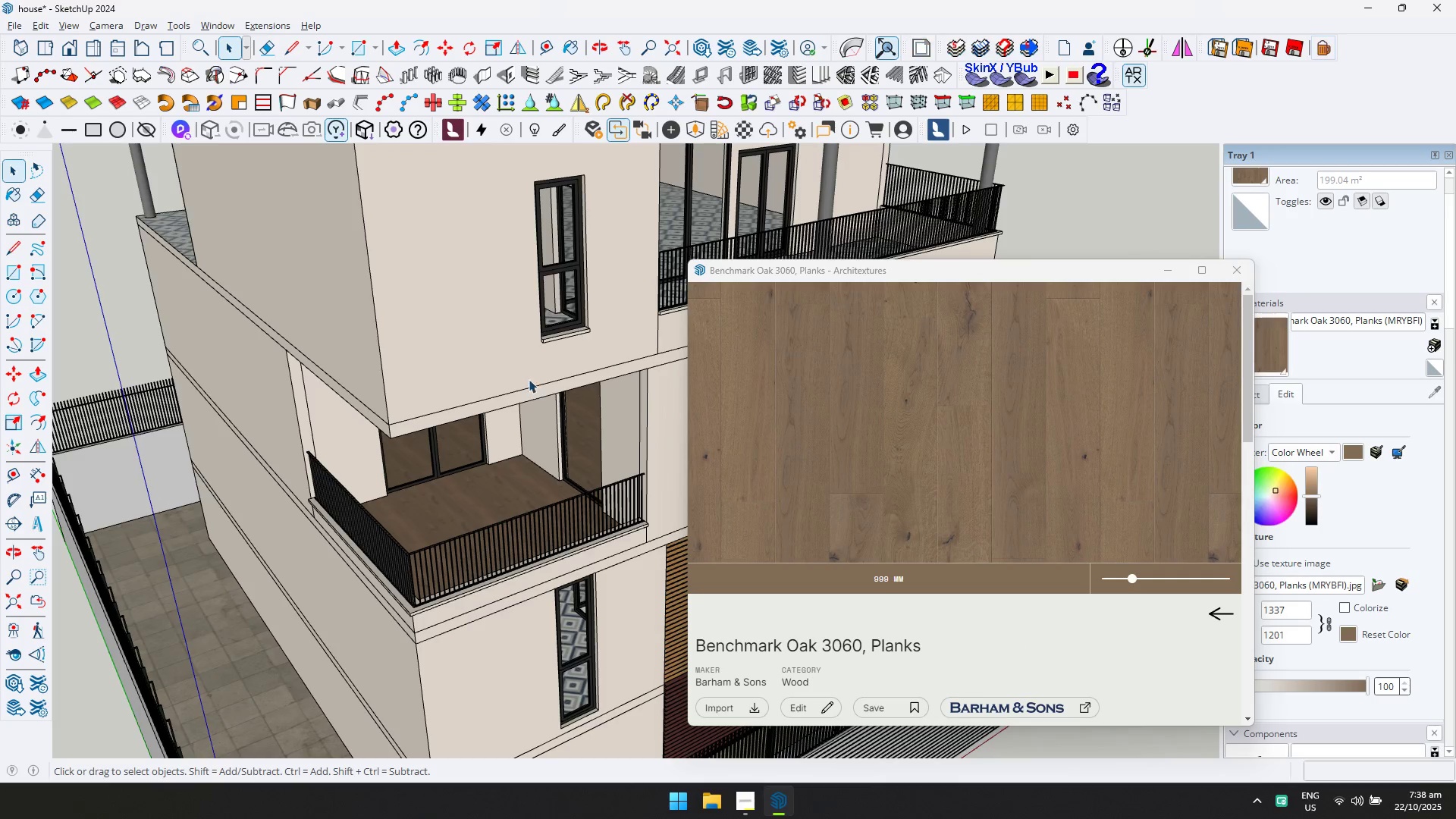 
scroll: coordinate [538, 392], scroll_direction: down, amount: 5.0
 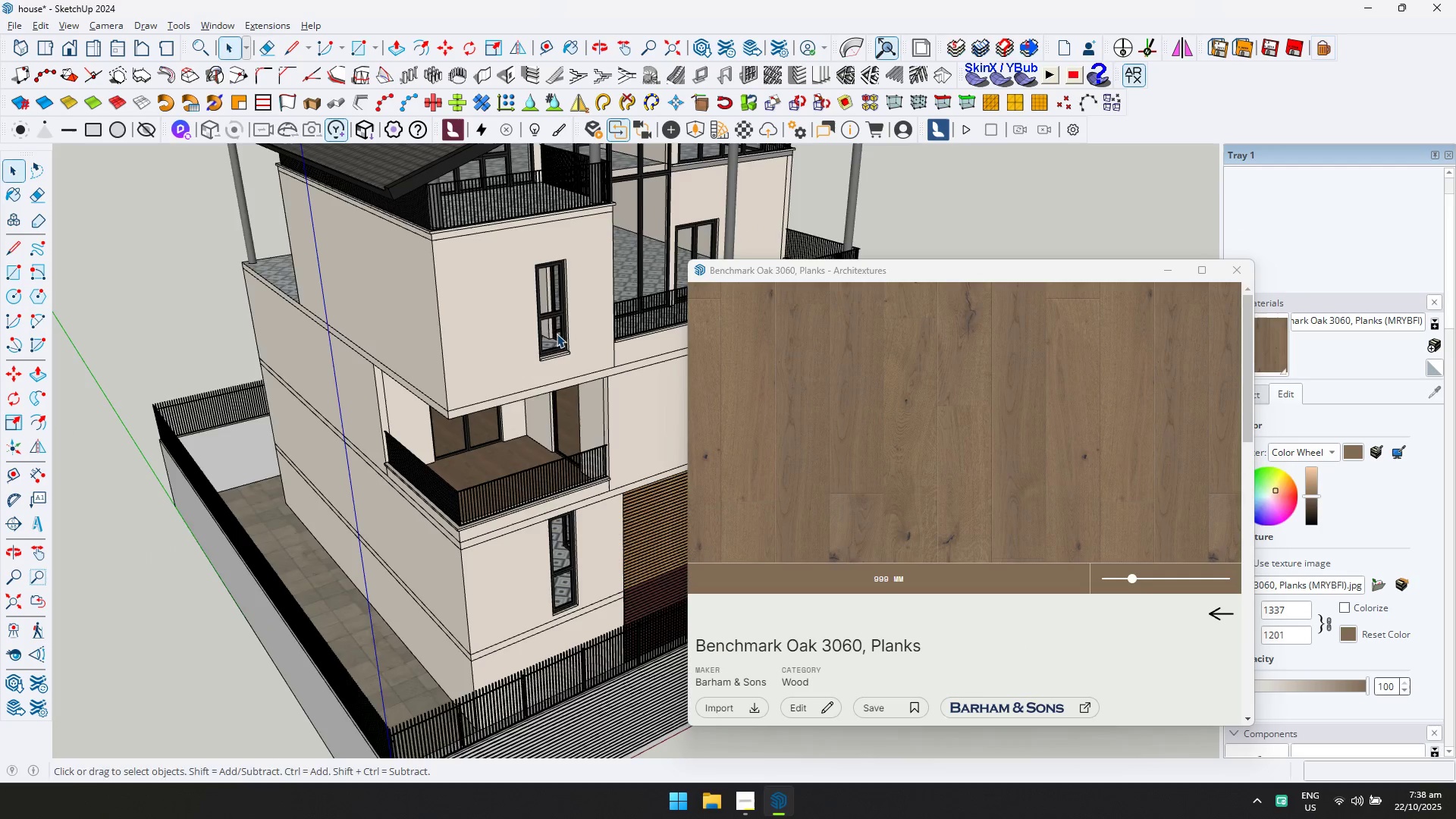 
key(Shift+ShiftLeft)
 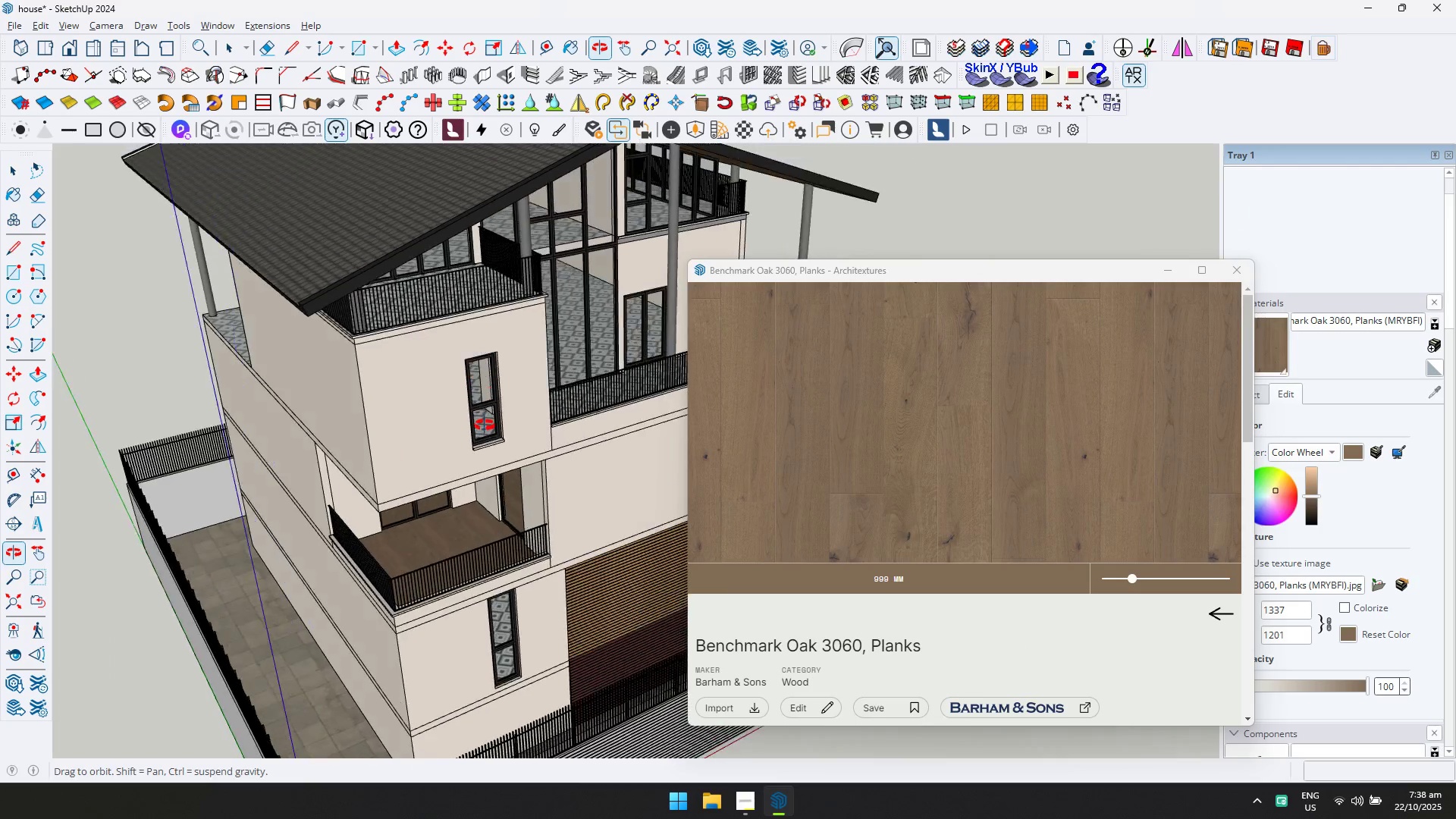 
scroll: coordinate [576, 361], scroll_direction: up, amount: 3.0
 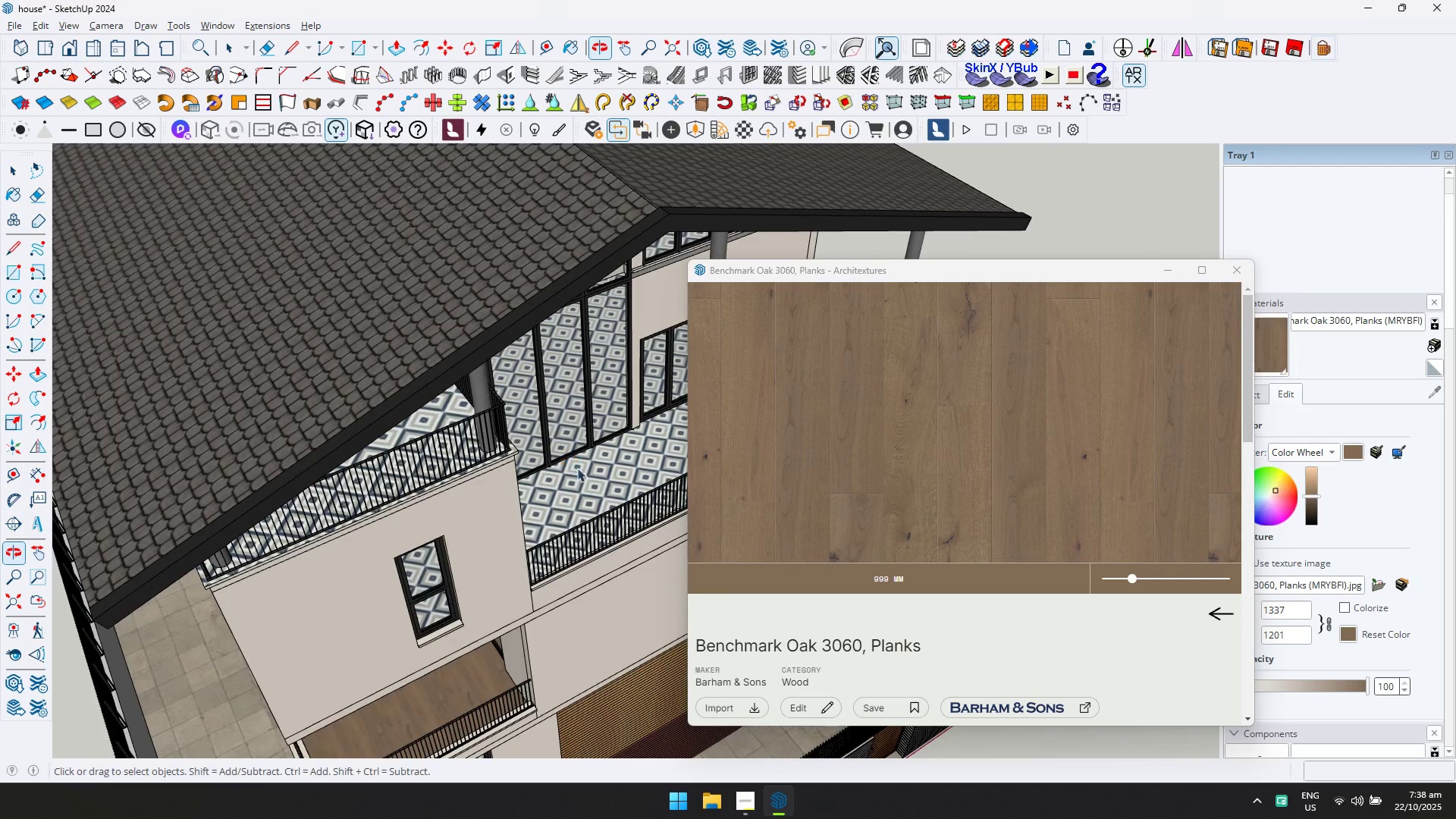 
double_click([579, 468])
 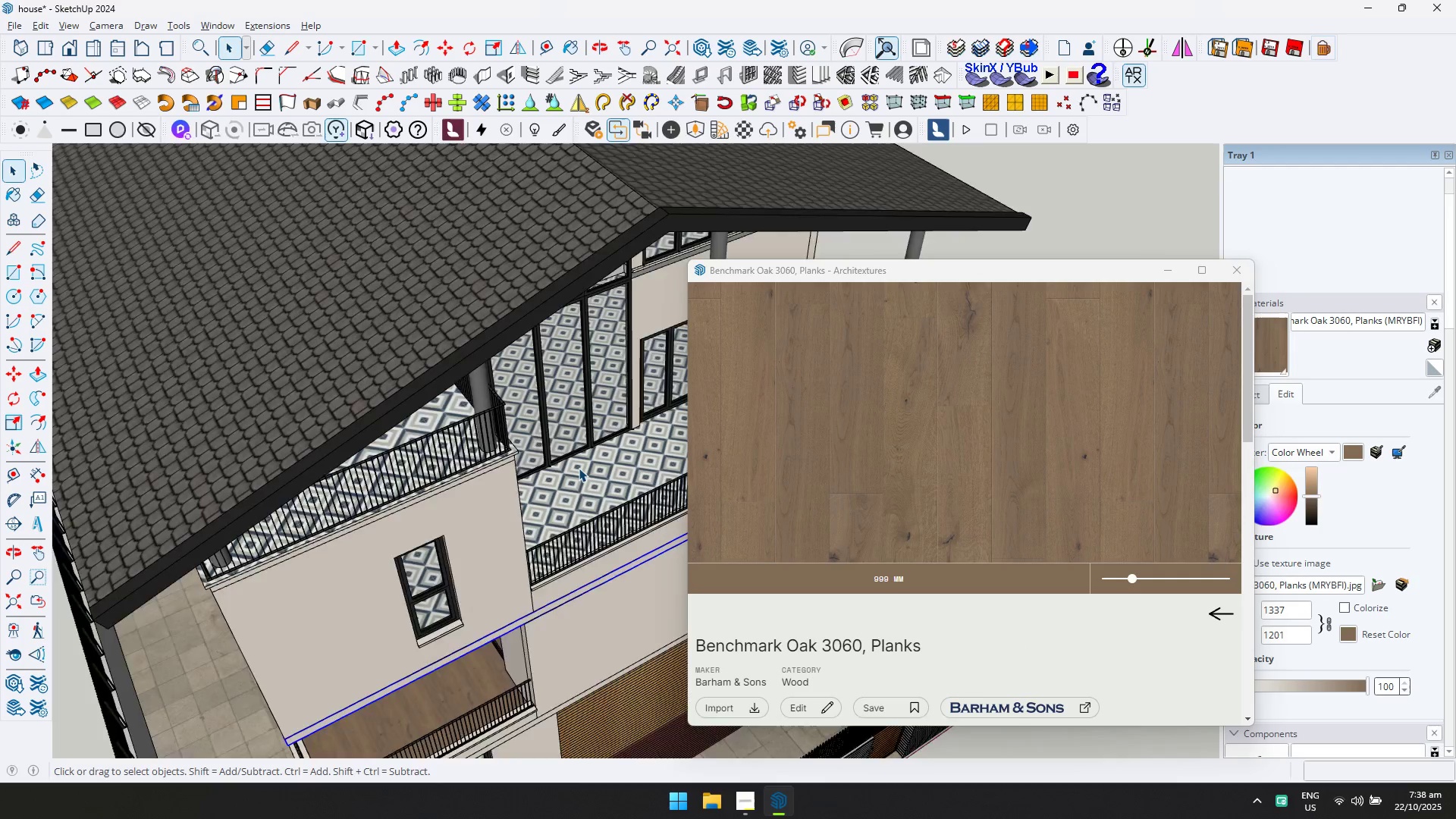 
triple_click([579, 468])
 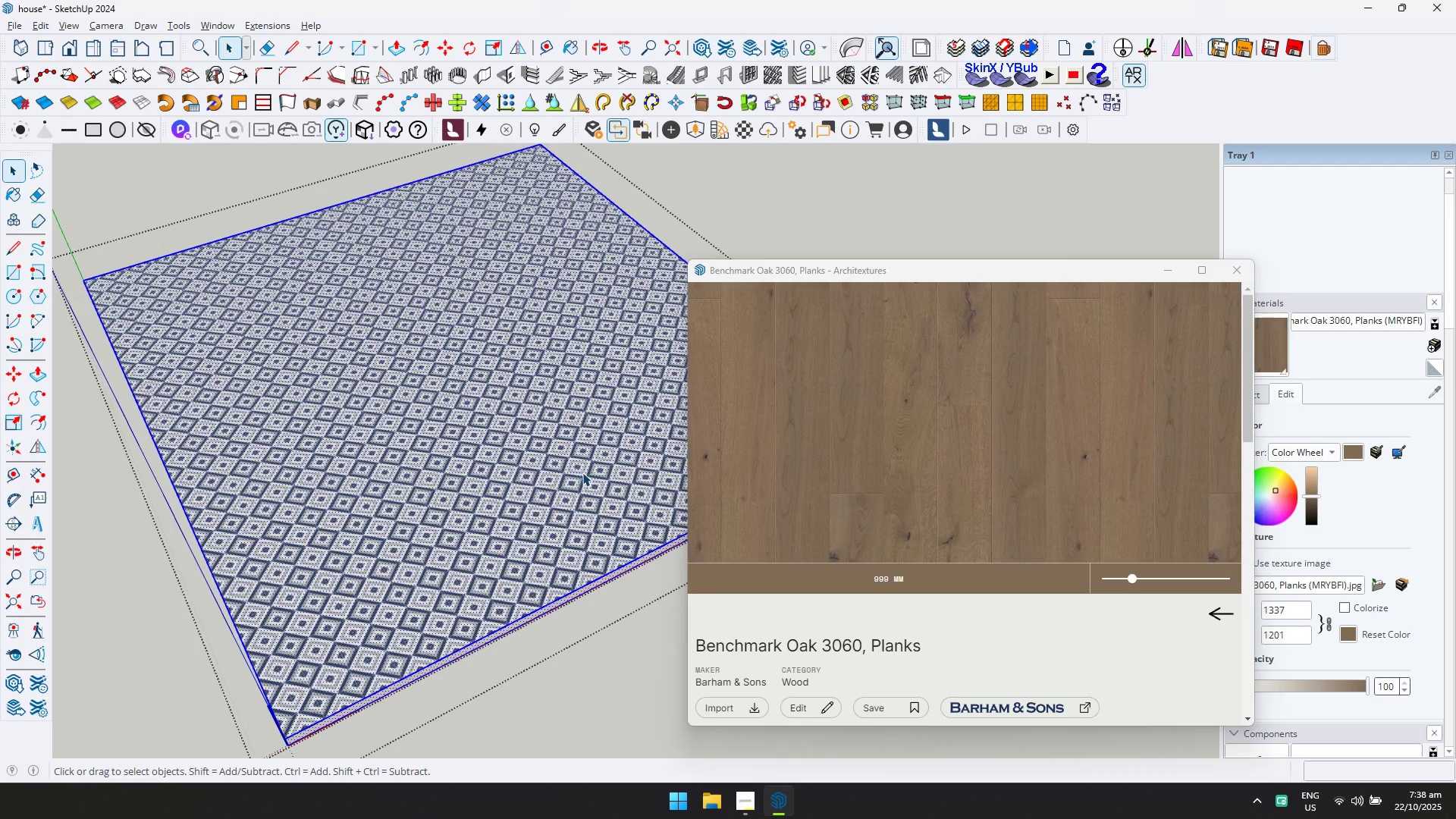 
triple_click([583, 472])
 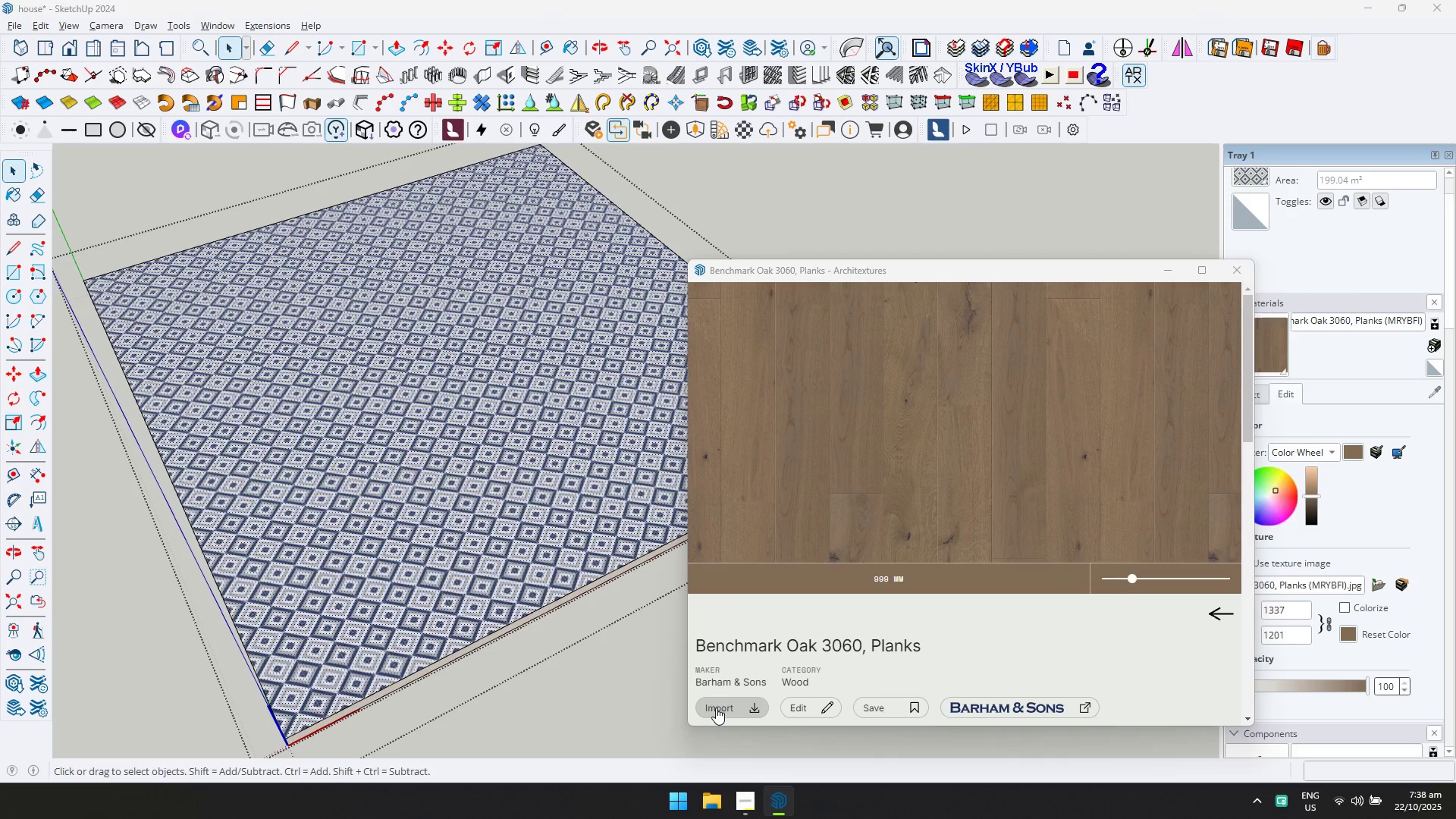 
double_click([583, 463])
 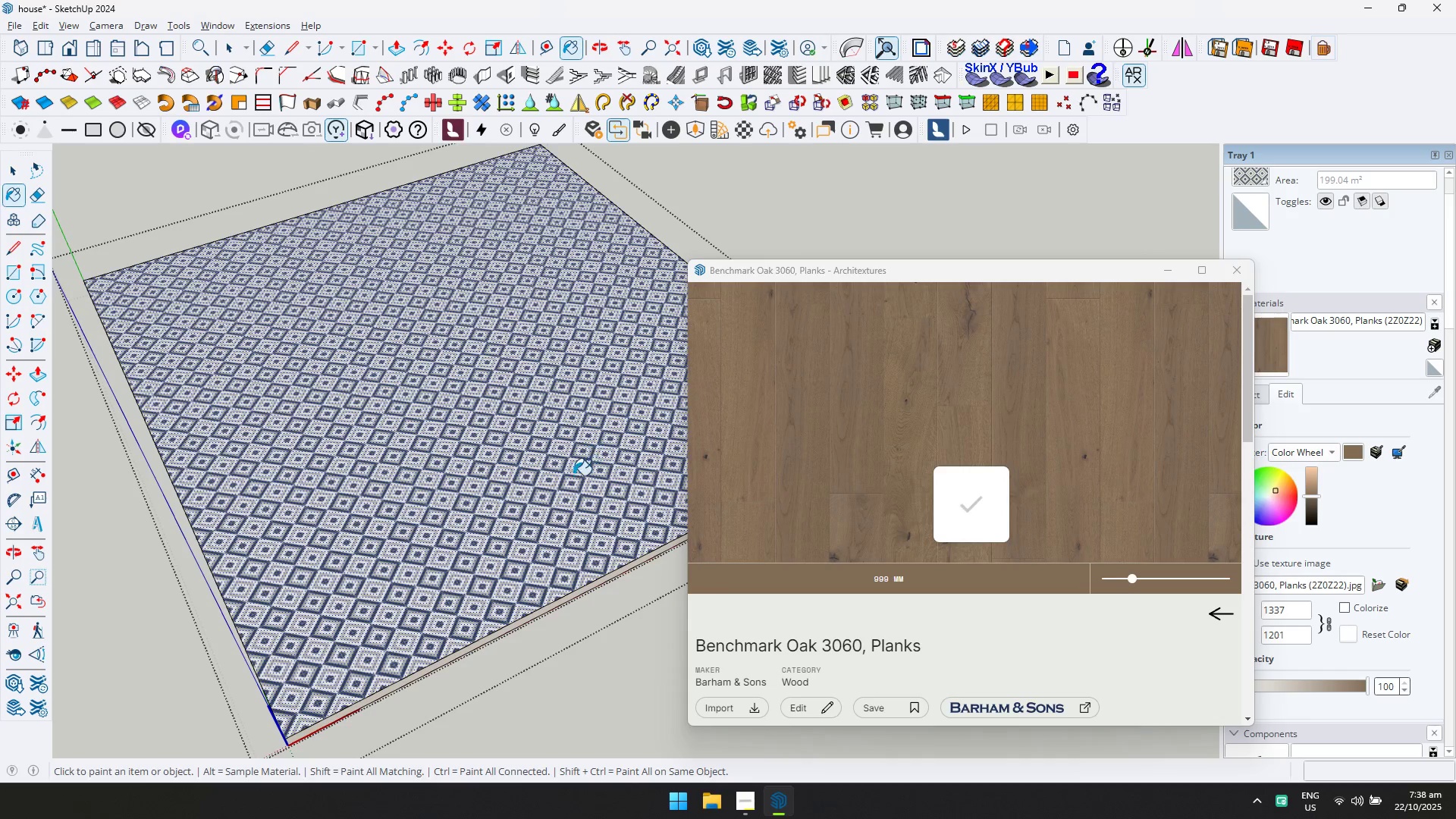 
triple_click([570, 480])
 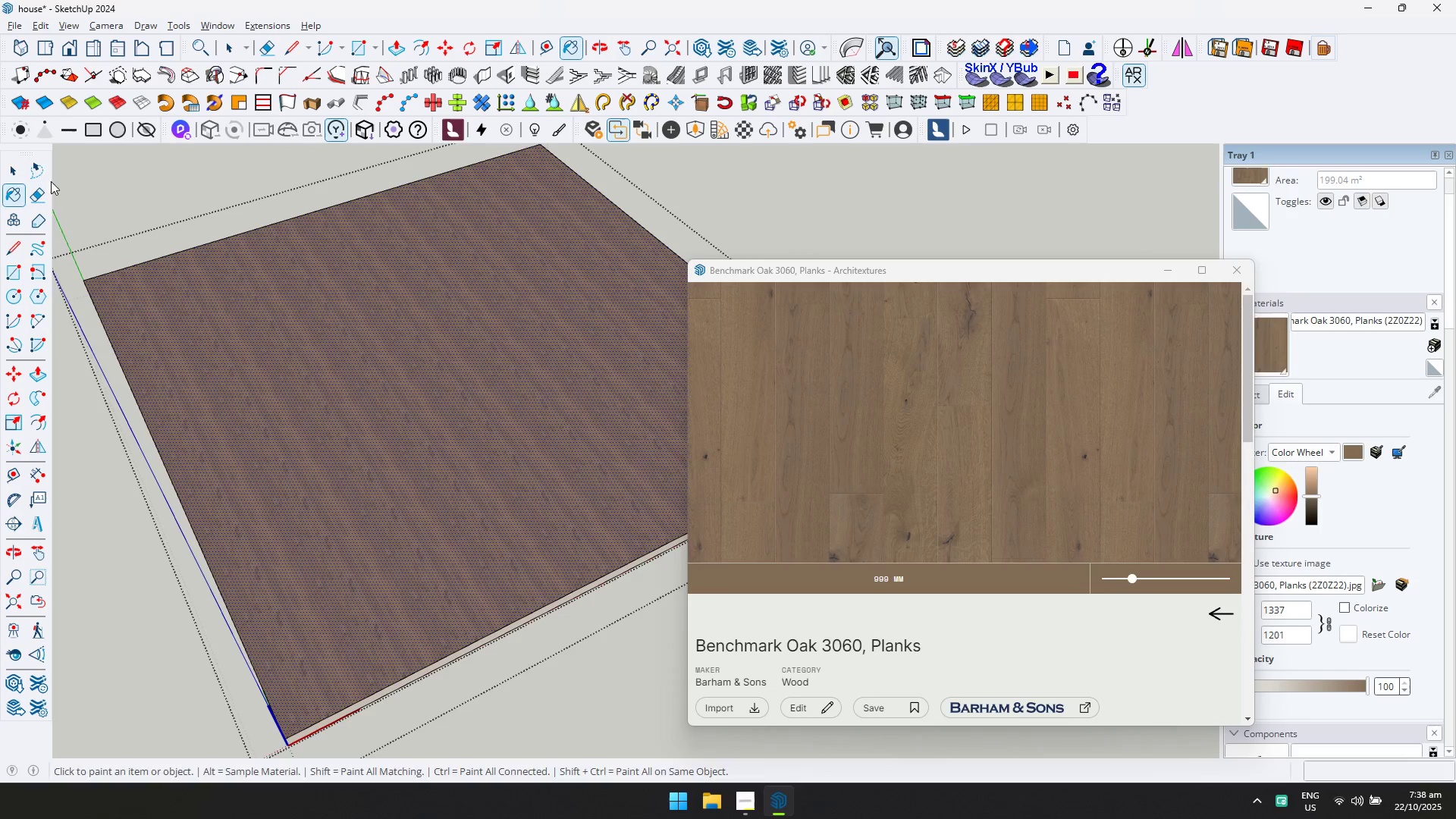 
left_click([14, 172])
 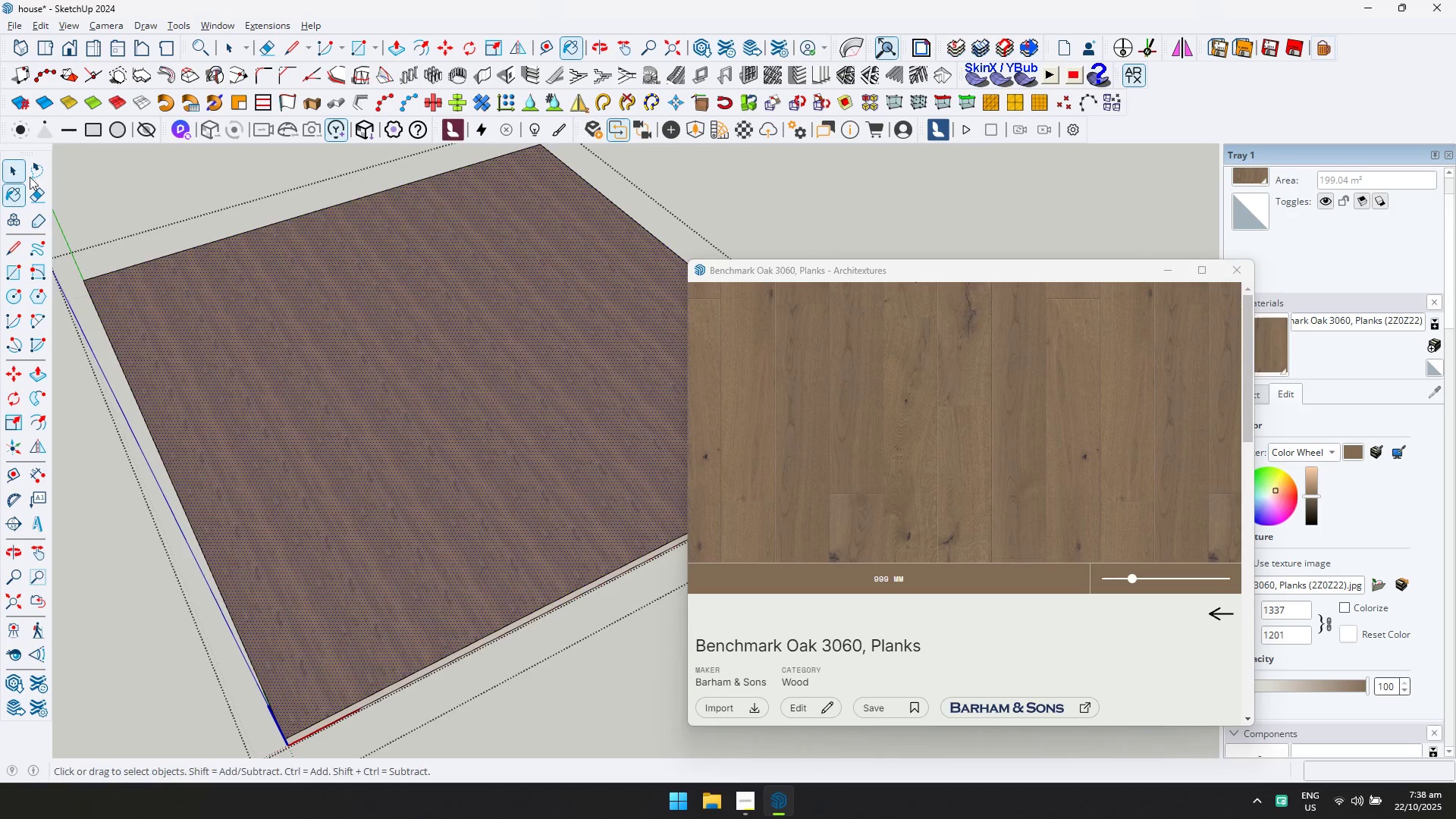 
key(Escape)
 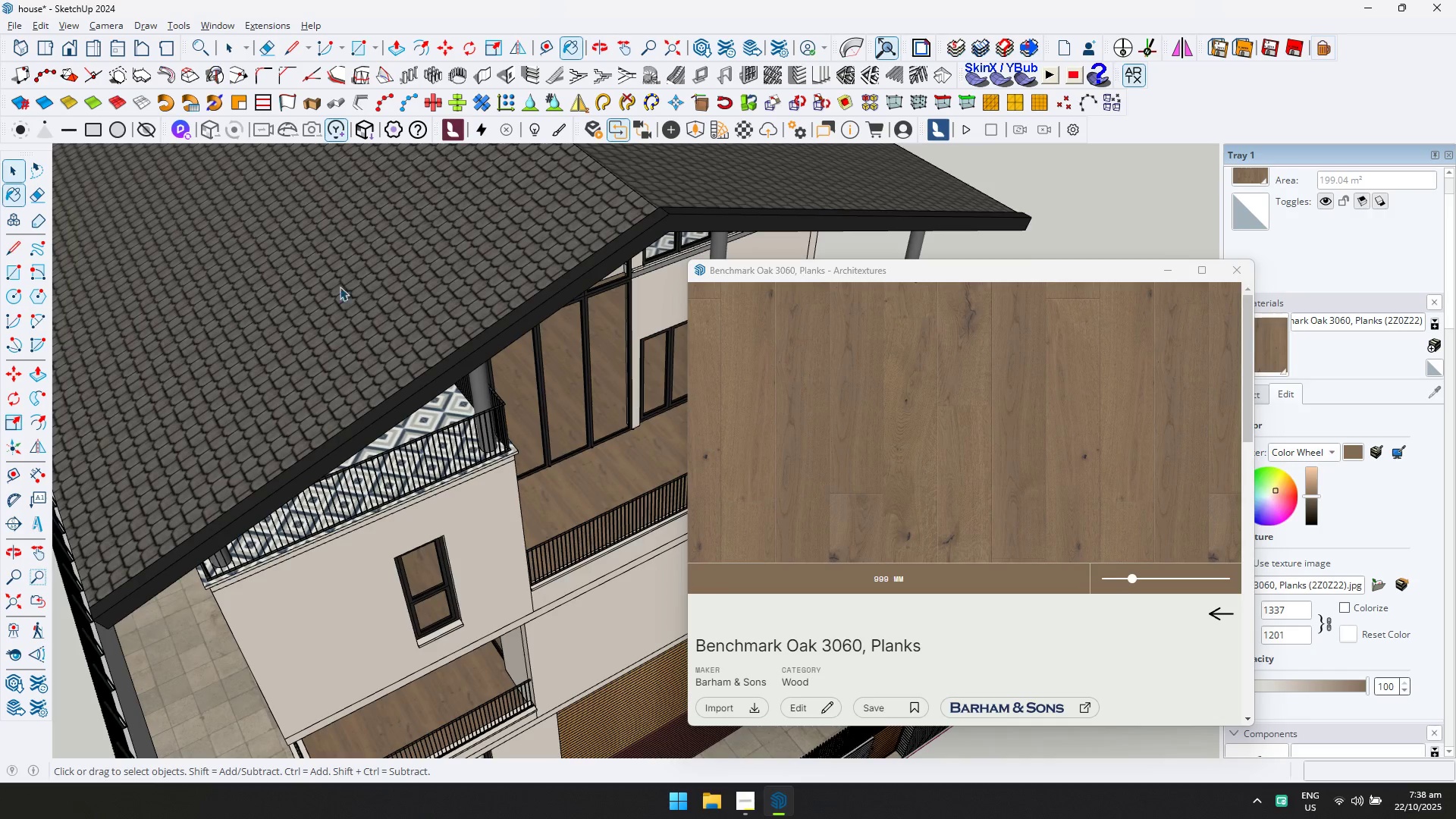 
key(Escape)
 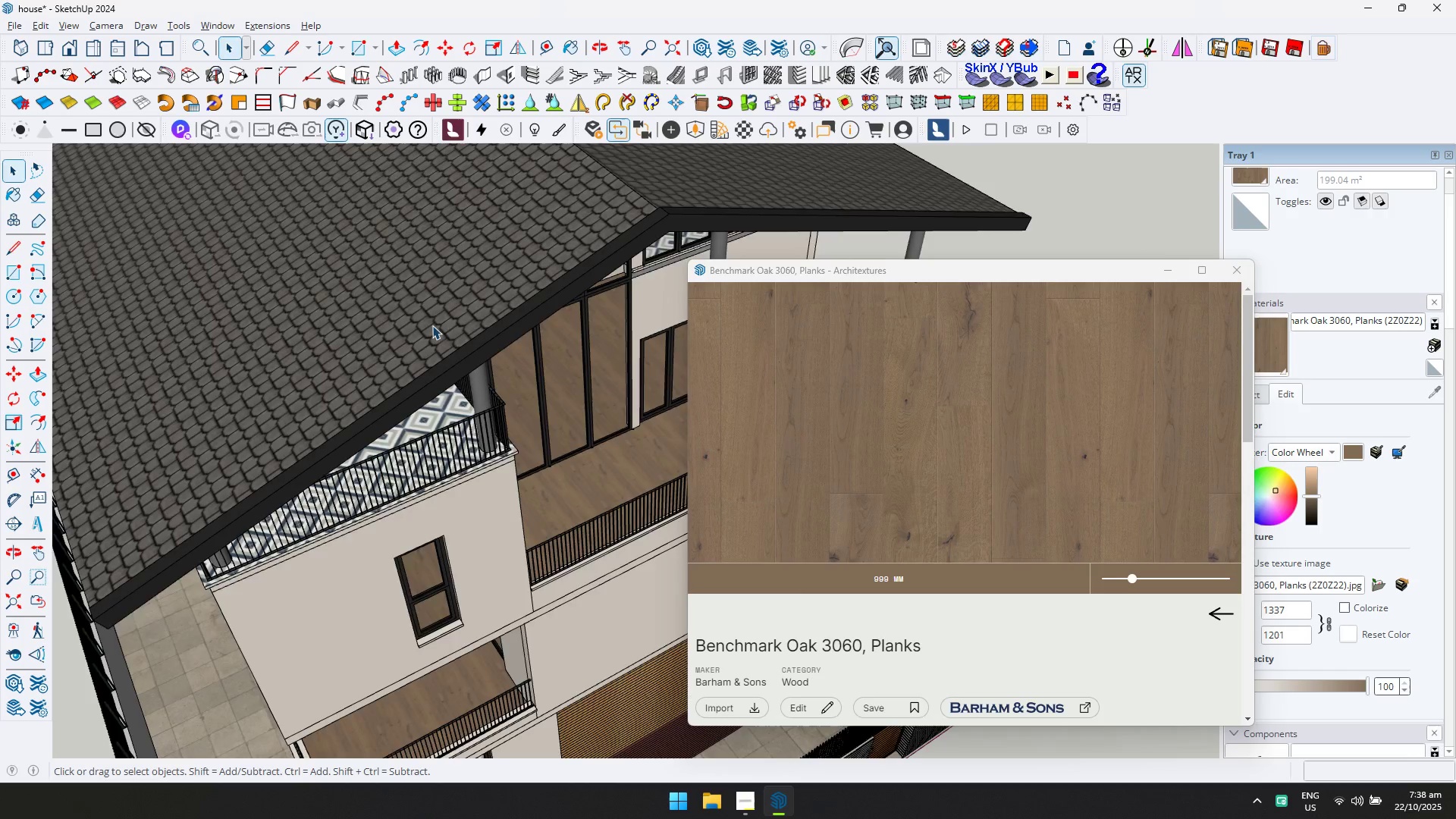 
scroll: coordinate [456, 343], scroll_direction: down, amount: 7.0
 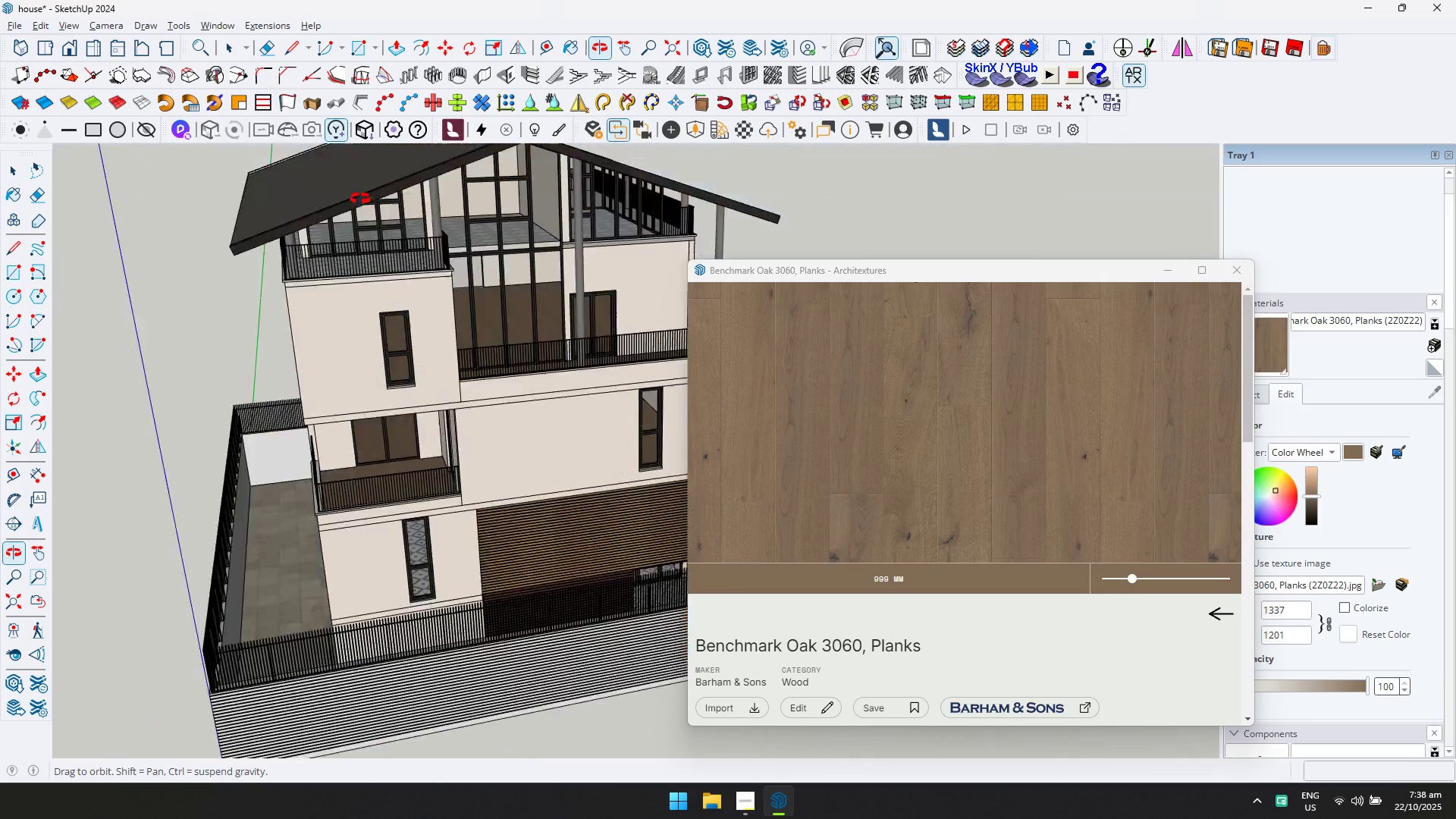 
scroll: coordinate [458, 331], scroll_direction: up, amount: 5.0
 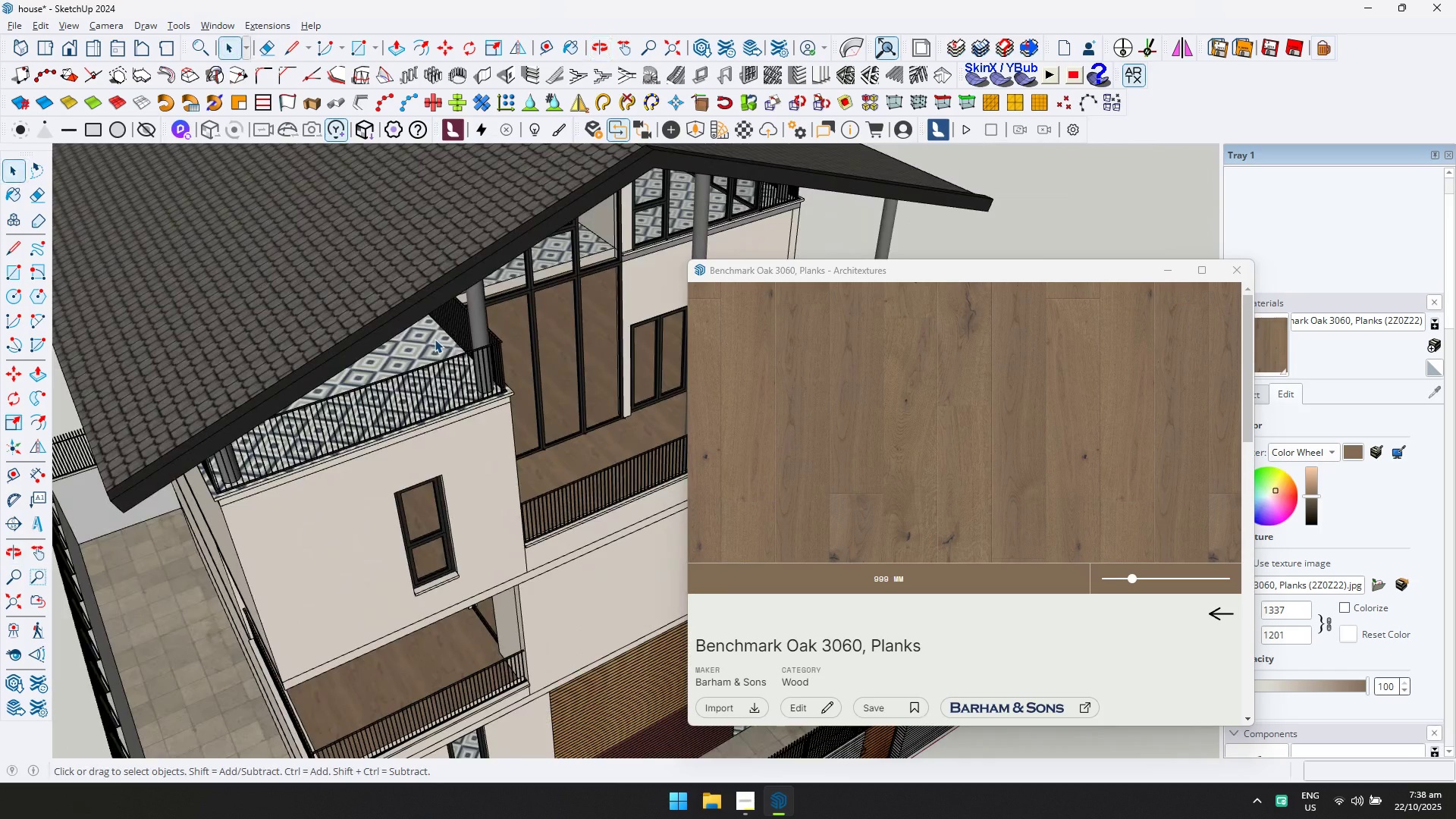 
double_click([435, 339])
 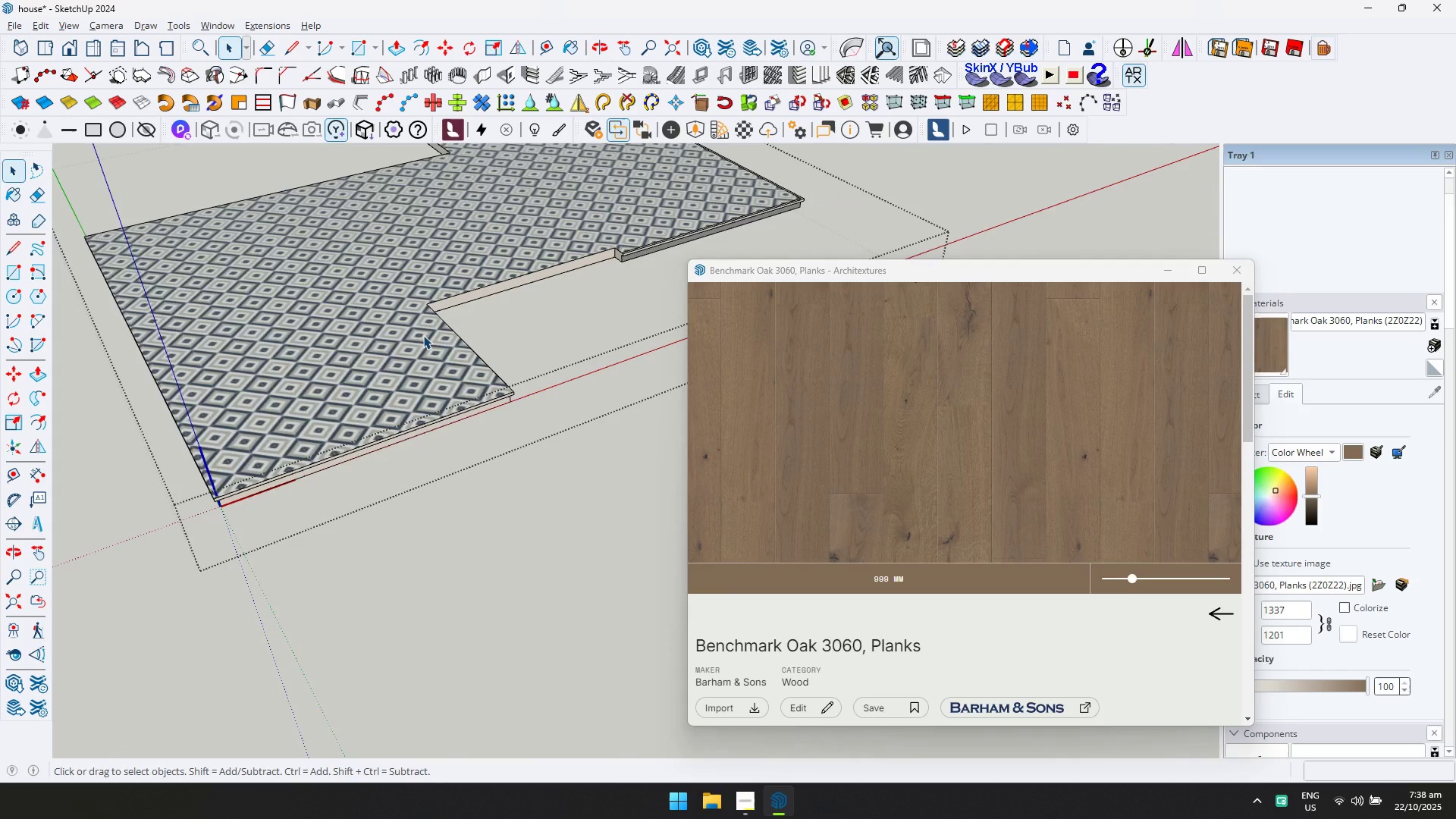 
triple_click([422, 335])
 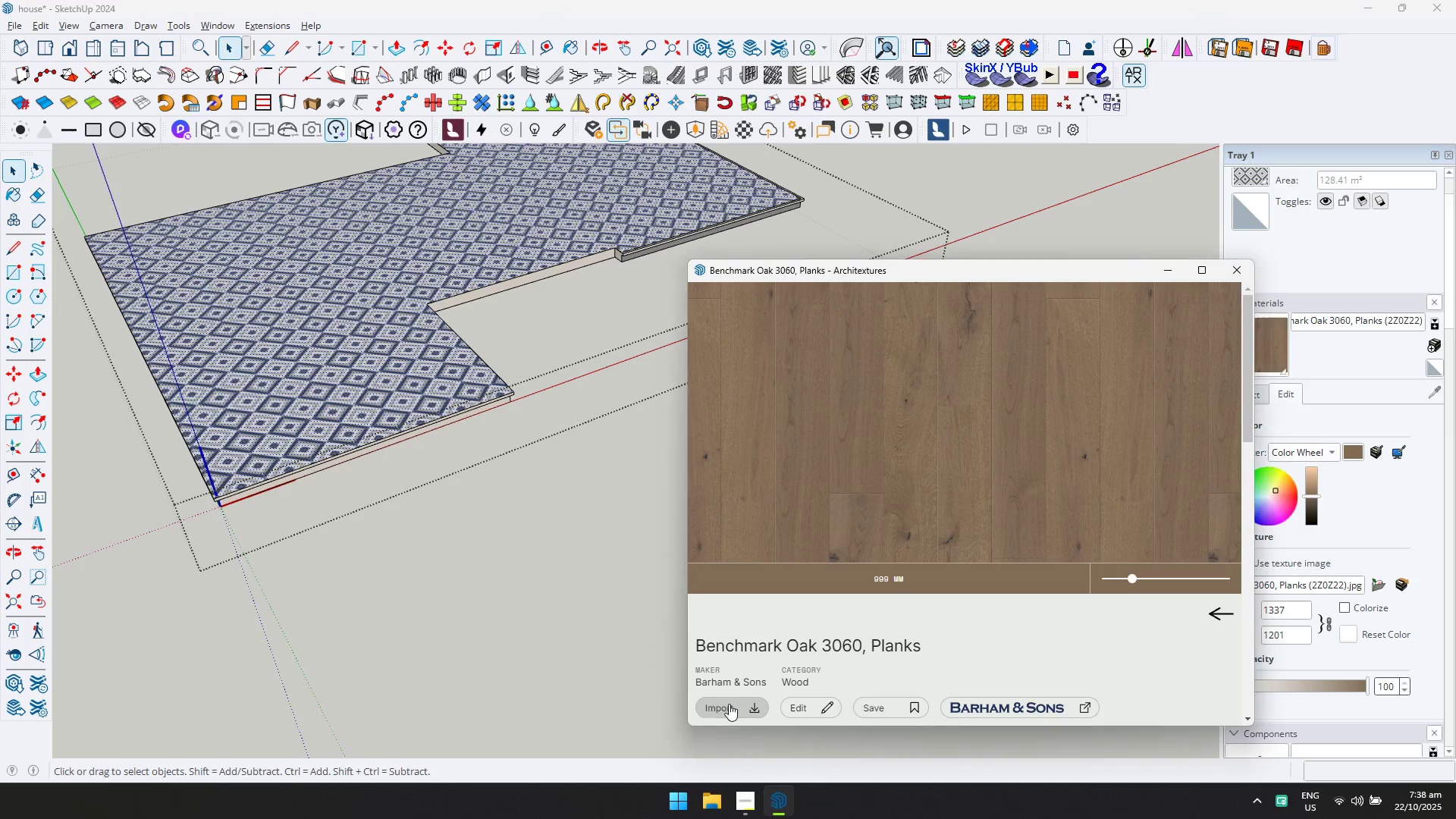 
double_click([413, 356])
 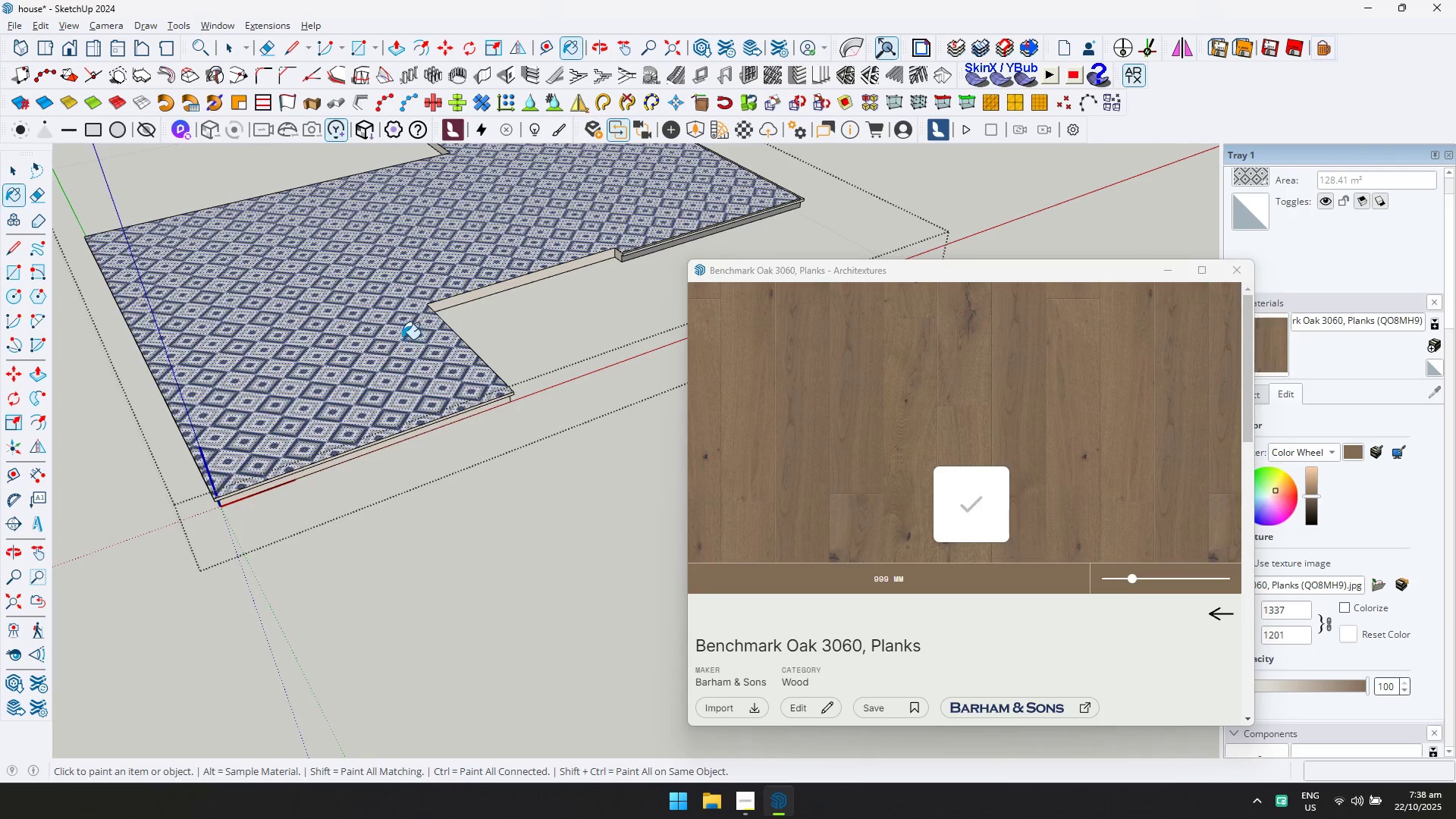 
triple_click([401, 339])
 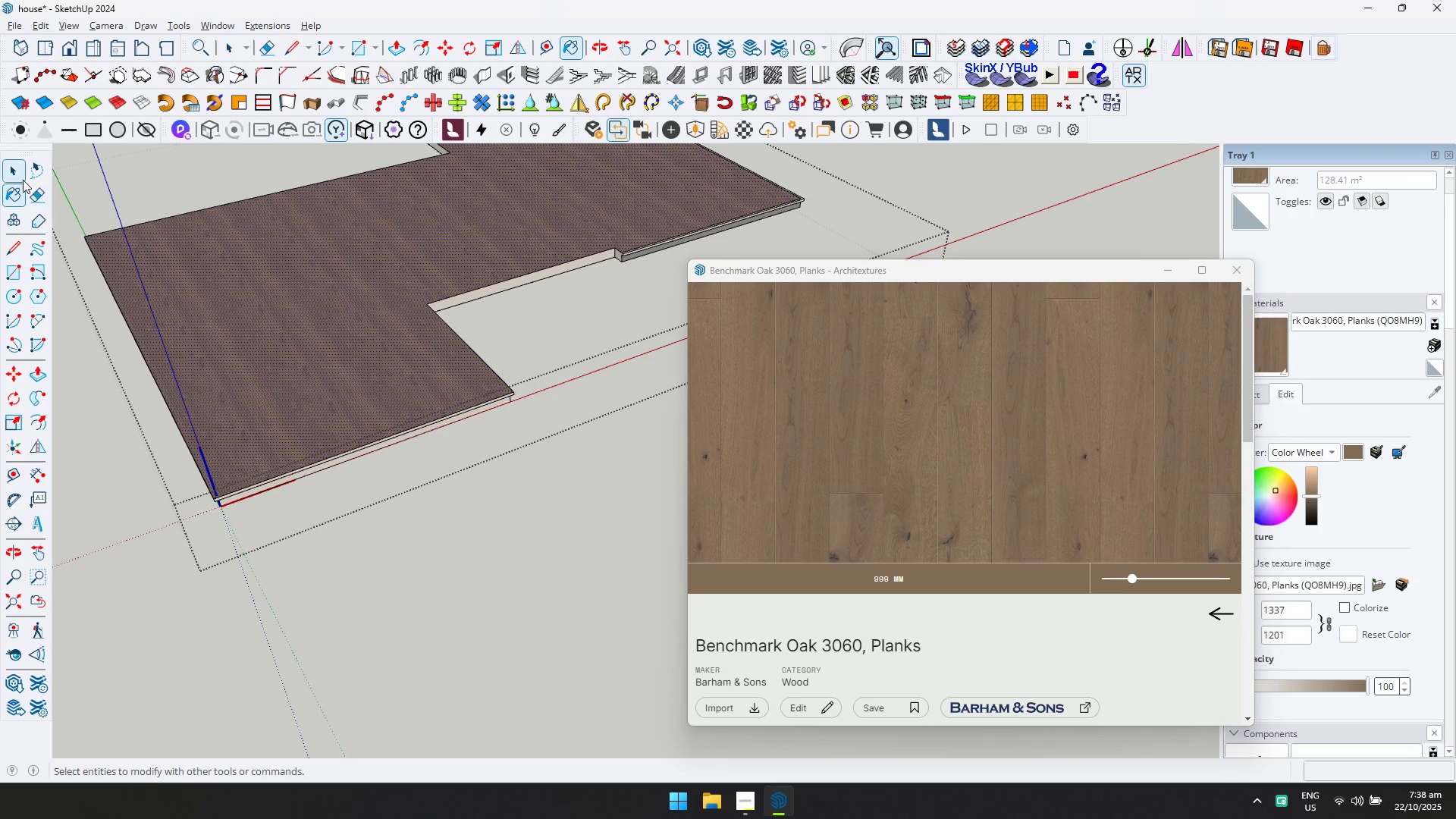 
left_click([20, 180])
 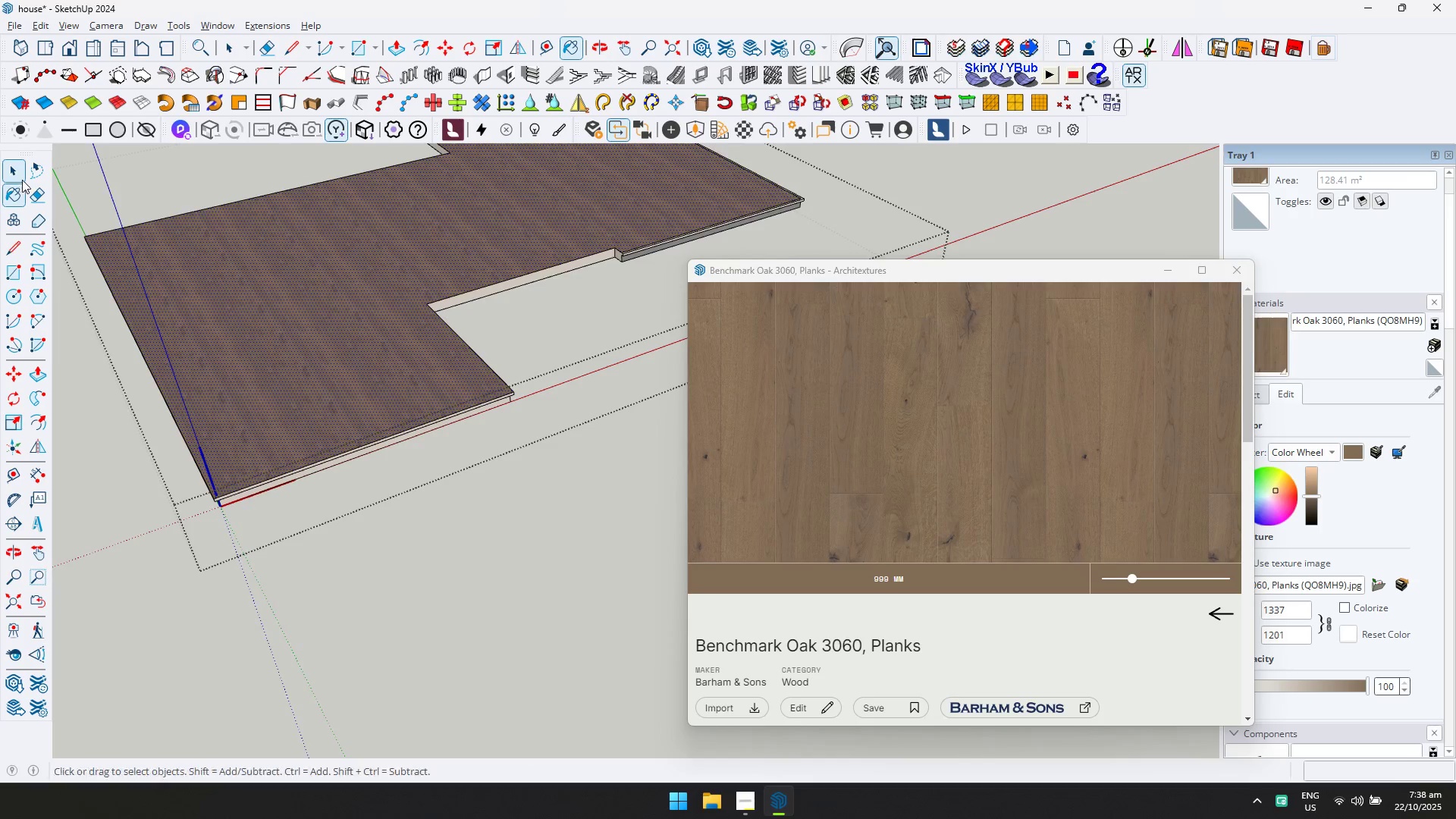 
key(Escape)
 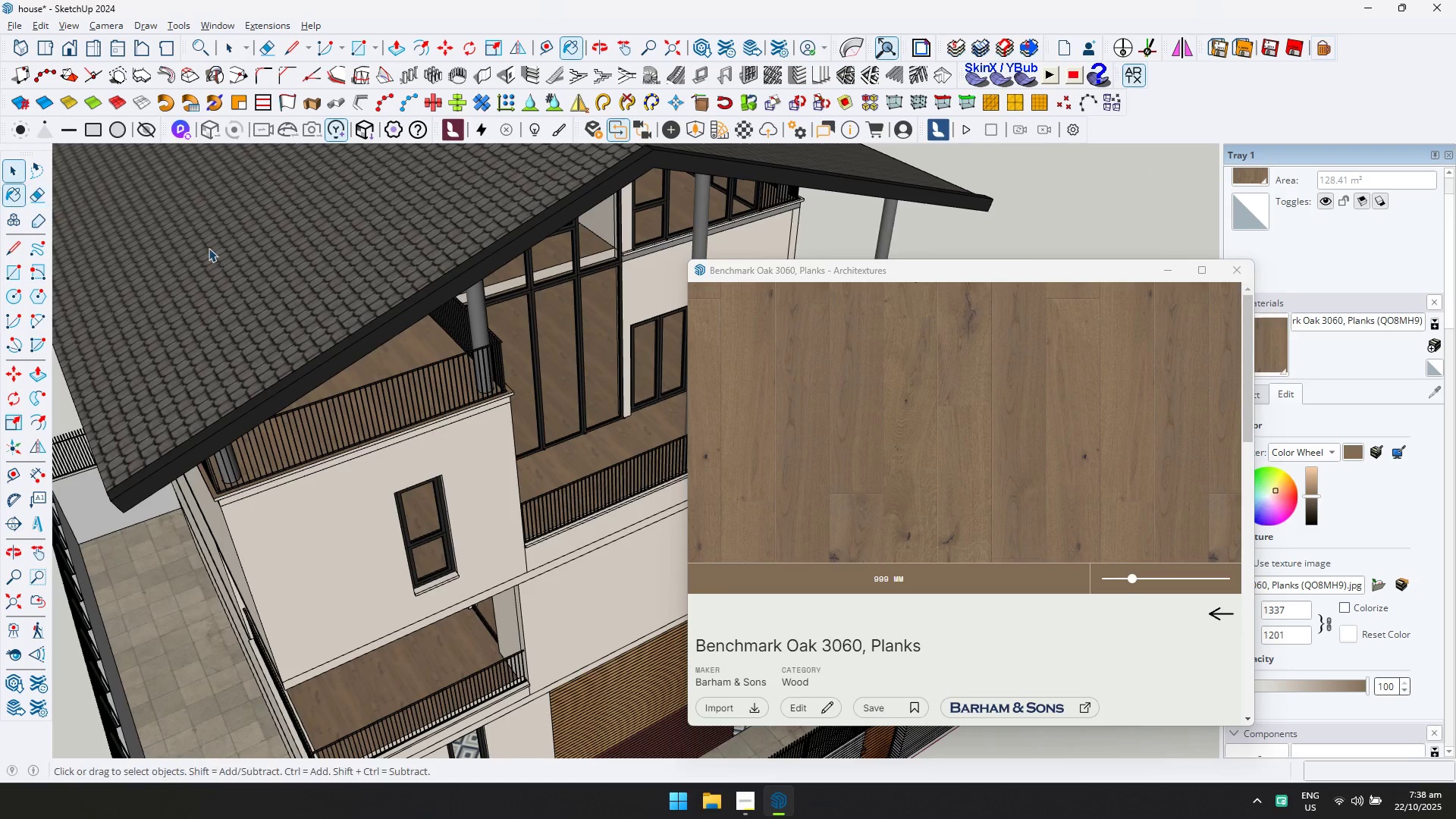 
key(Escape)
 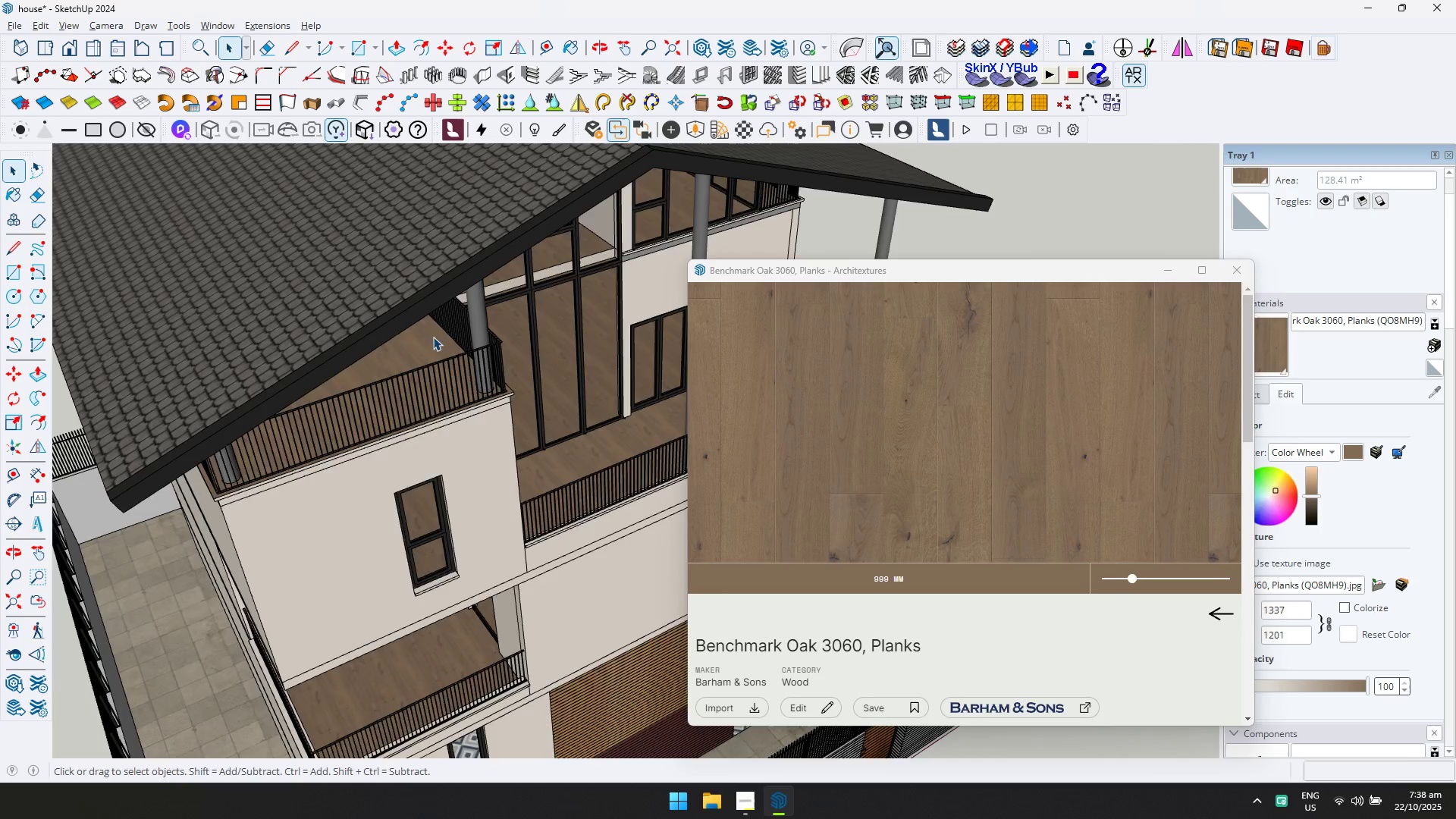 
scroll: coordinate [466, 355], scroll_direction: down, amount: 6.0
 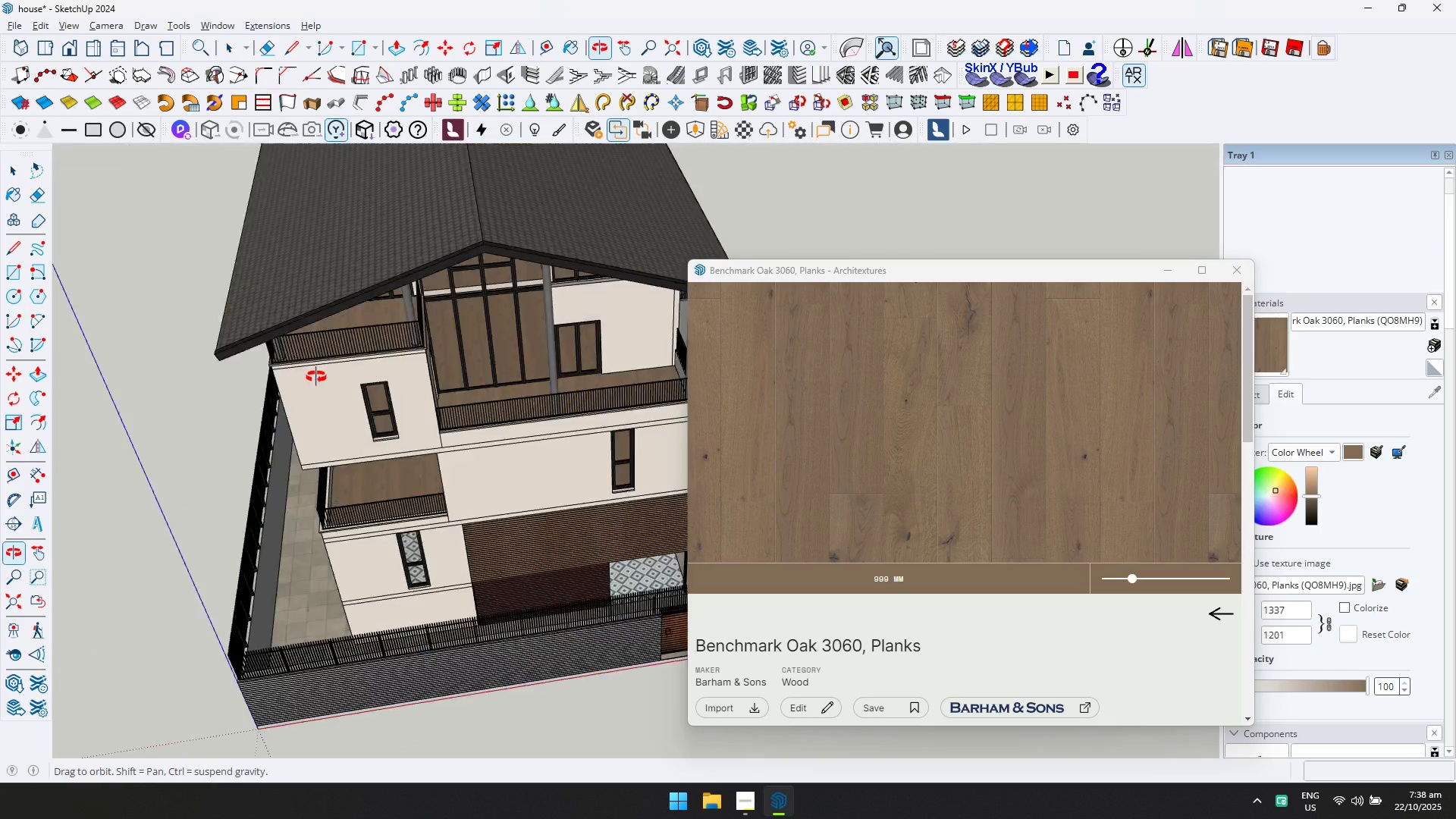 
key(Shift+ShiftLeft)
 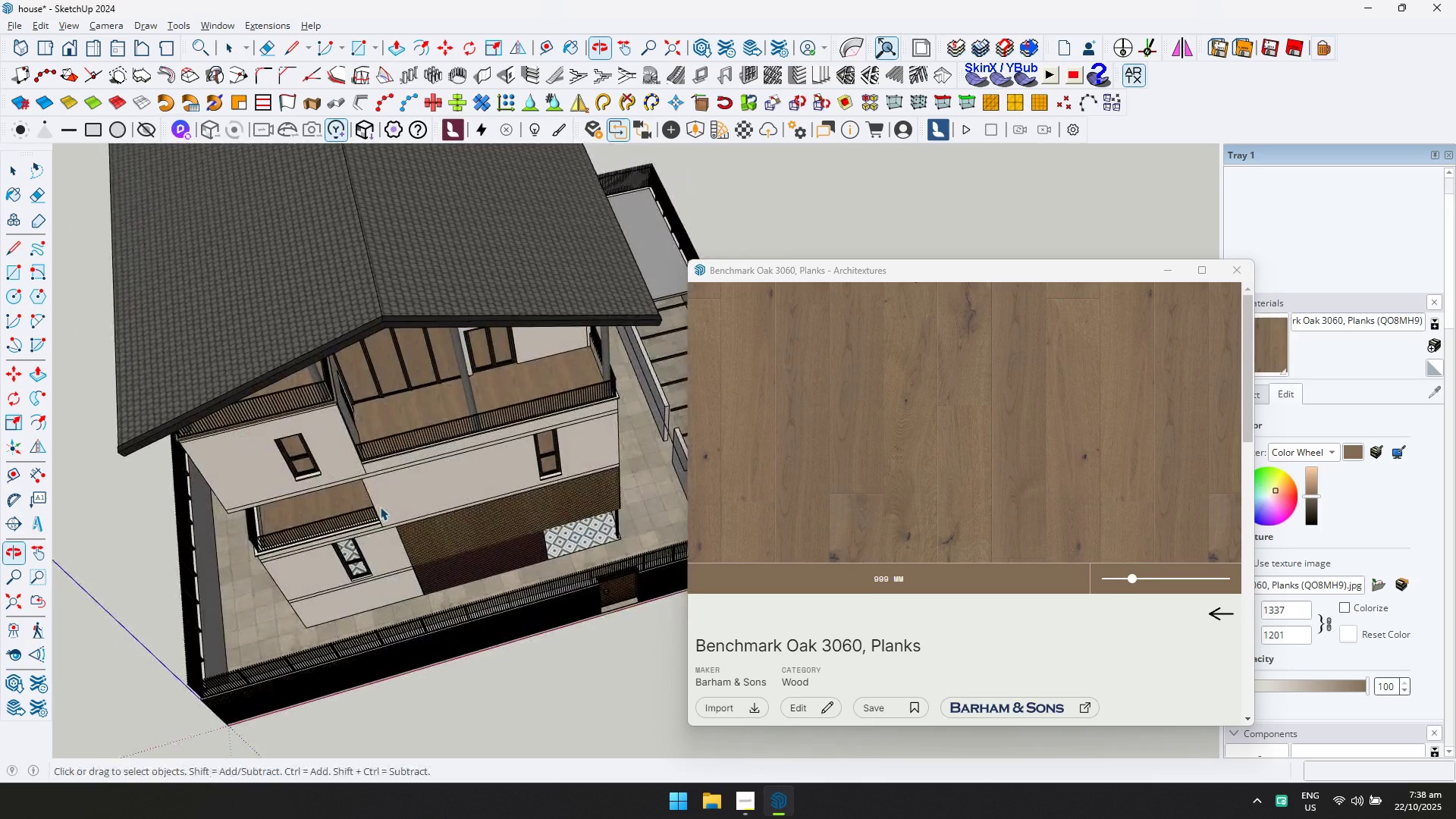 
scroll: coordinate [569, 557], scroll_direction: up, amount: 5.0
 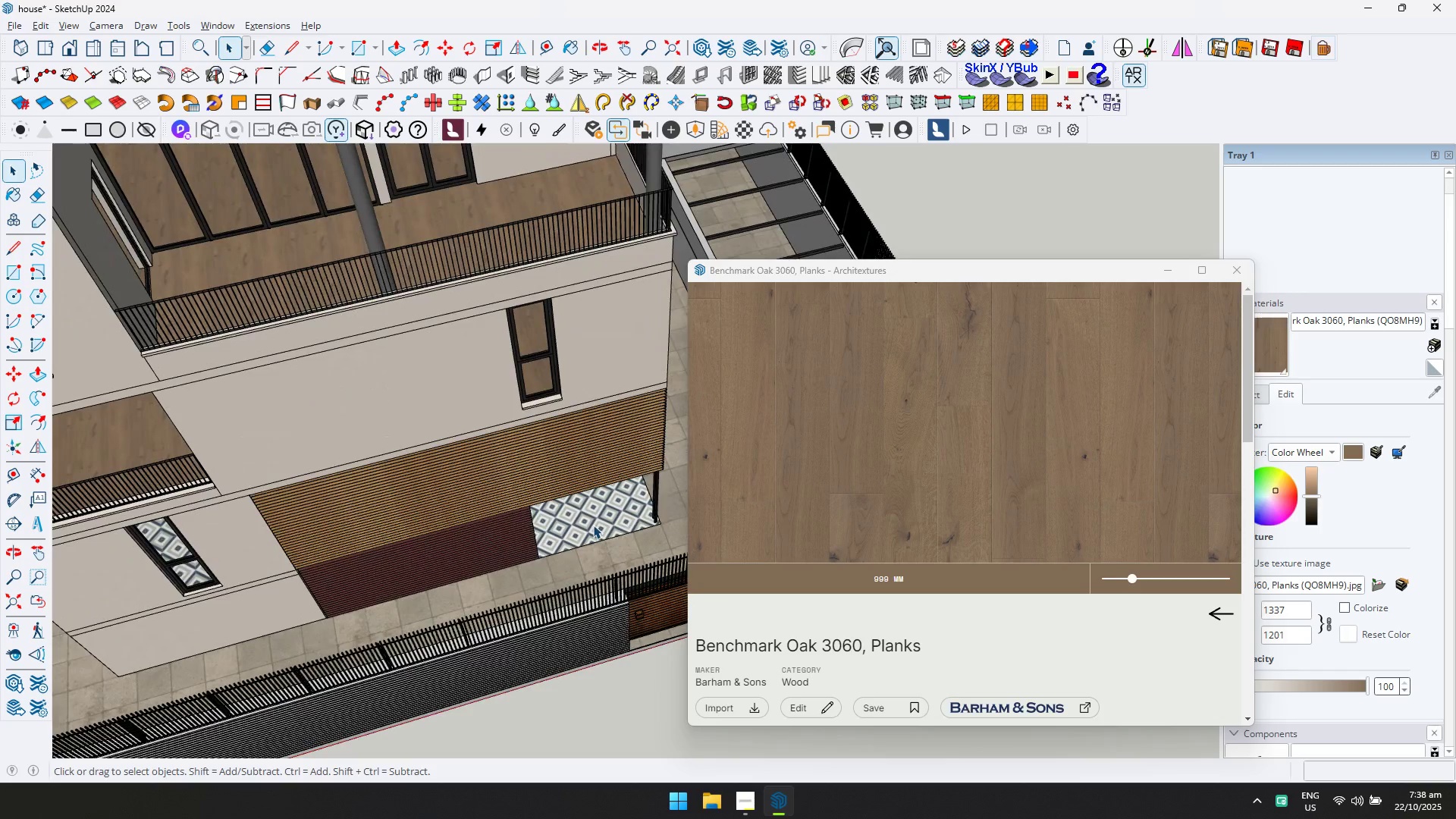 
double_click([593, 525])
 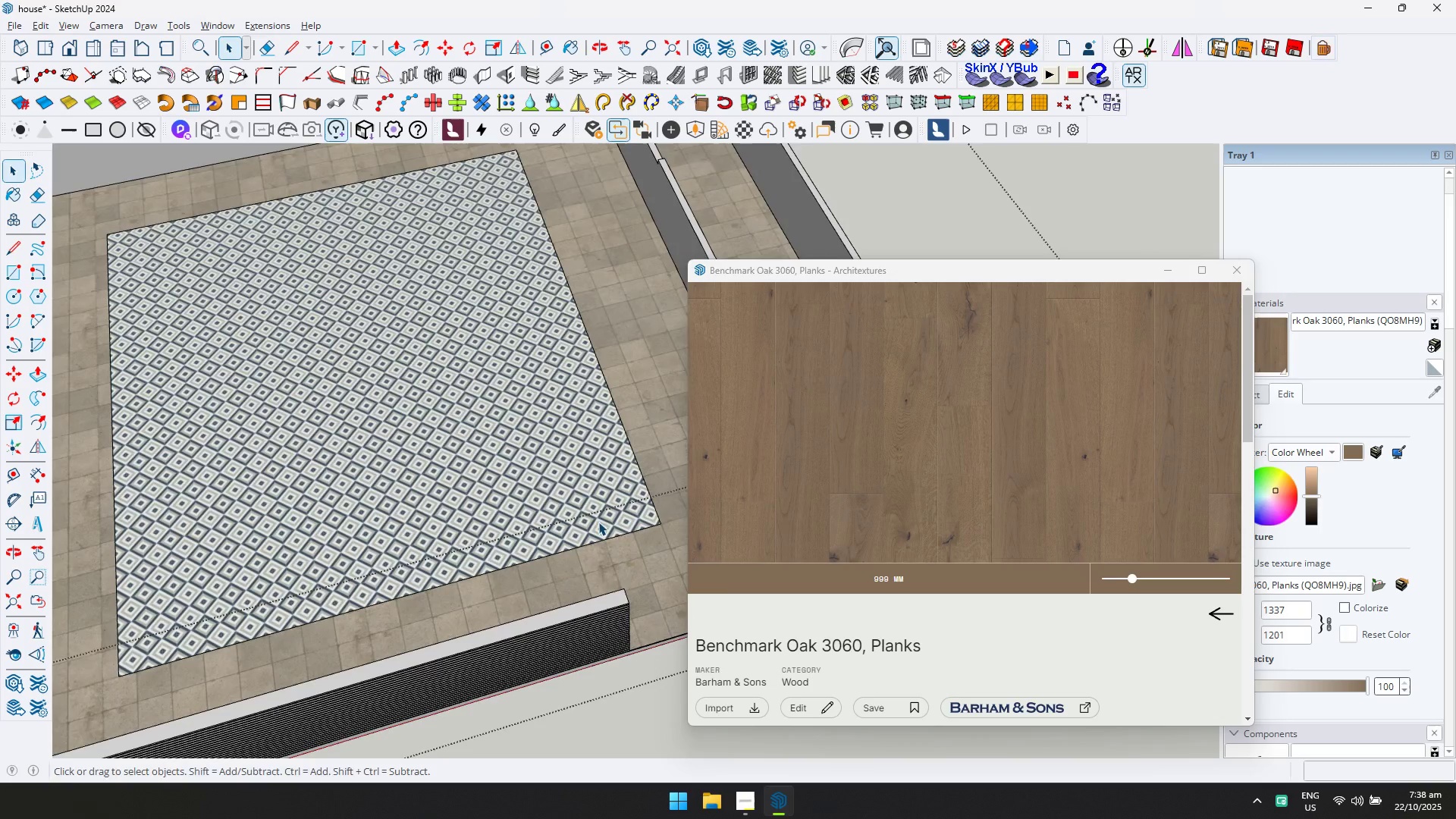 
key(Shift+ShiftLeft)
 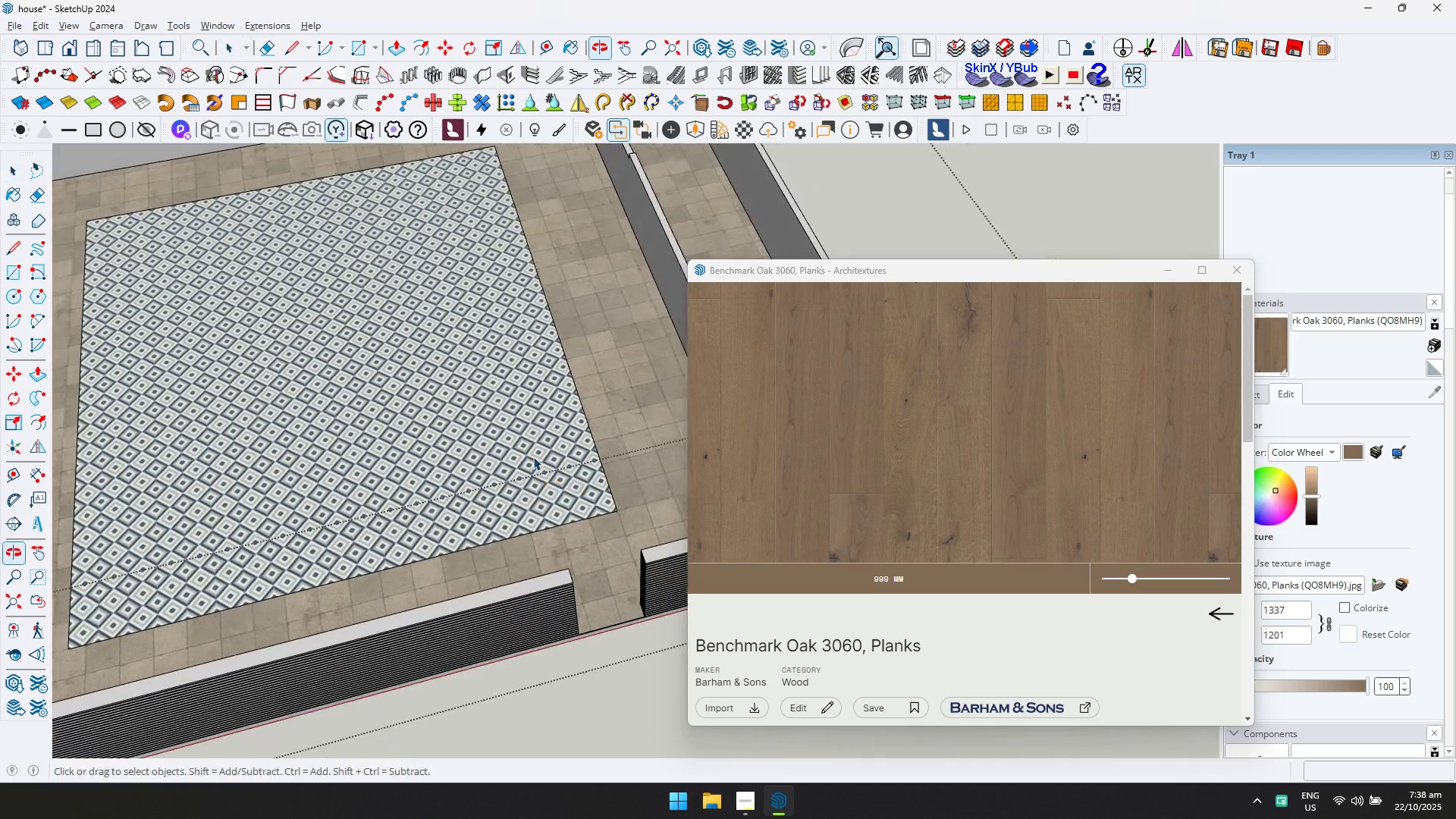 
left_click([526, 447])
 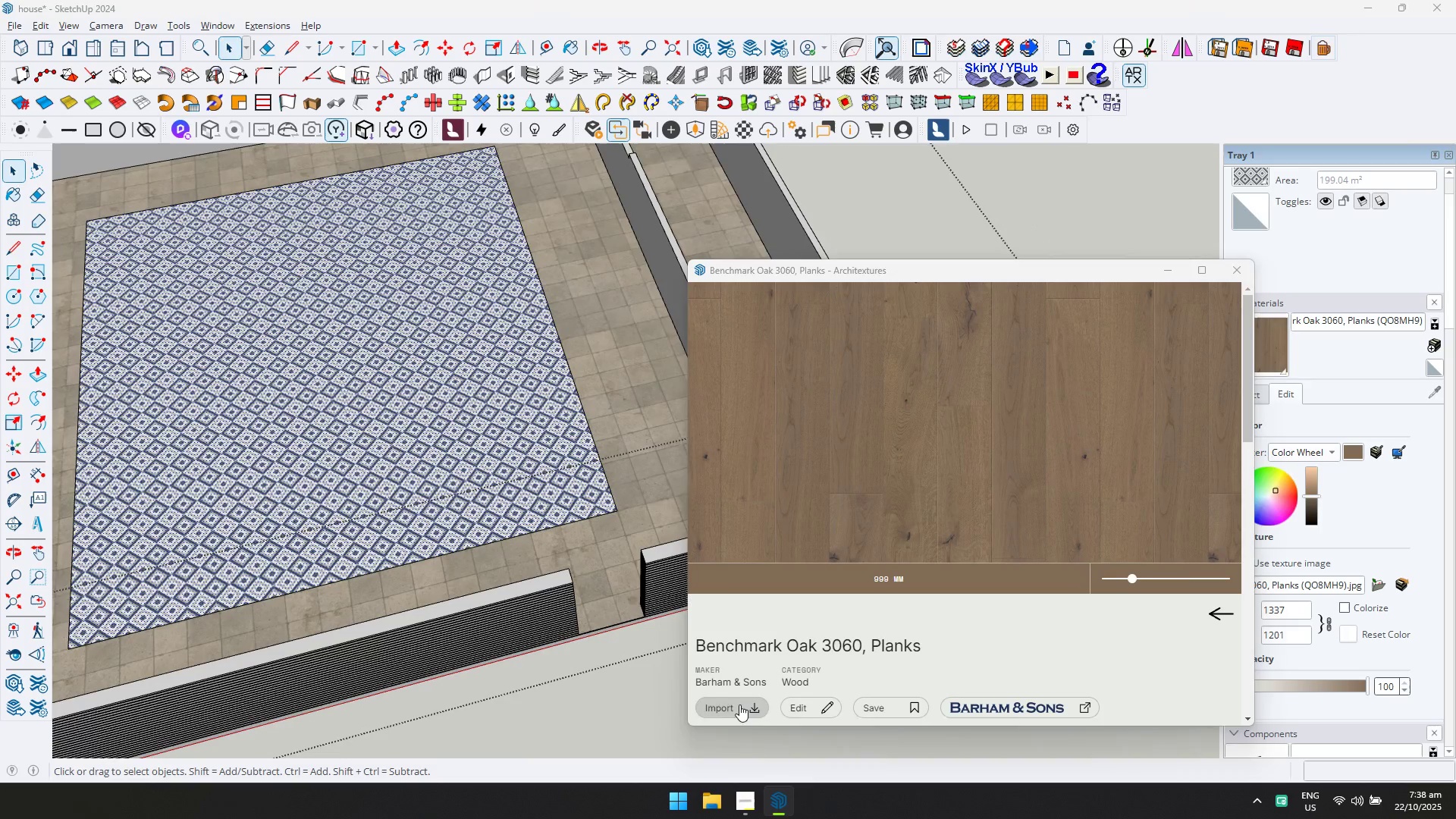 
double_click([506, 473])
 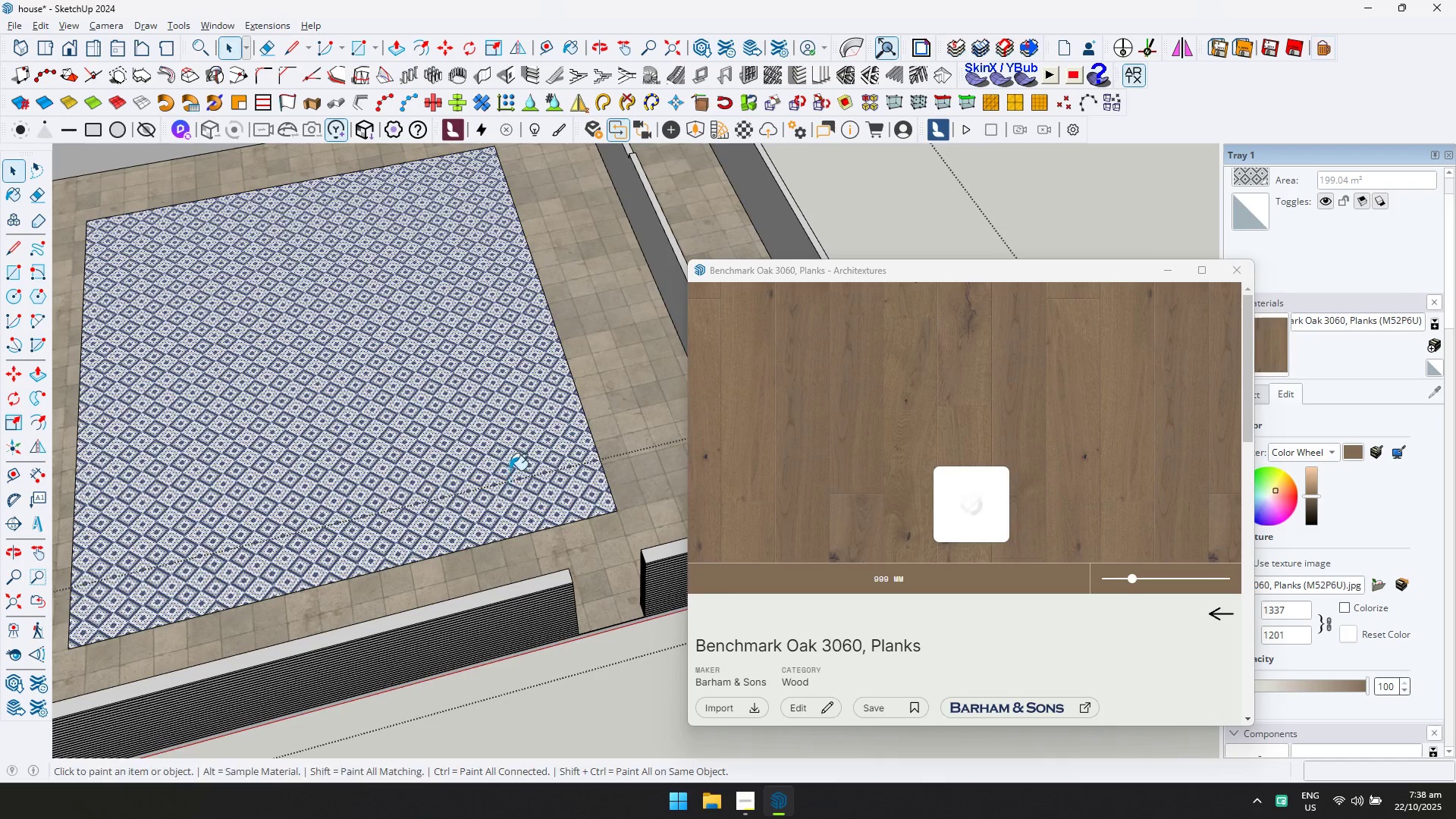 
triple_click([510, 441])
 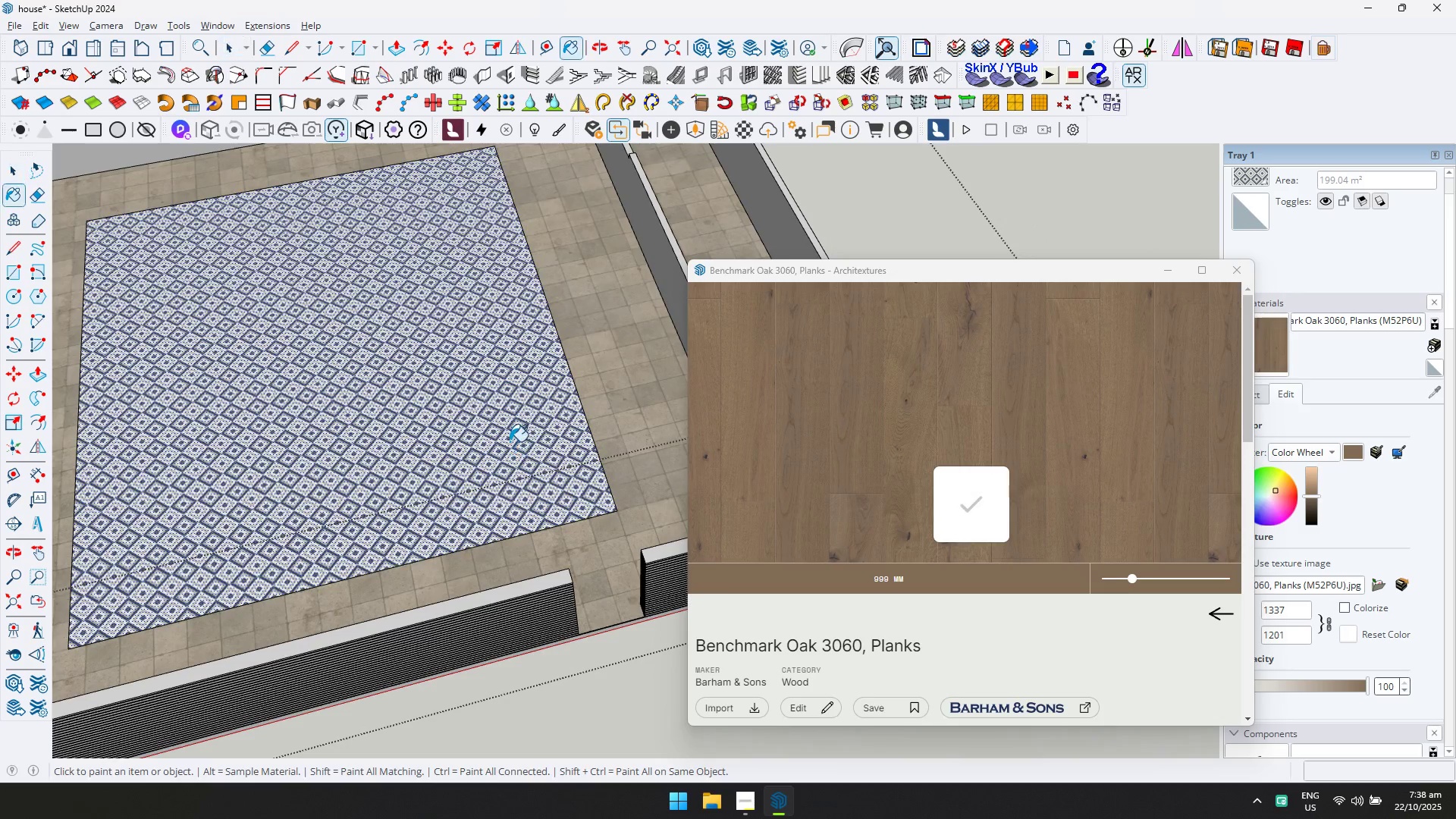 
triple_click([510, 441])
 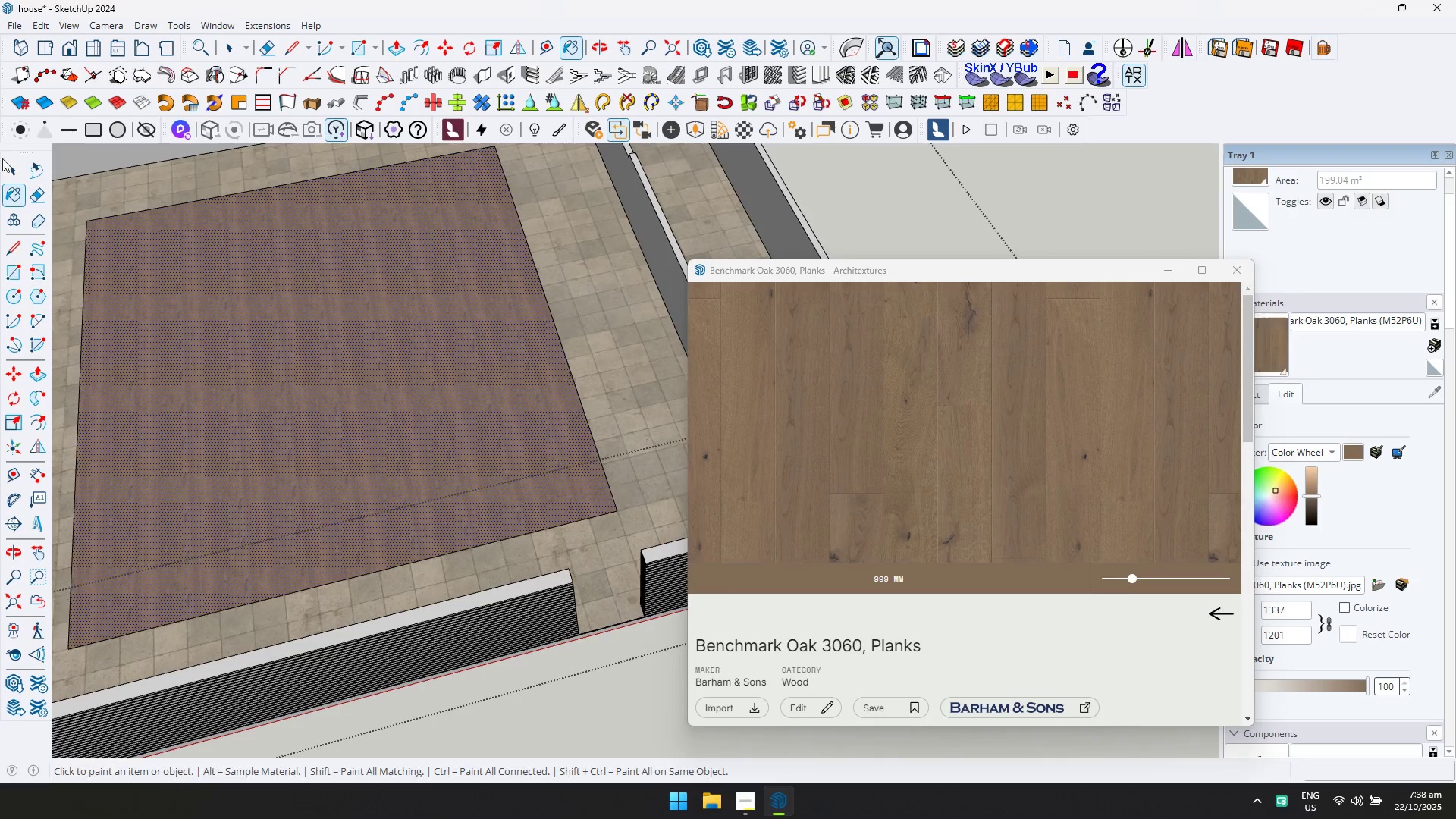 
key(Escape)
 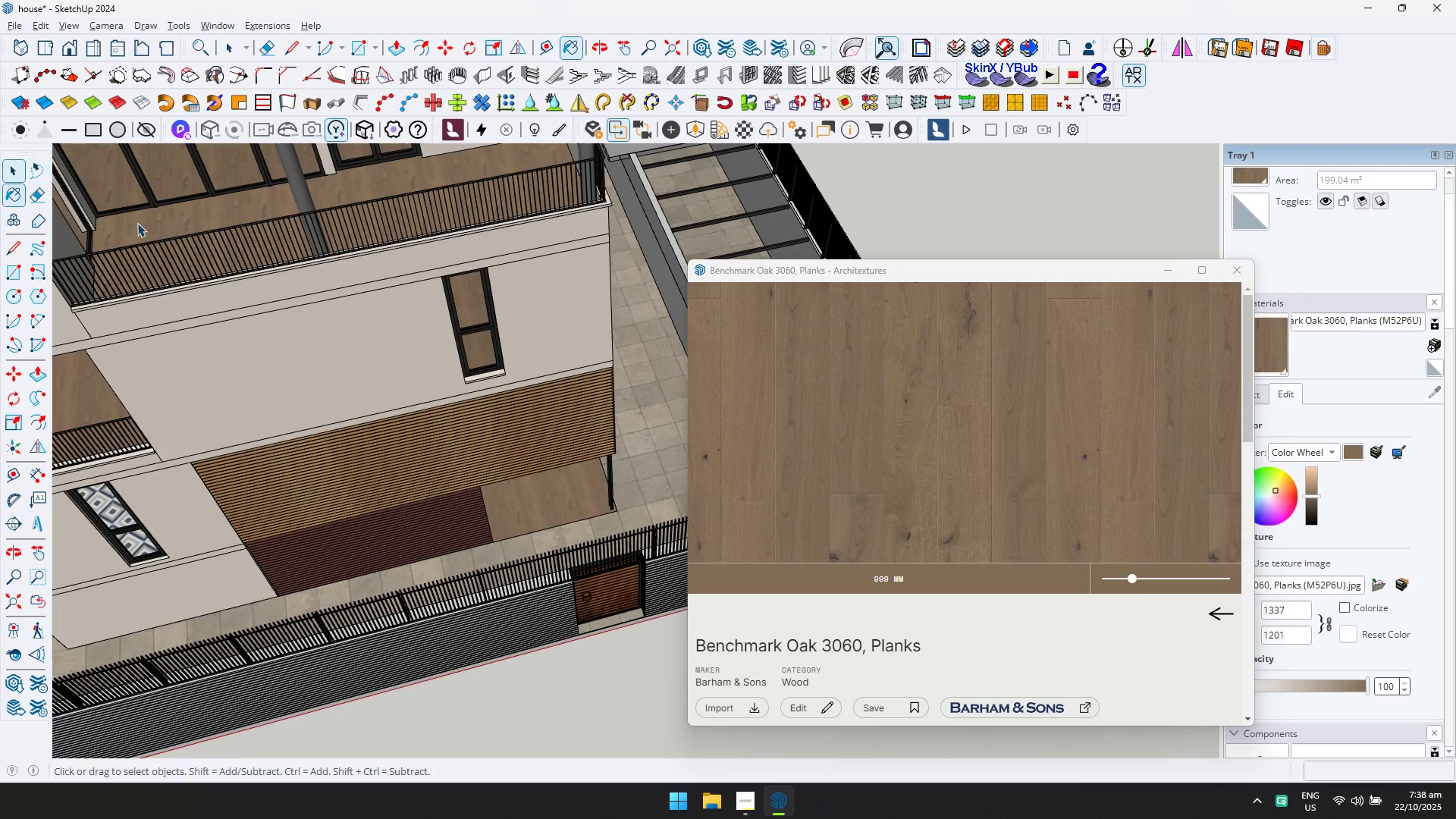 
key(Escape)
 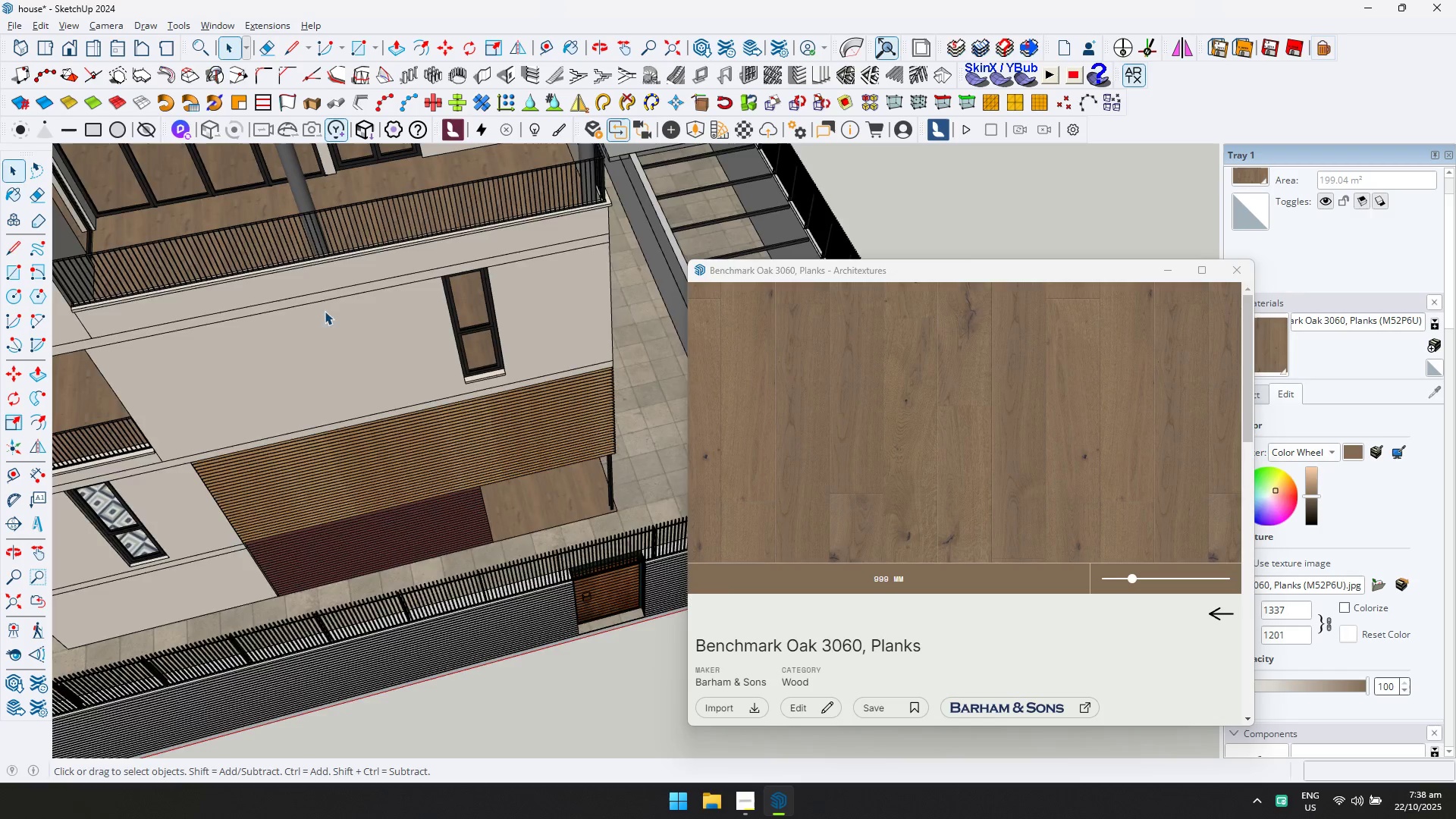 
scroll: coordinate [408, 342], scroll_direction: down, amount: 4.0
 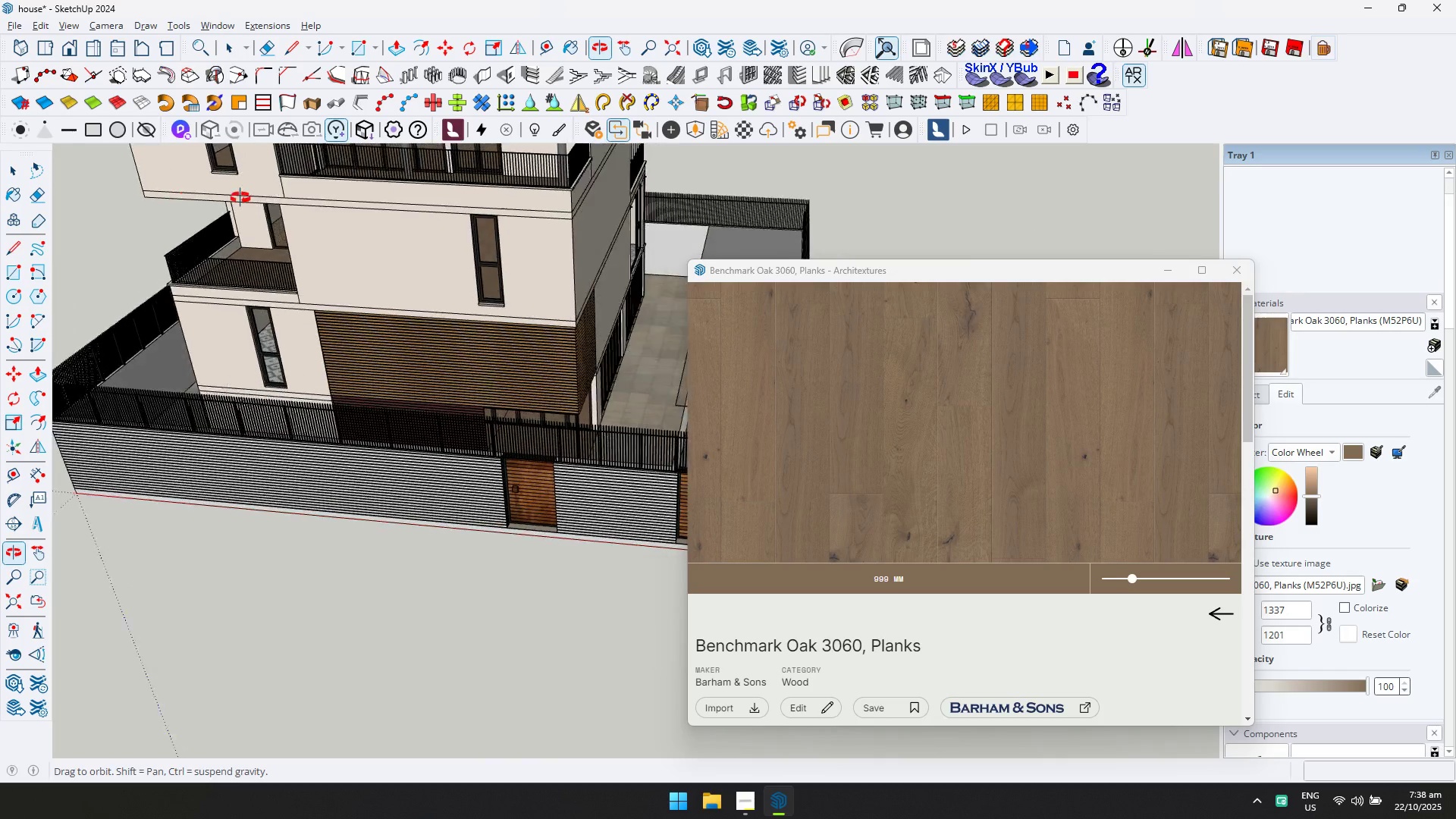 
scroll: coordinate [546, 431], scroll_direction: up, amount: 18.0
 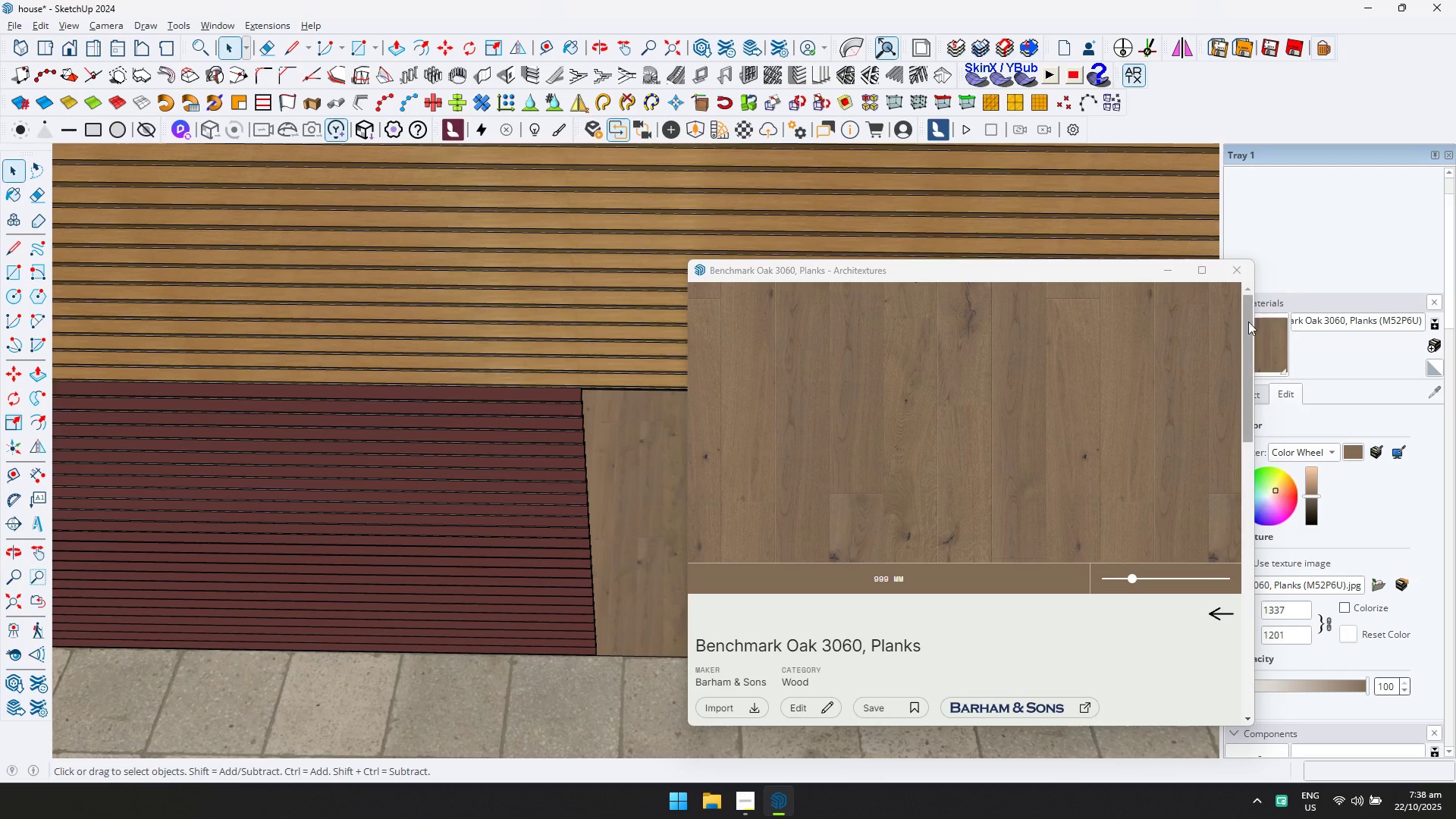 
left_click([1237, 281])
 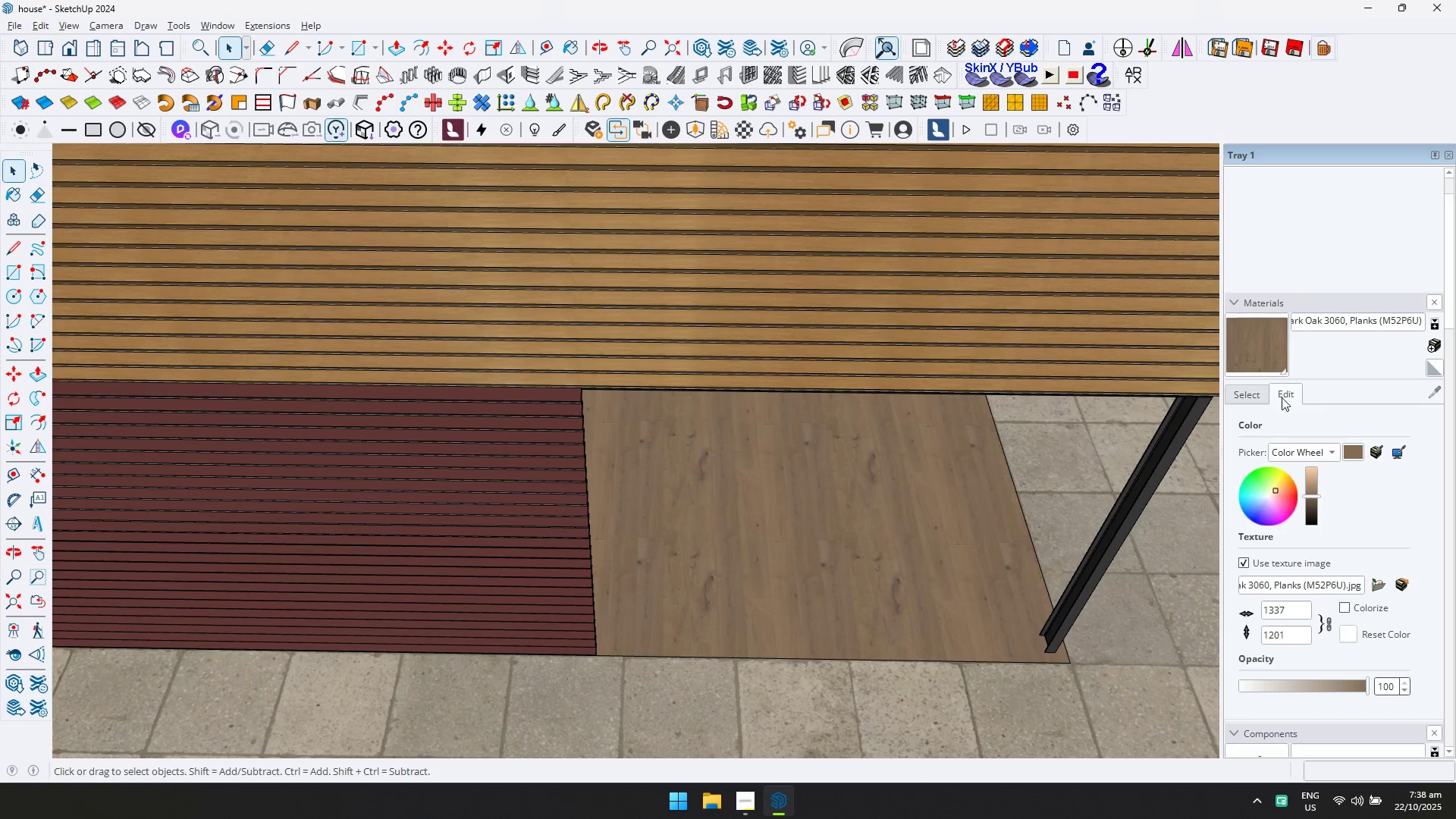 
left_click([1257, 394])
 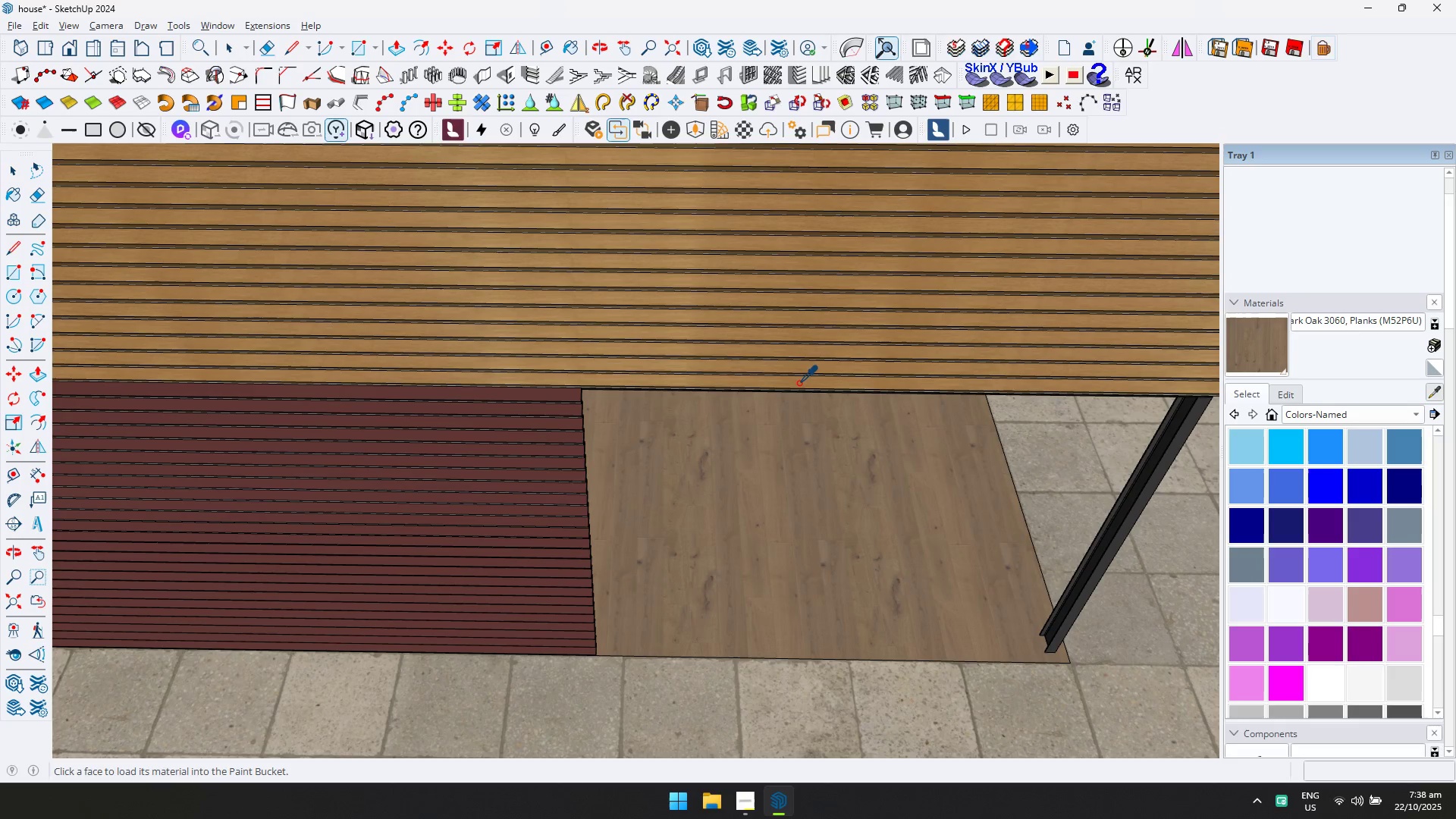 
left_click([797, 382])
 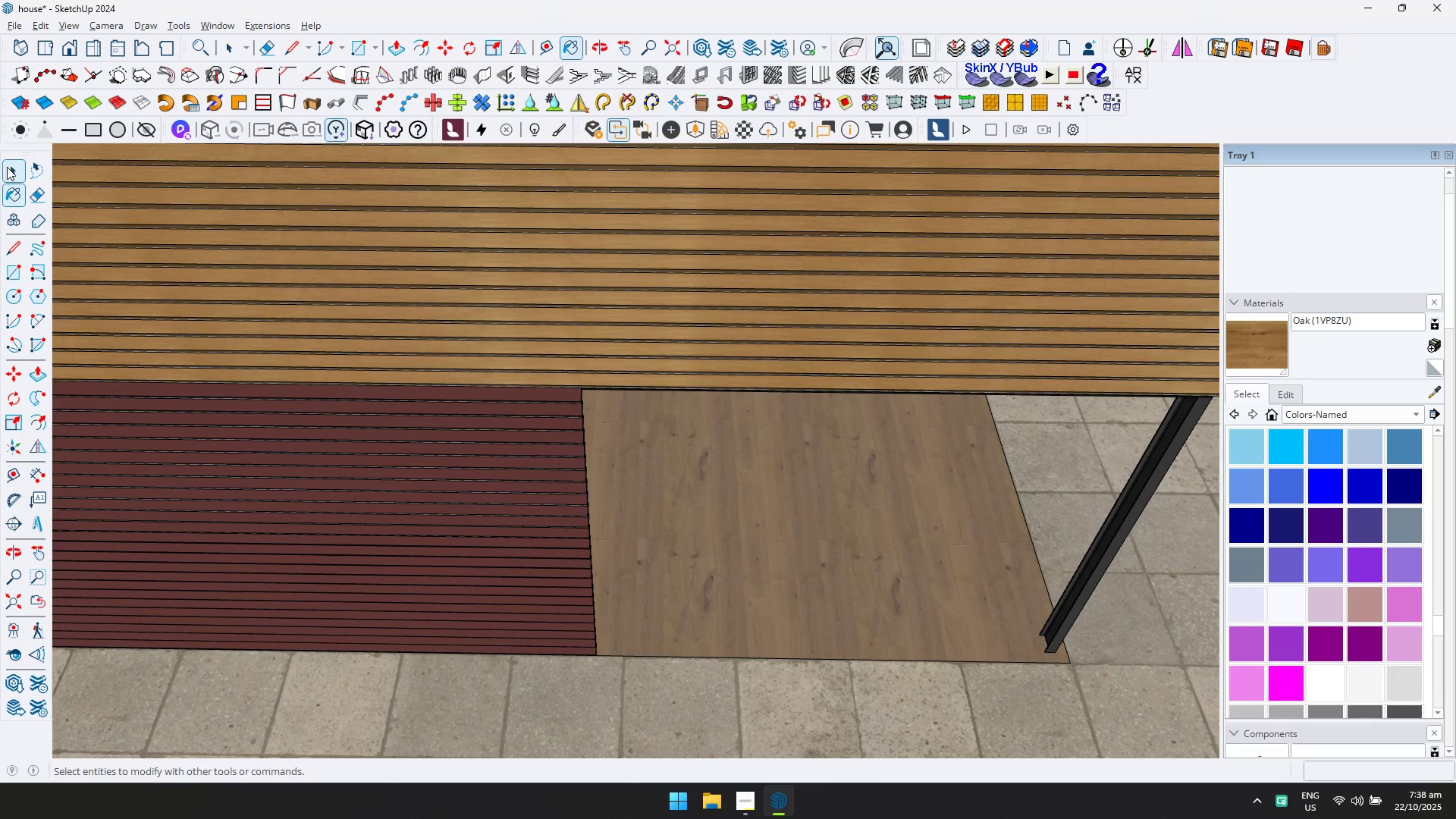 
key(Escape)
 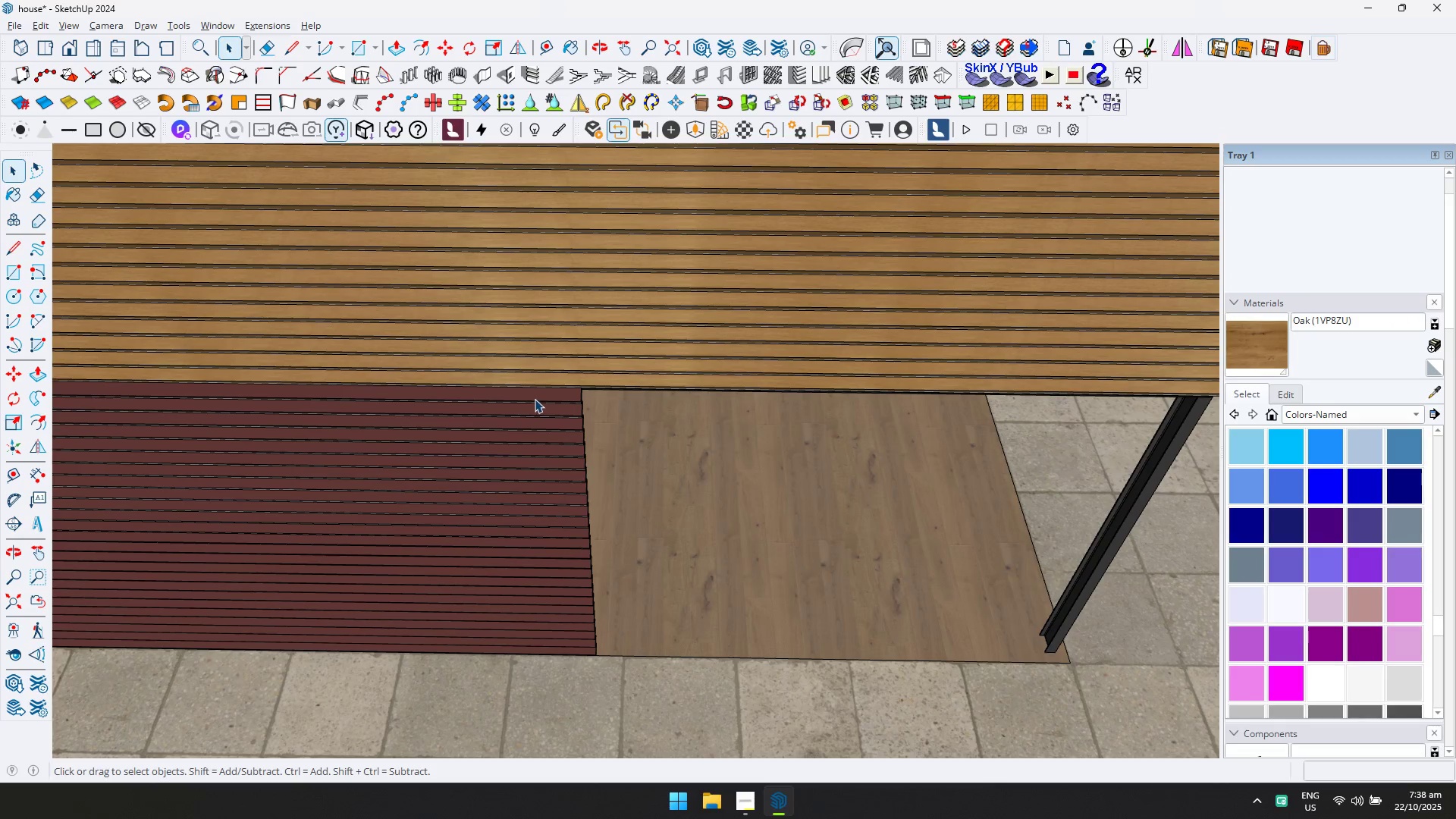 
double_click([535, 399])
 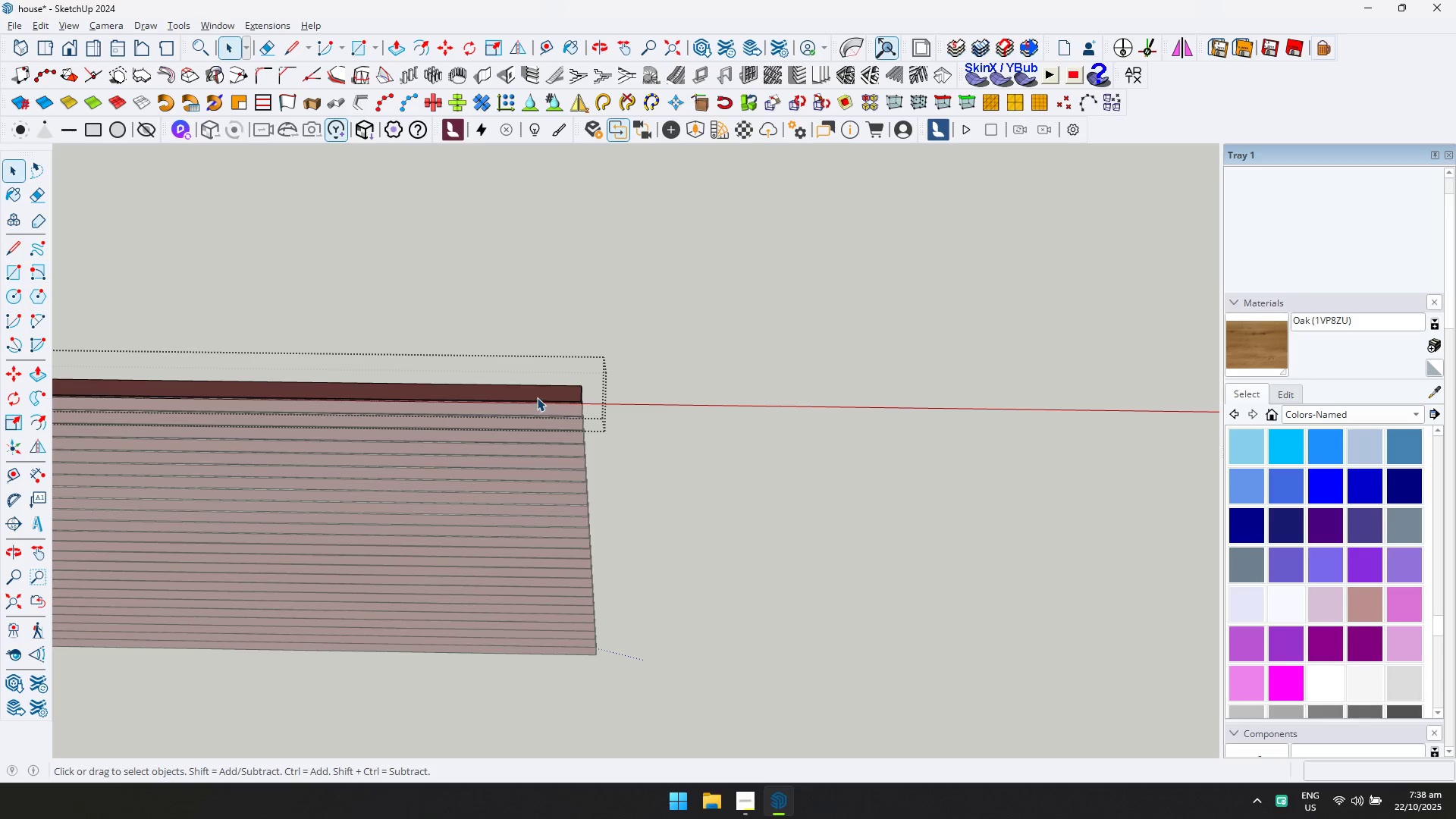 
triple_click([537, 397])
 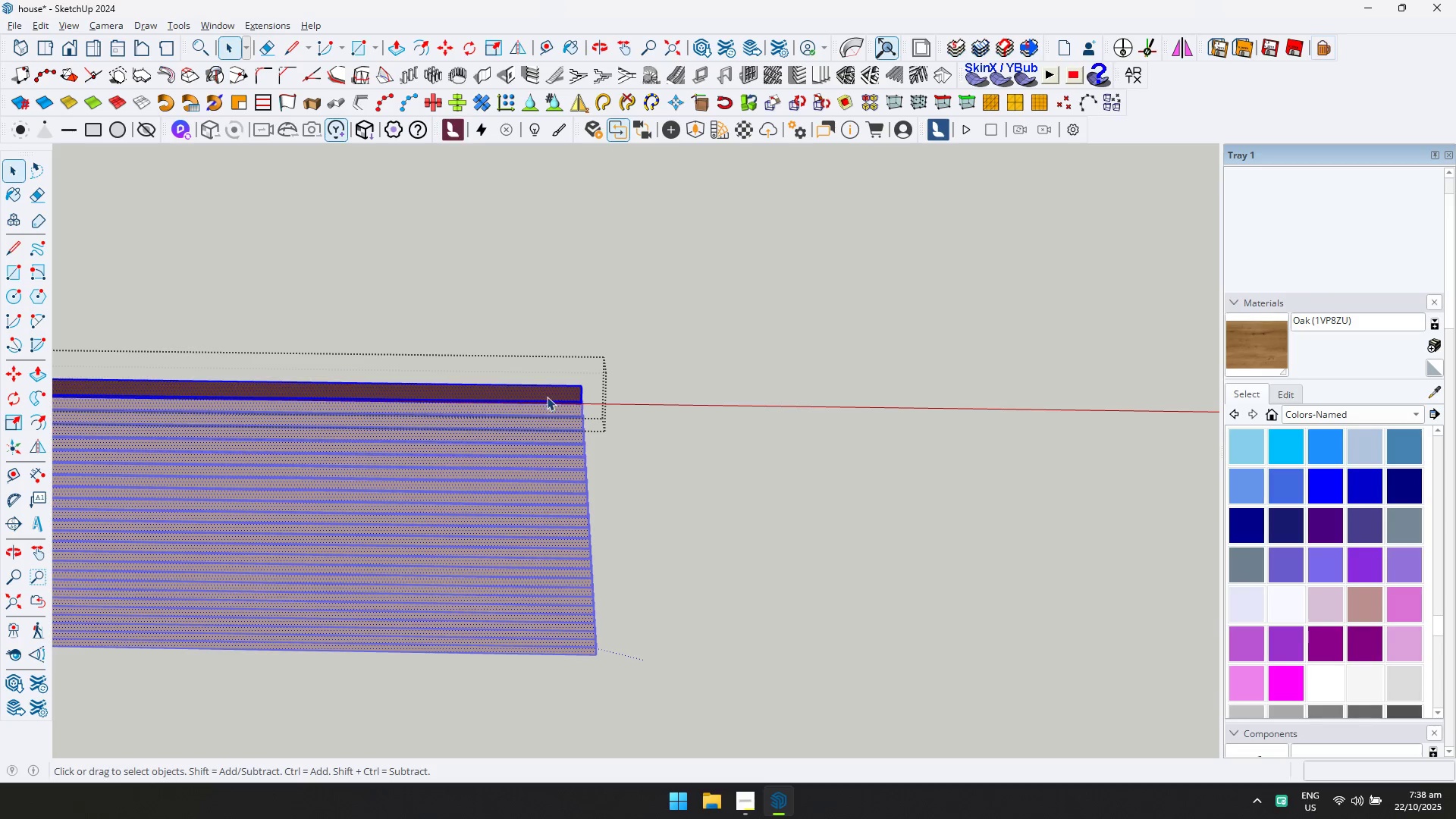 
key(Control+ControlLeft)
 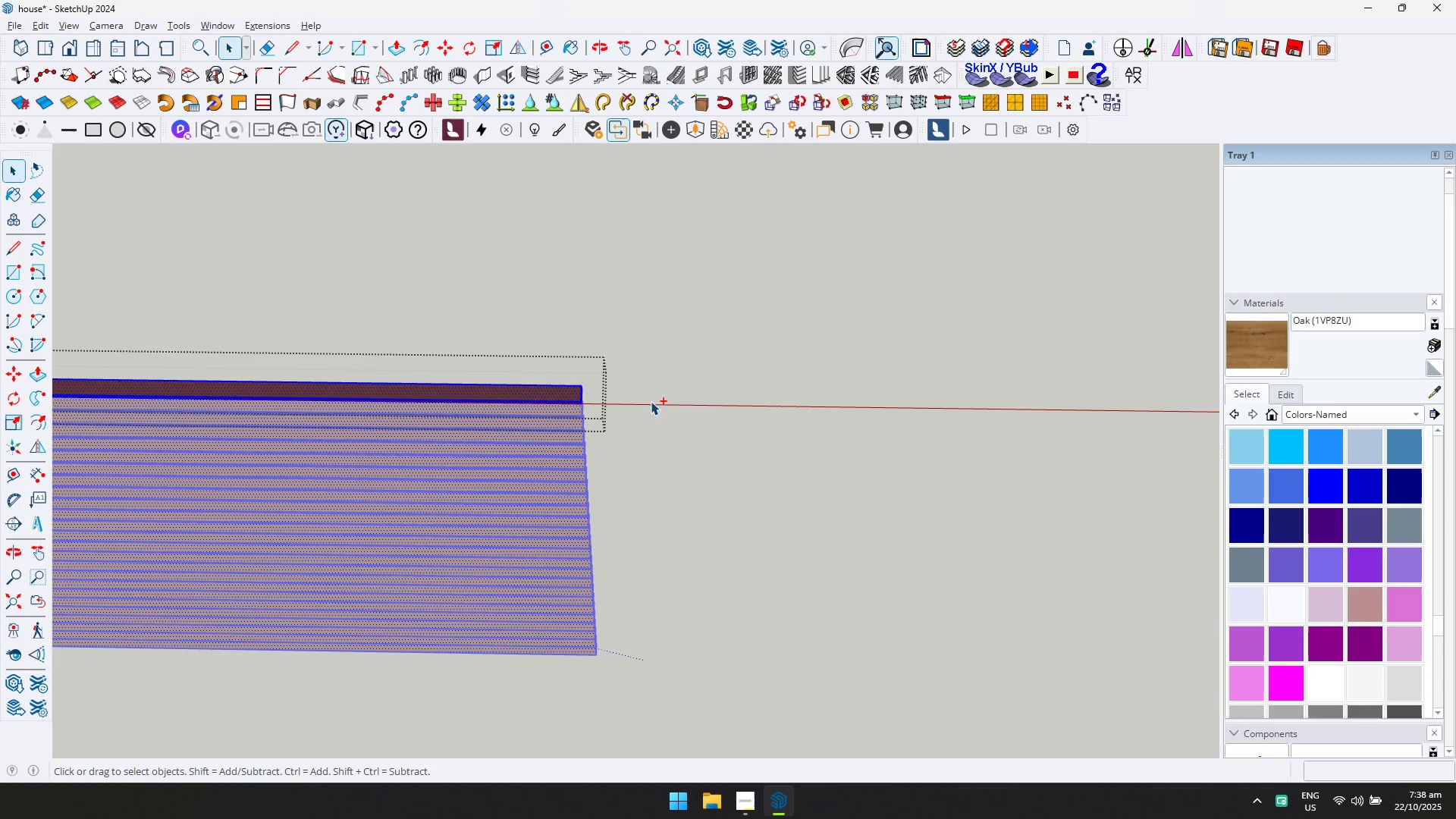 
key(Control+A)
 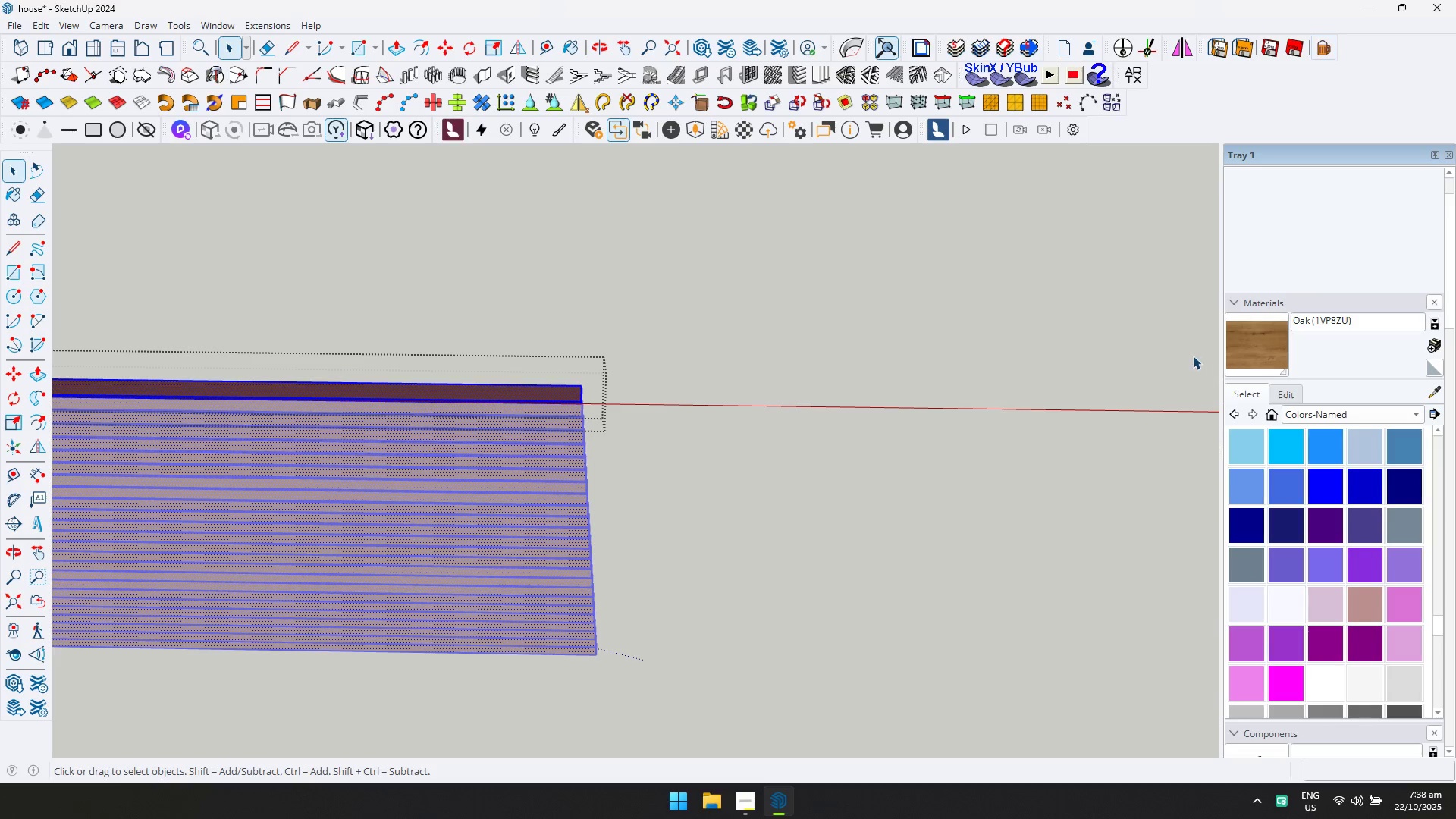 
left_click([1241, 349])
 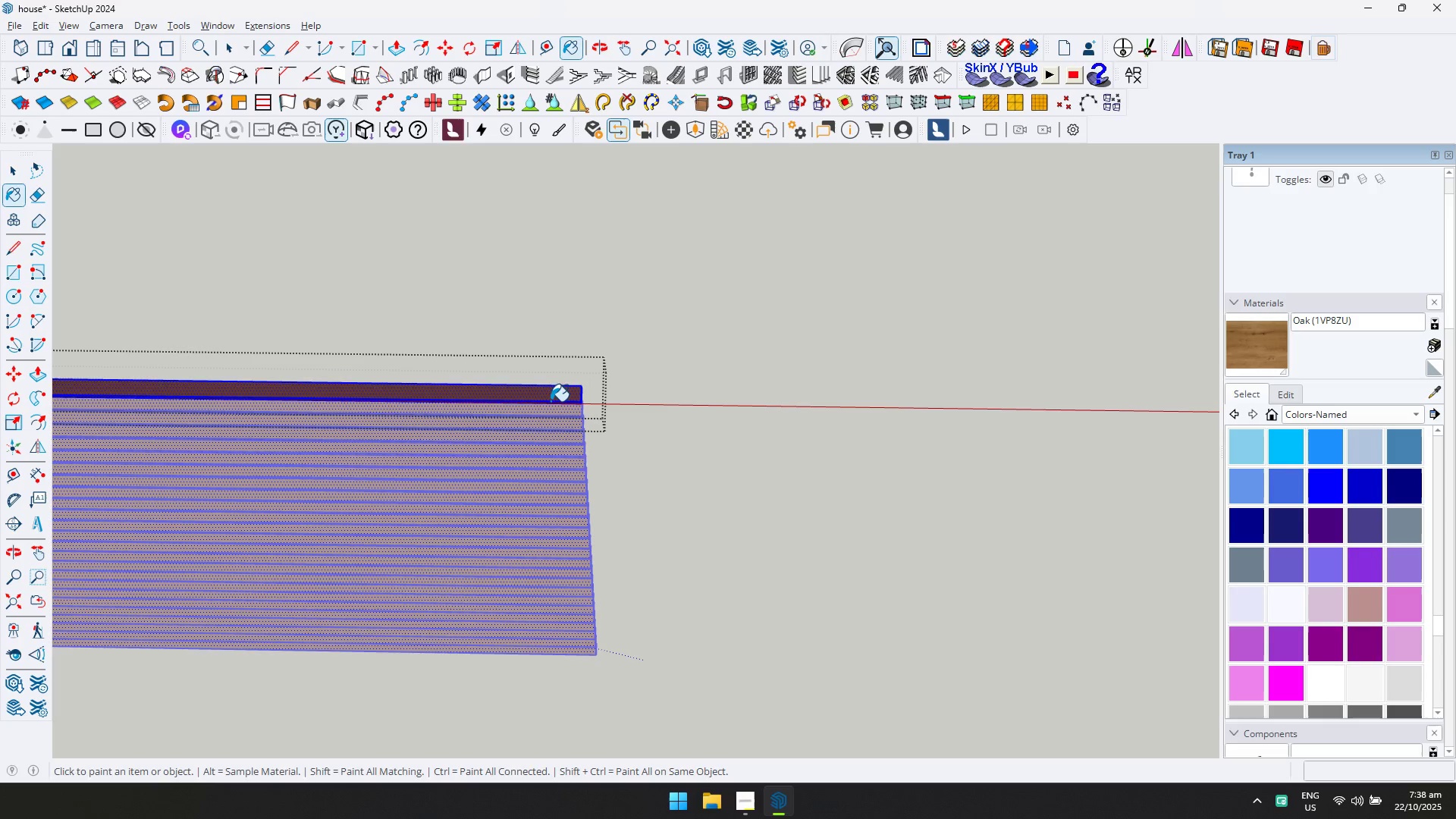 
double_click([551, 397])
 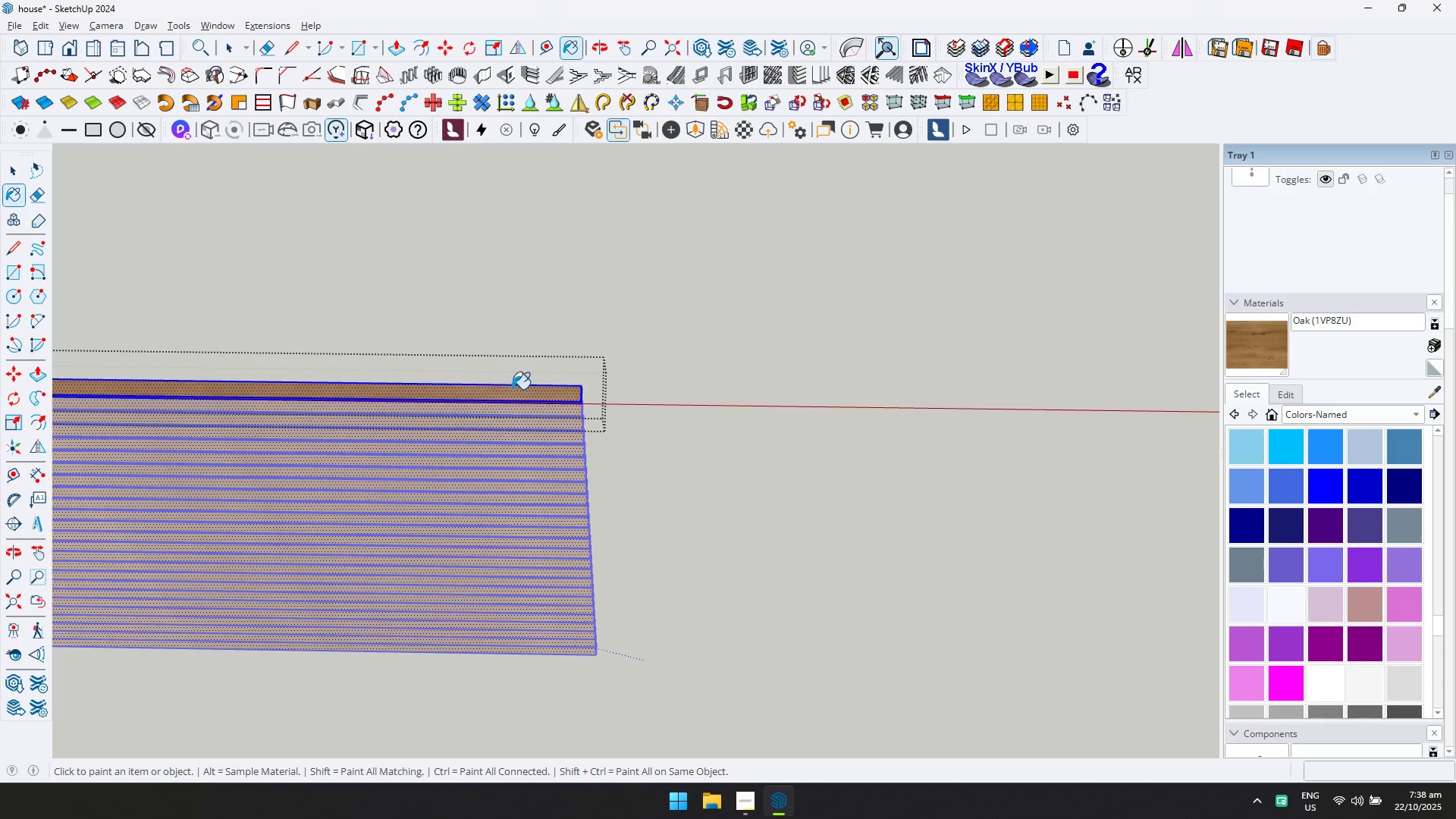 
key(Escape)
 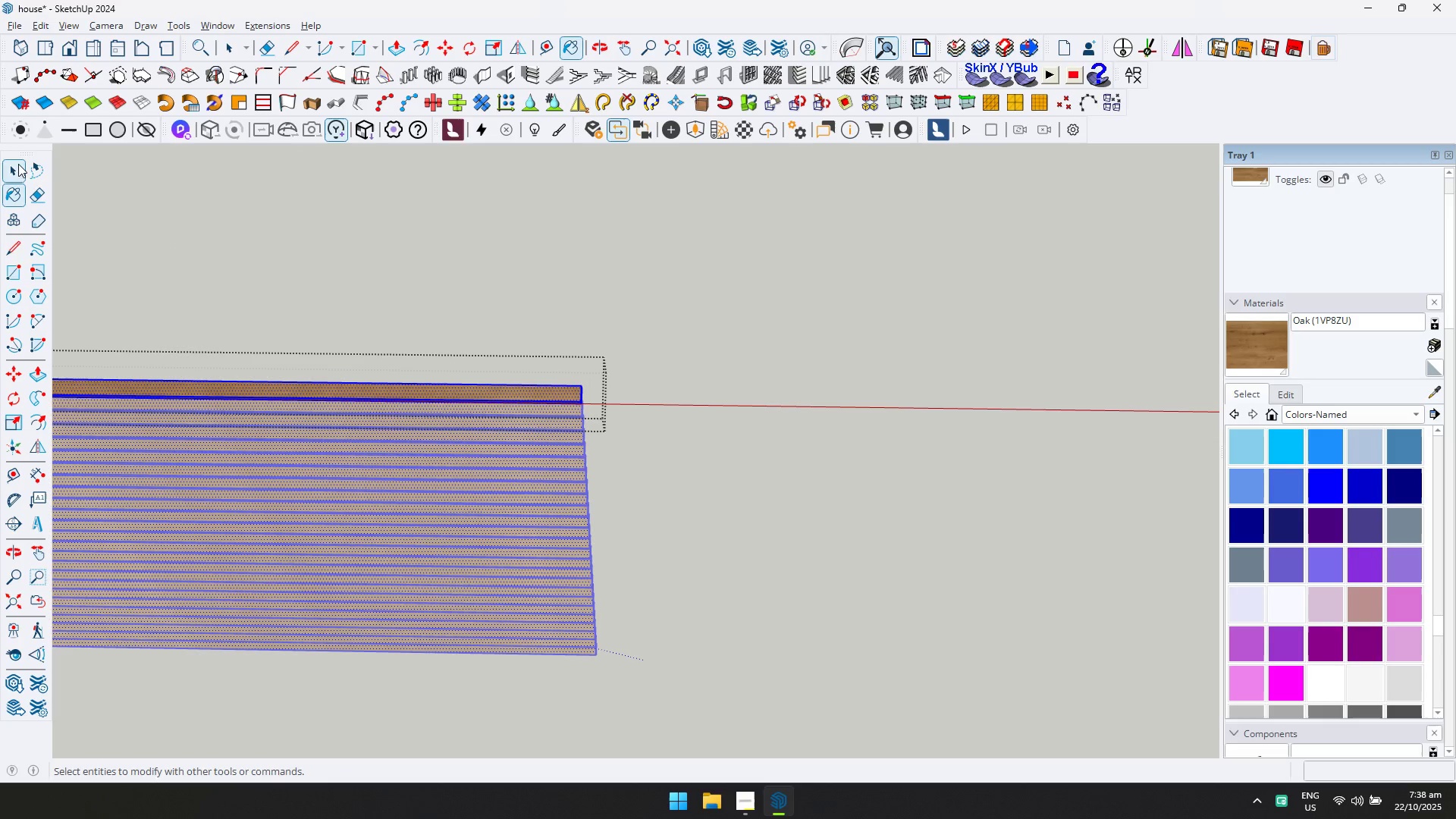 
key(Escape)
 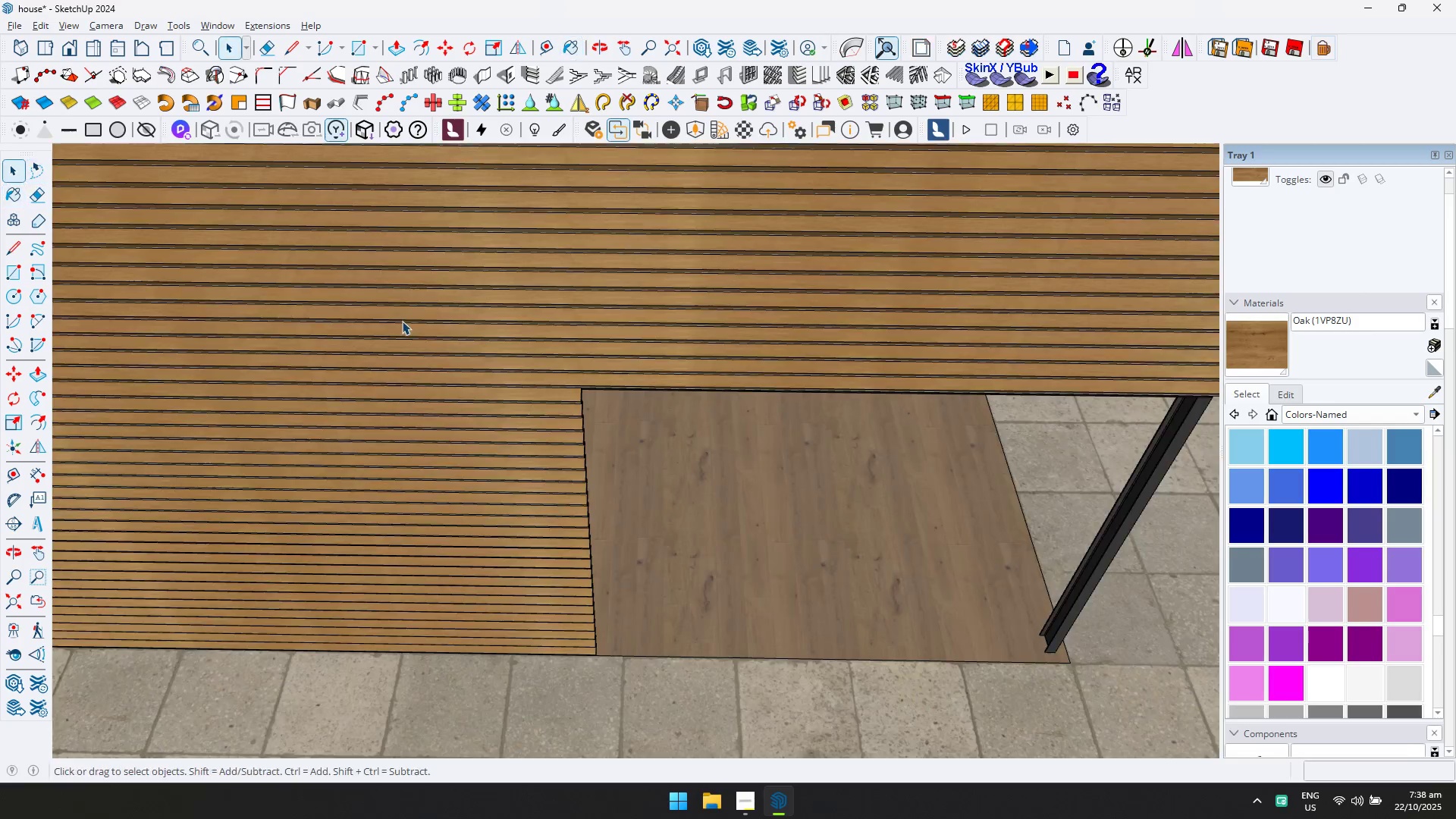 
key(Escape)
 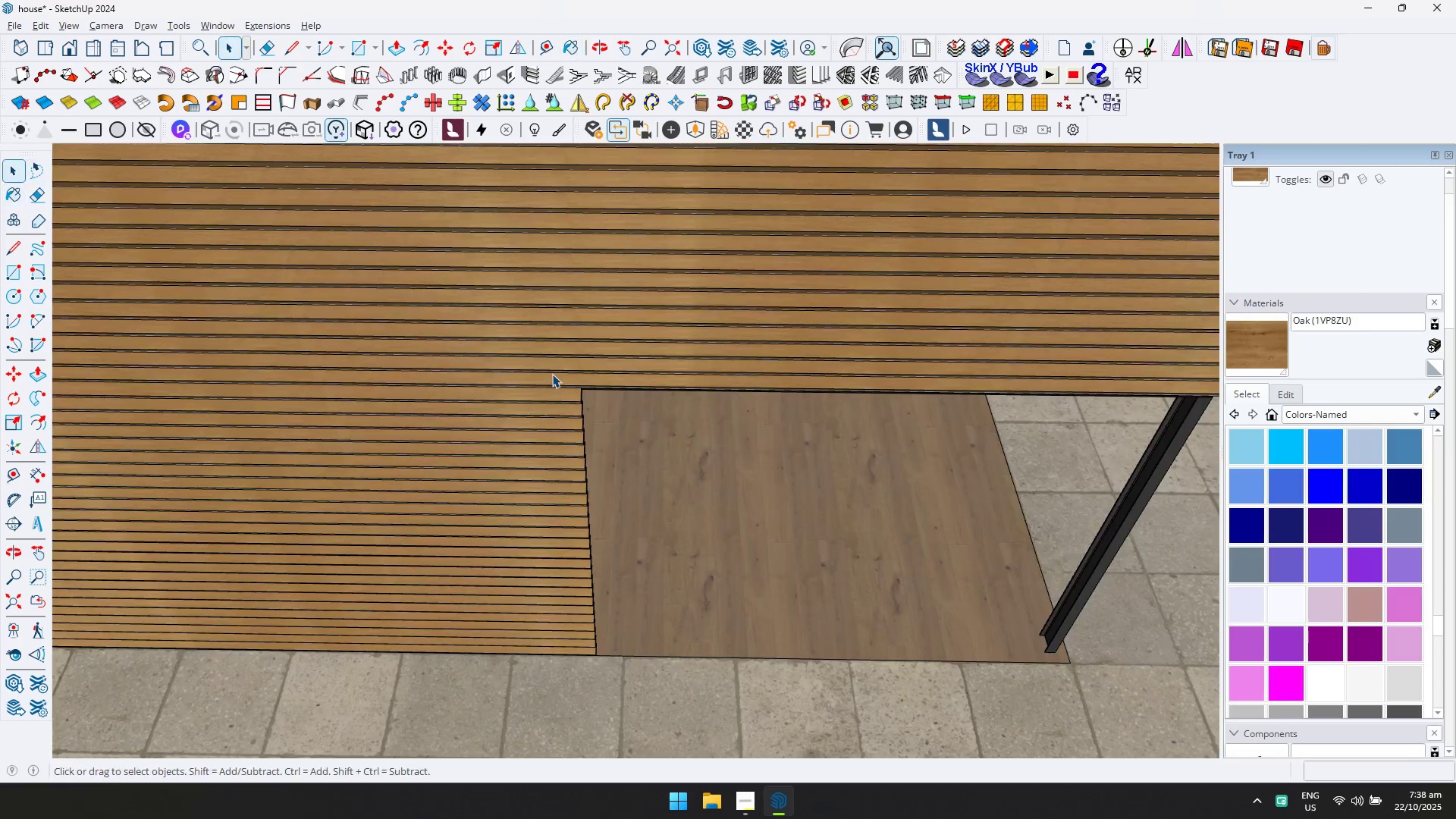 
scroll: coordinate [632, 375], scroll_direction: down, amount: 13.0
 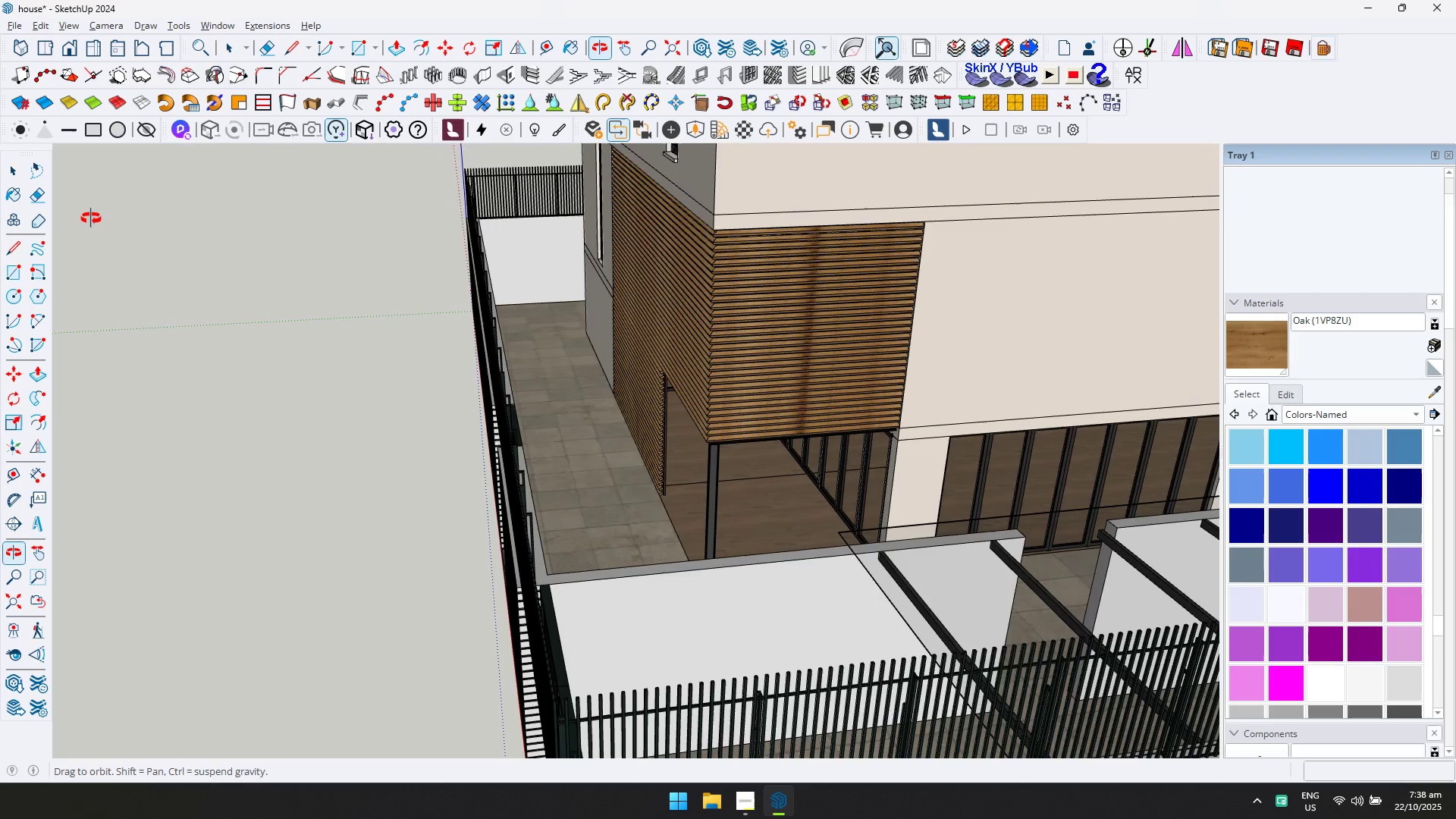 
key(Escape)
 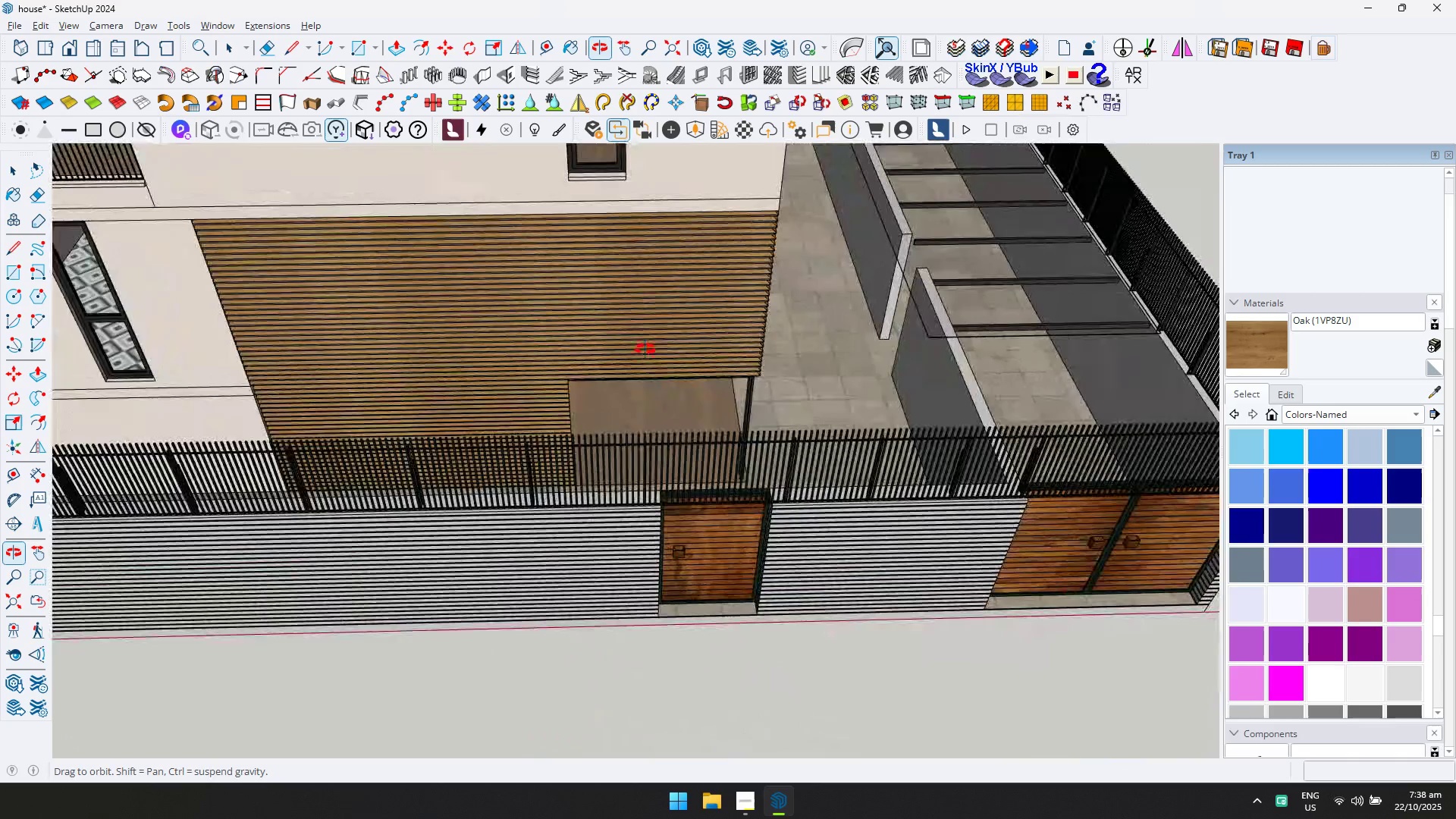 
scroll: coordinate [838, 282], scroll_direction: up, amount: 4.0
 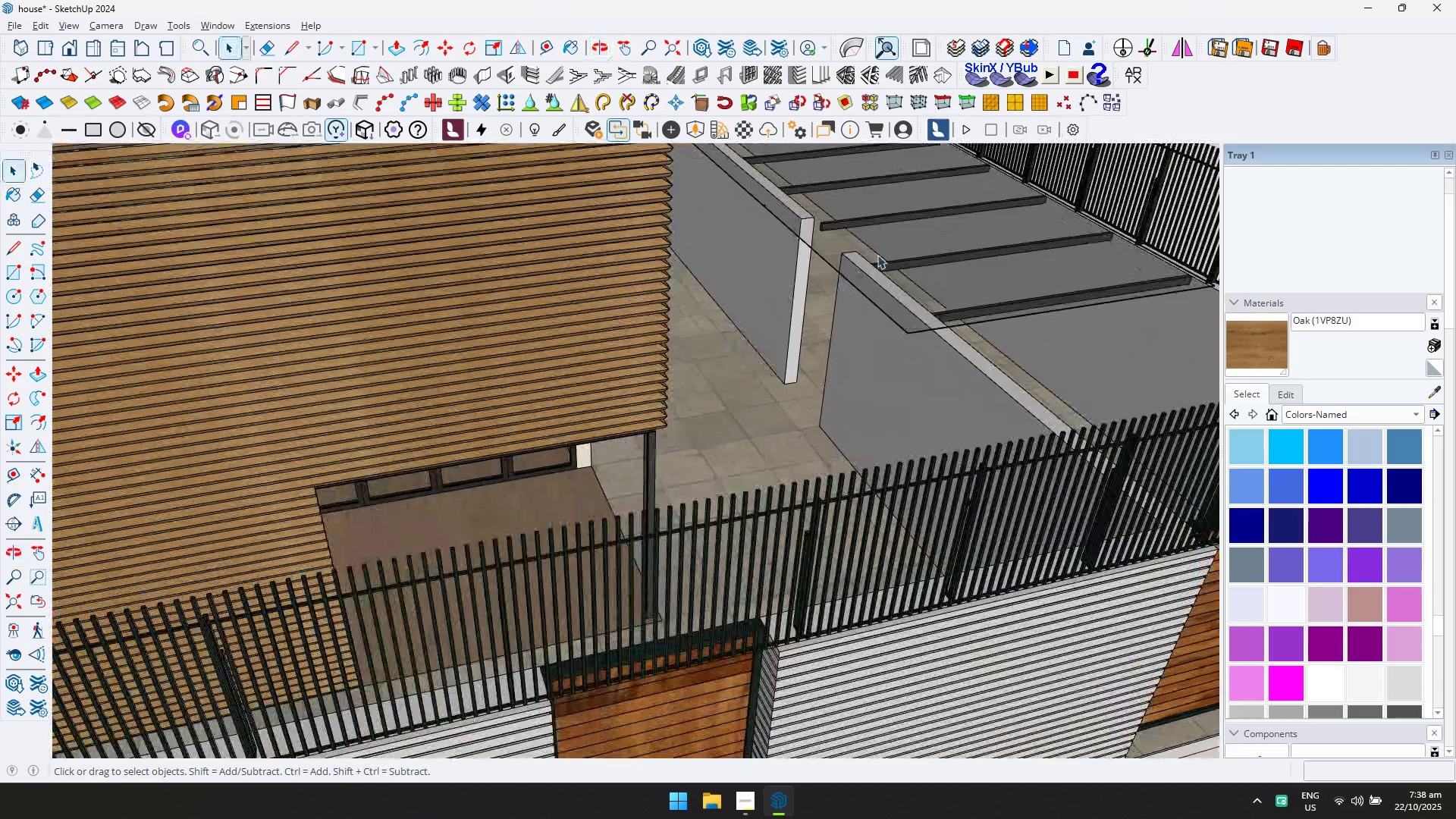 
left_click([882, 251])
 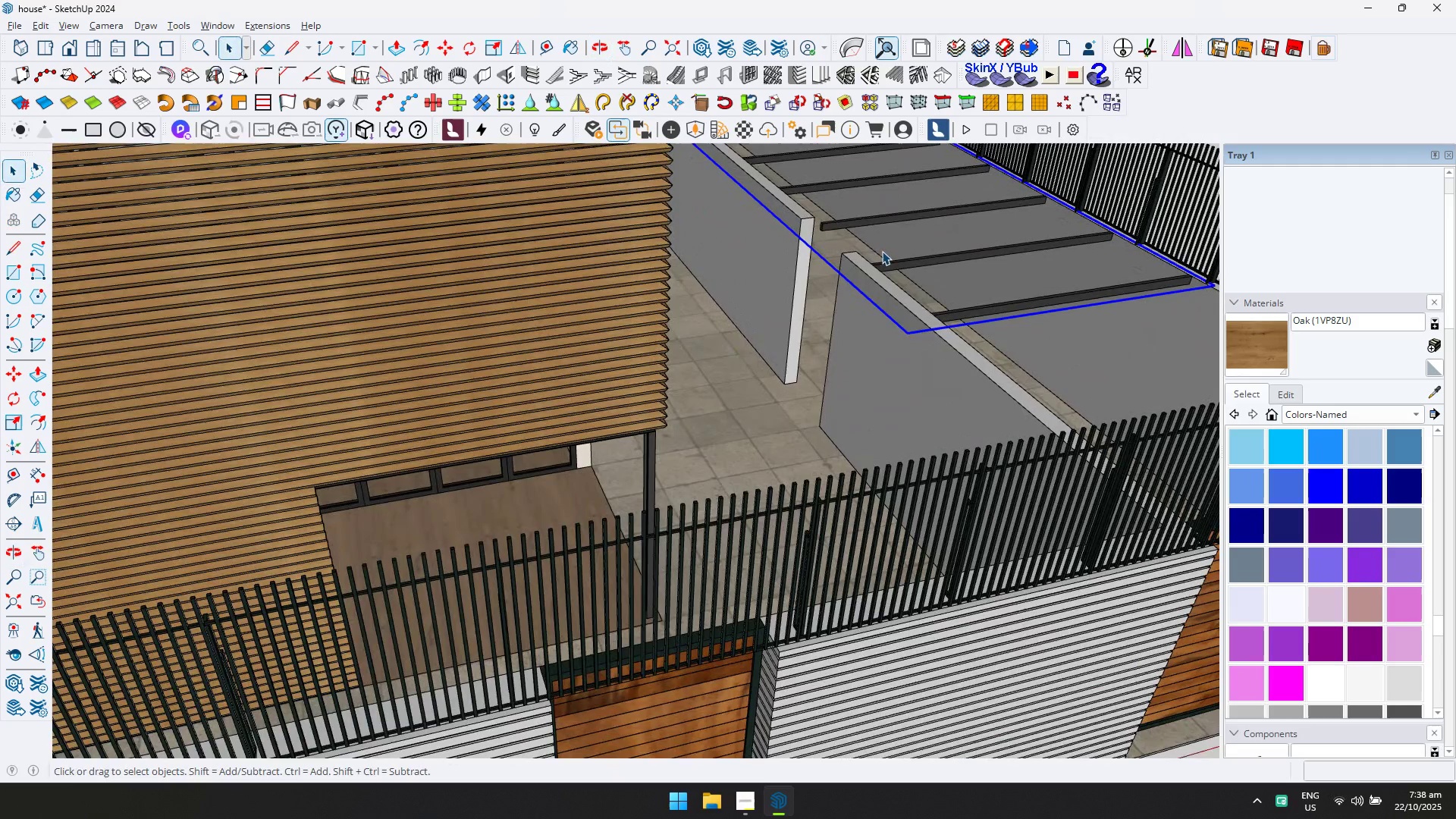 
hold_key(key=ShiftLeft, duration=0.39)
 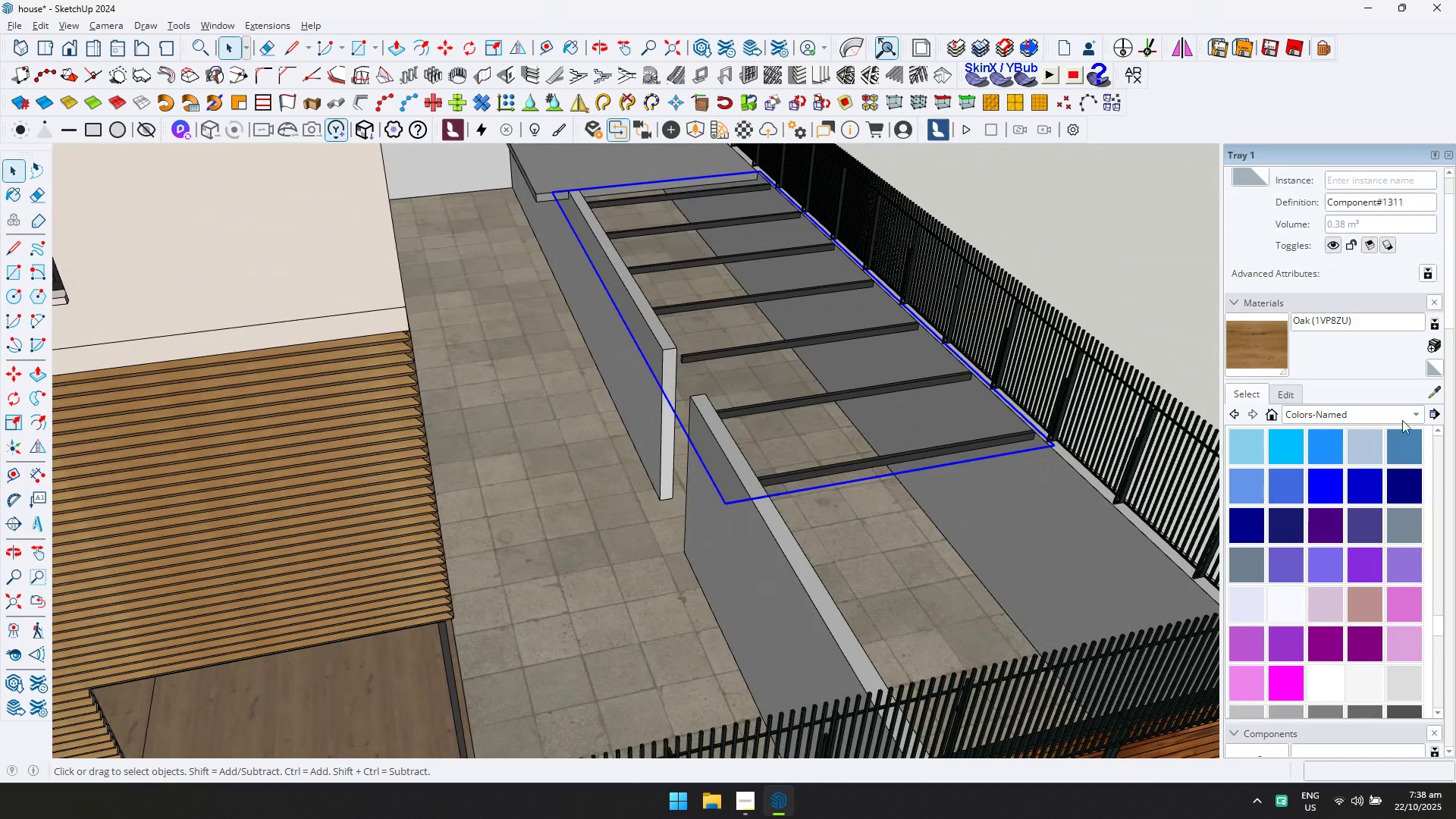 
left_click([1432, 388])
 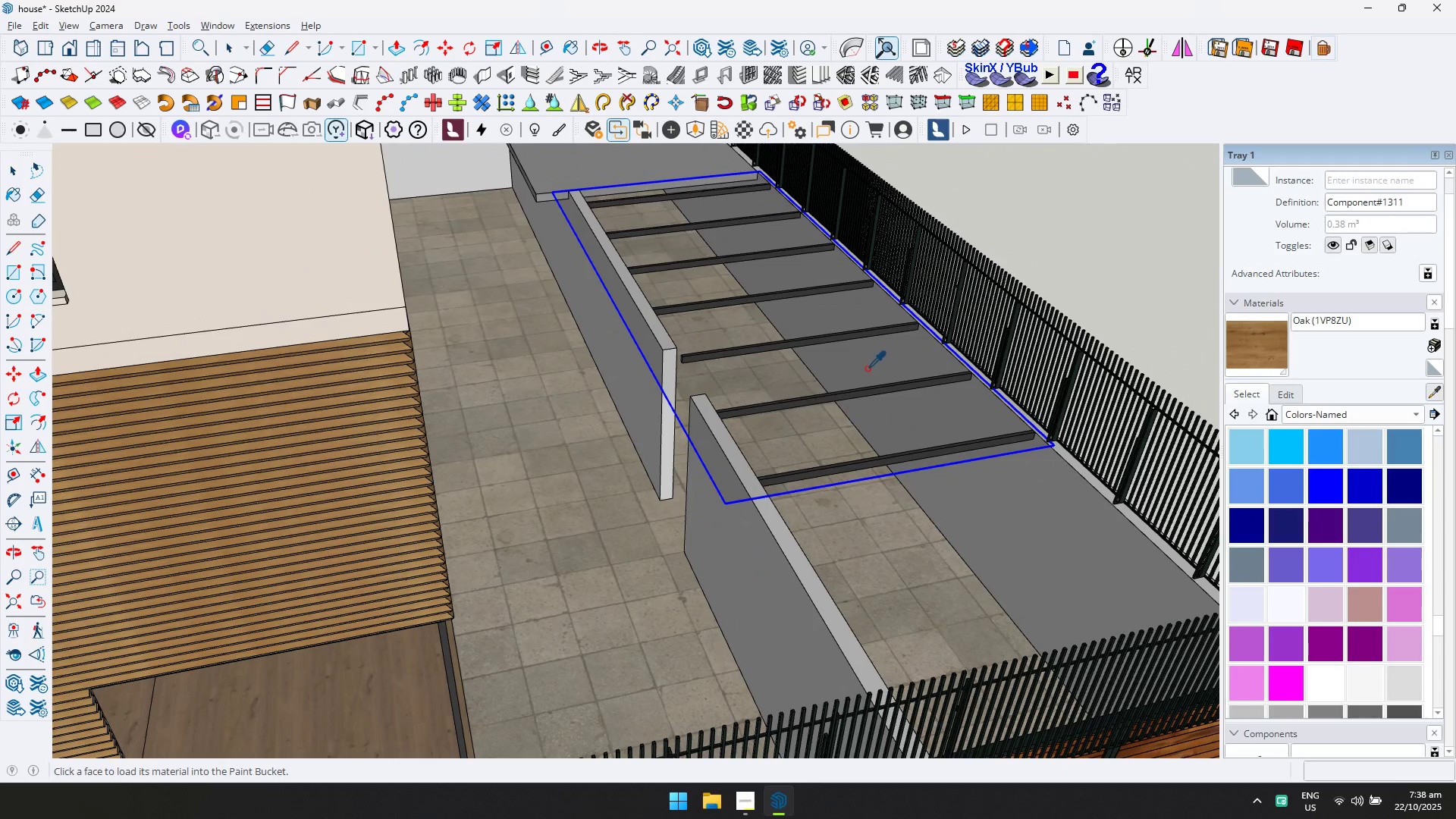 
left_click([866, 368])
 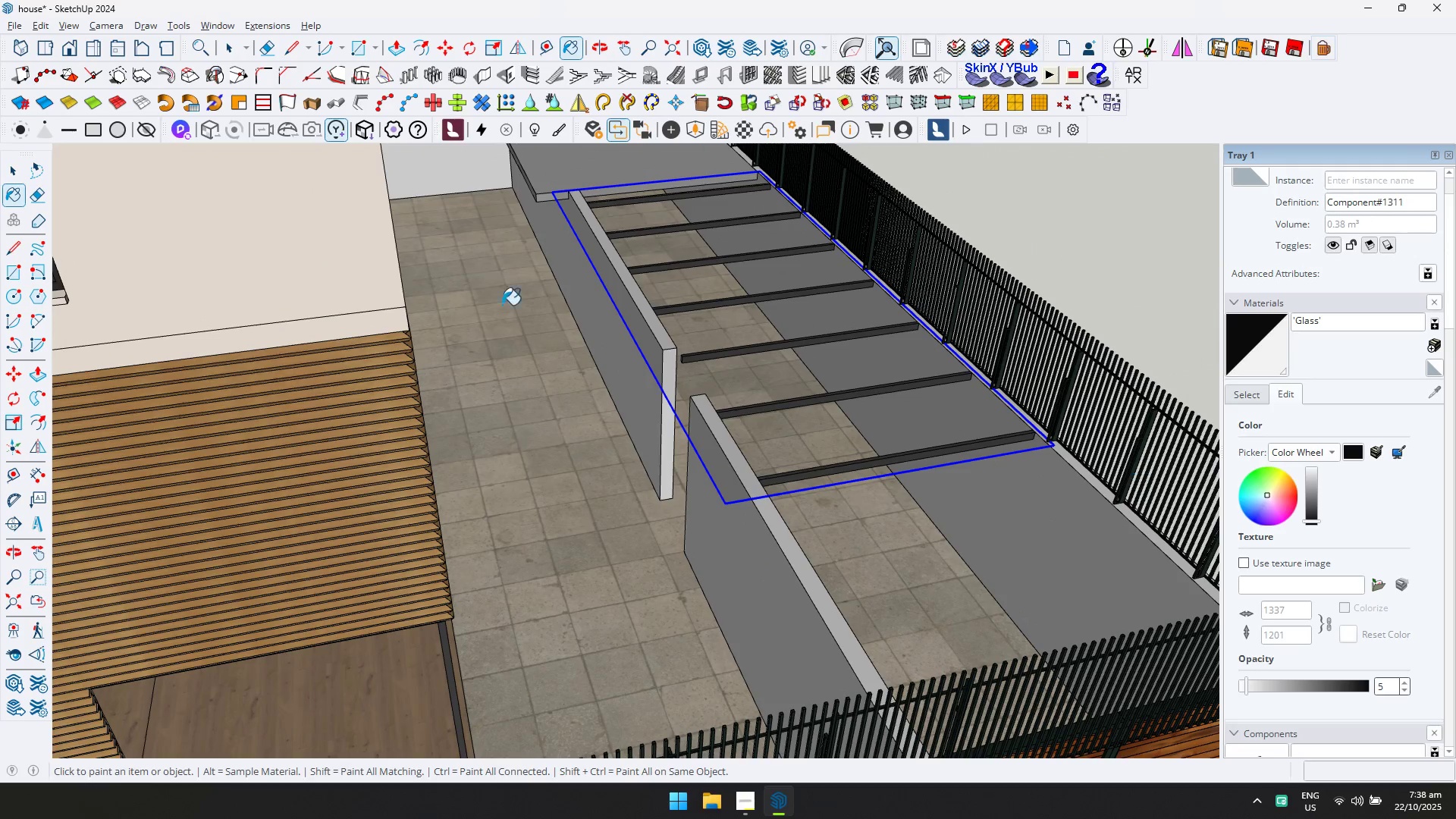 
key(Escape)
 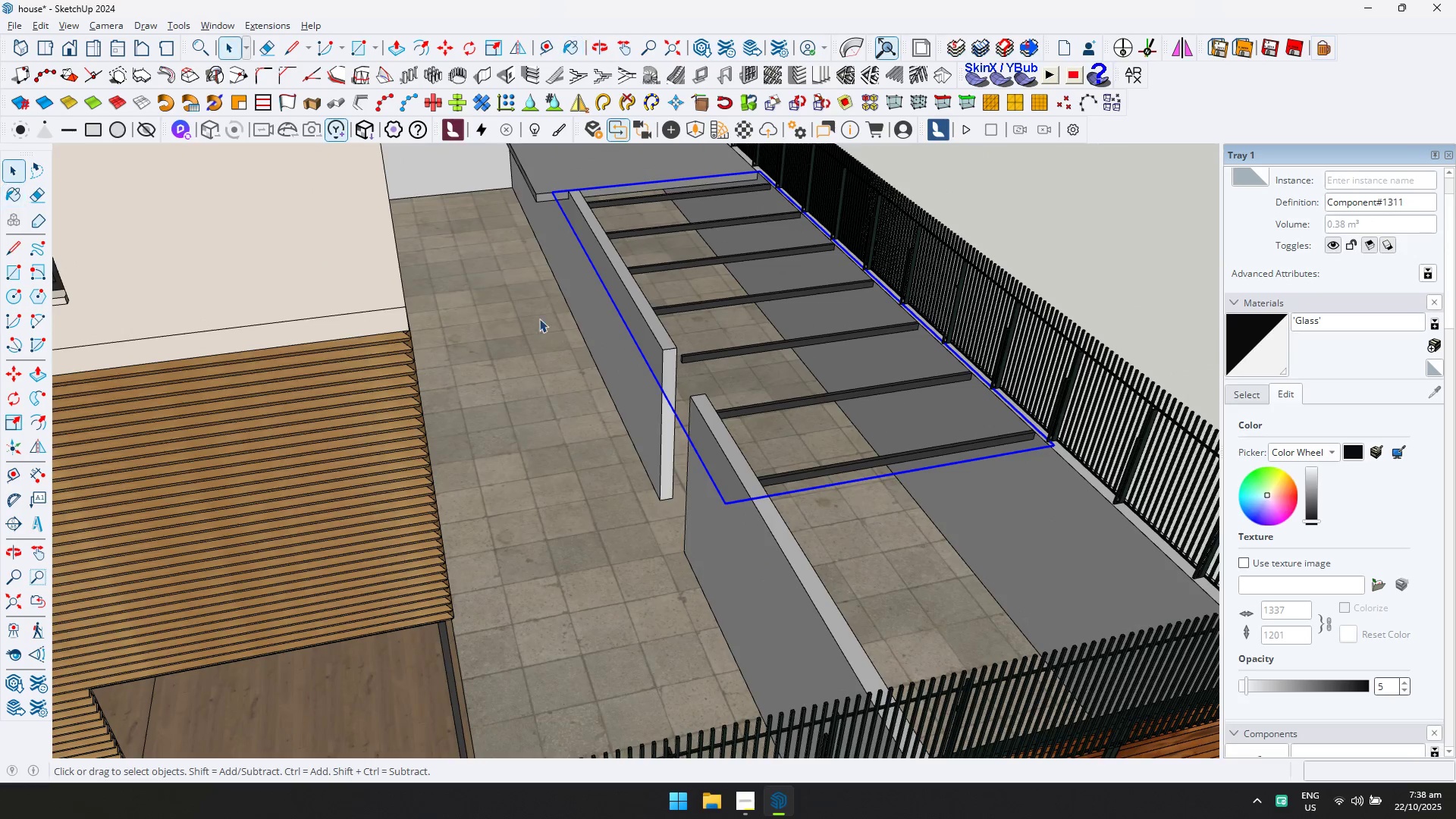 
scroll: coordinate [758, 387], scroll_direction: up, amount: 5.0
 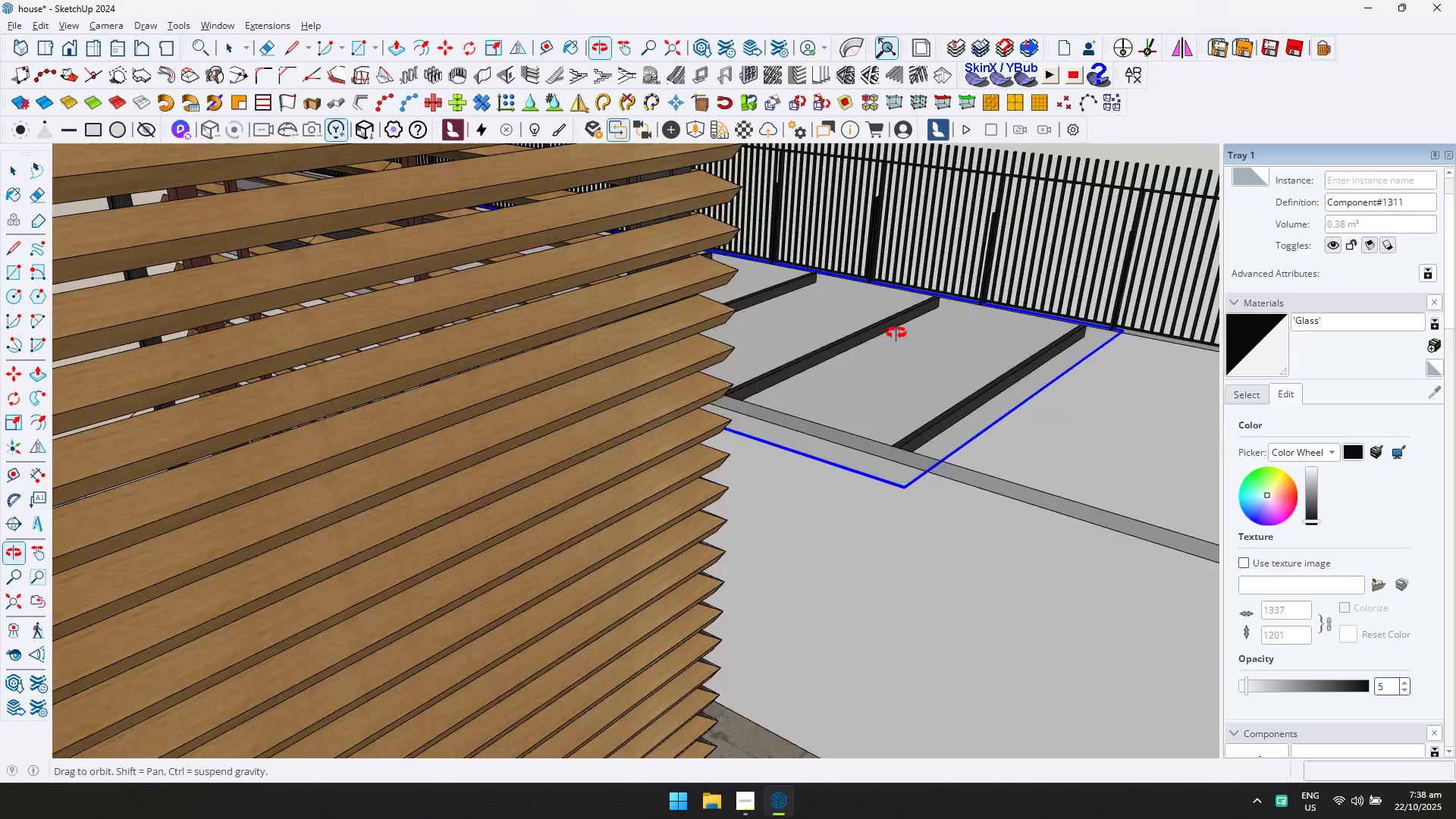 
scroll: coordinate [648, 428], scroll_direction: down, amount: 16.0
 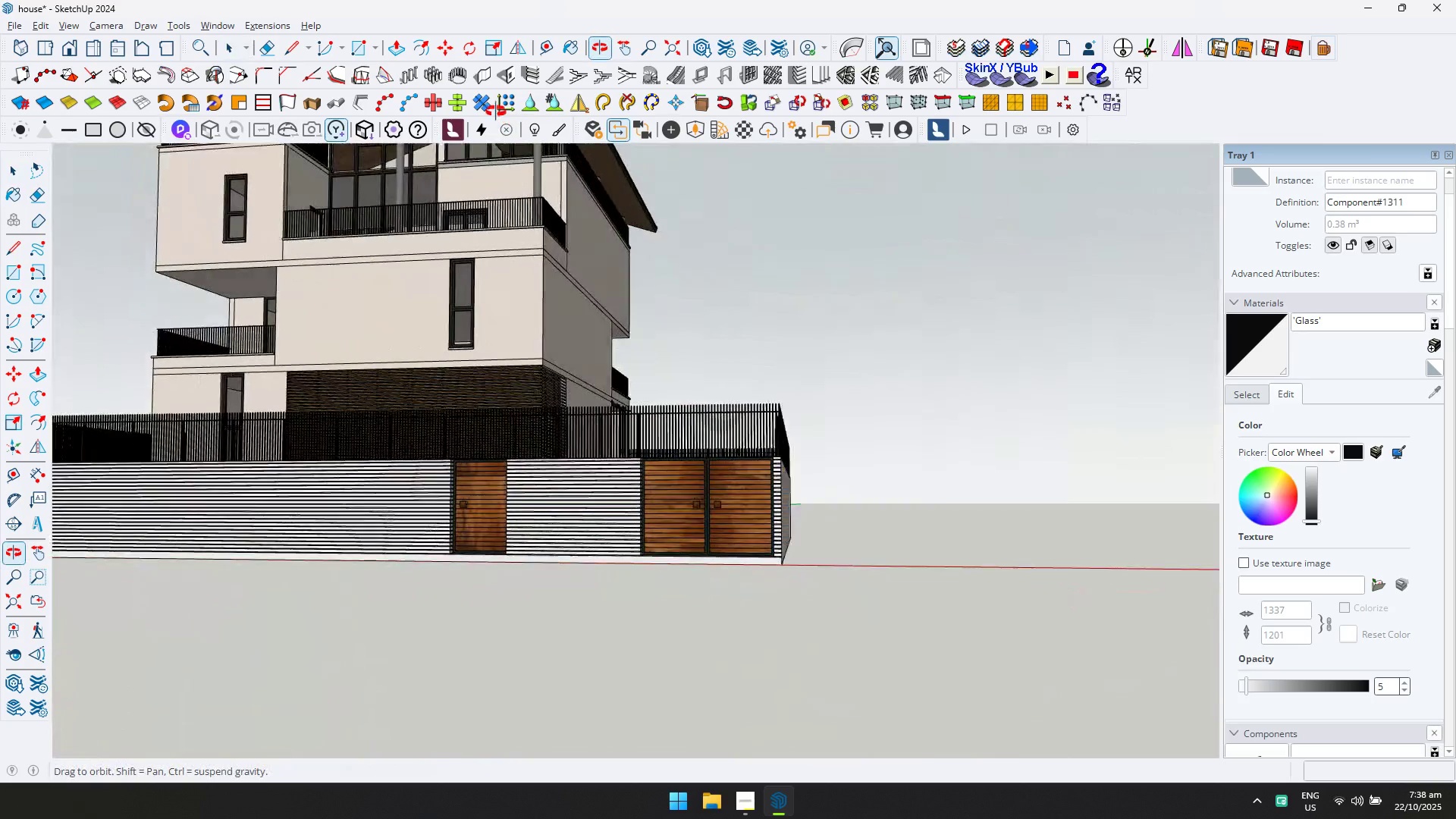 
hold_key(key=ShiftLeft, duration=0.47)
 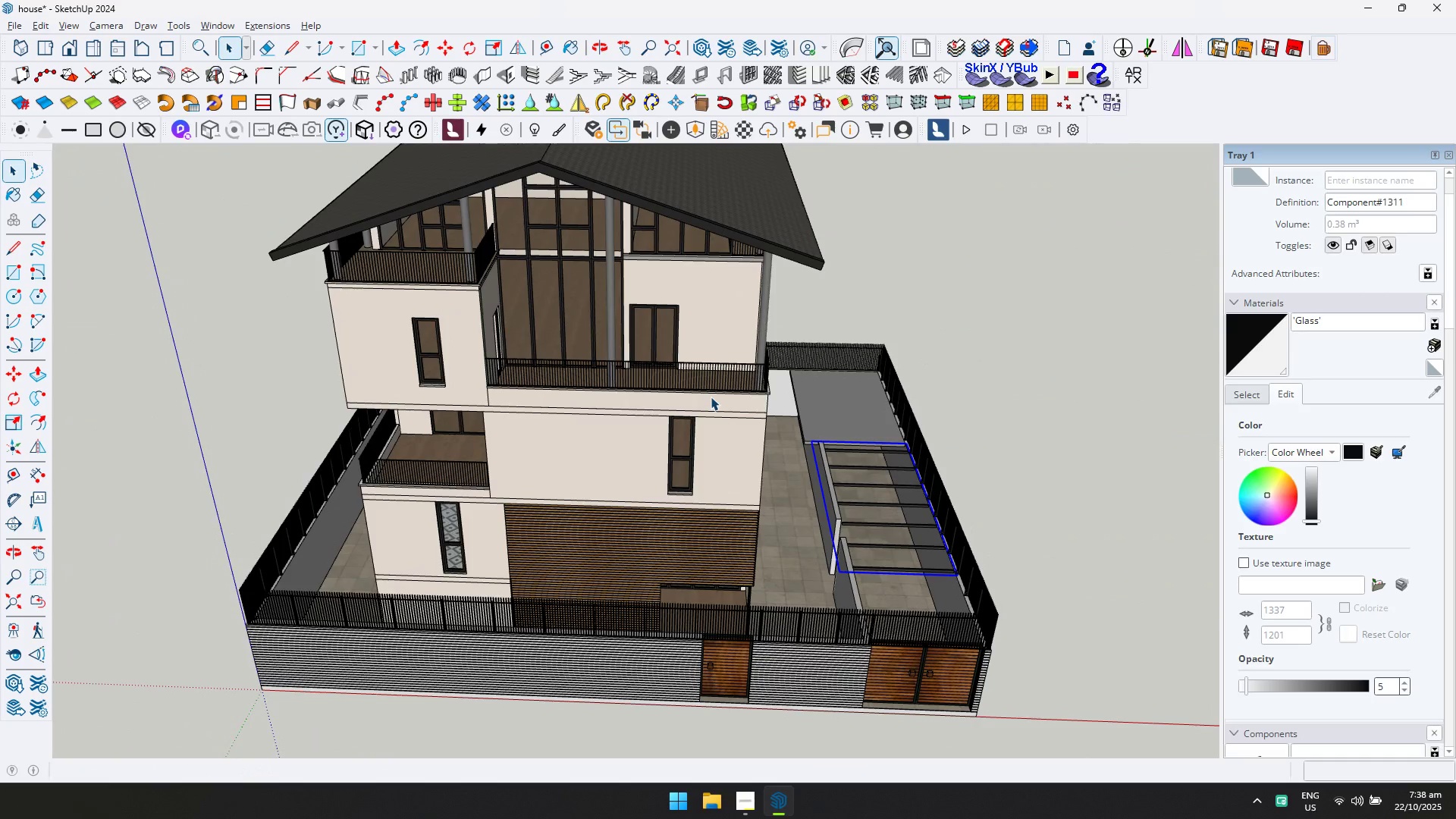 
key(Delete)
 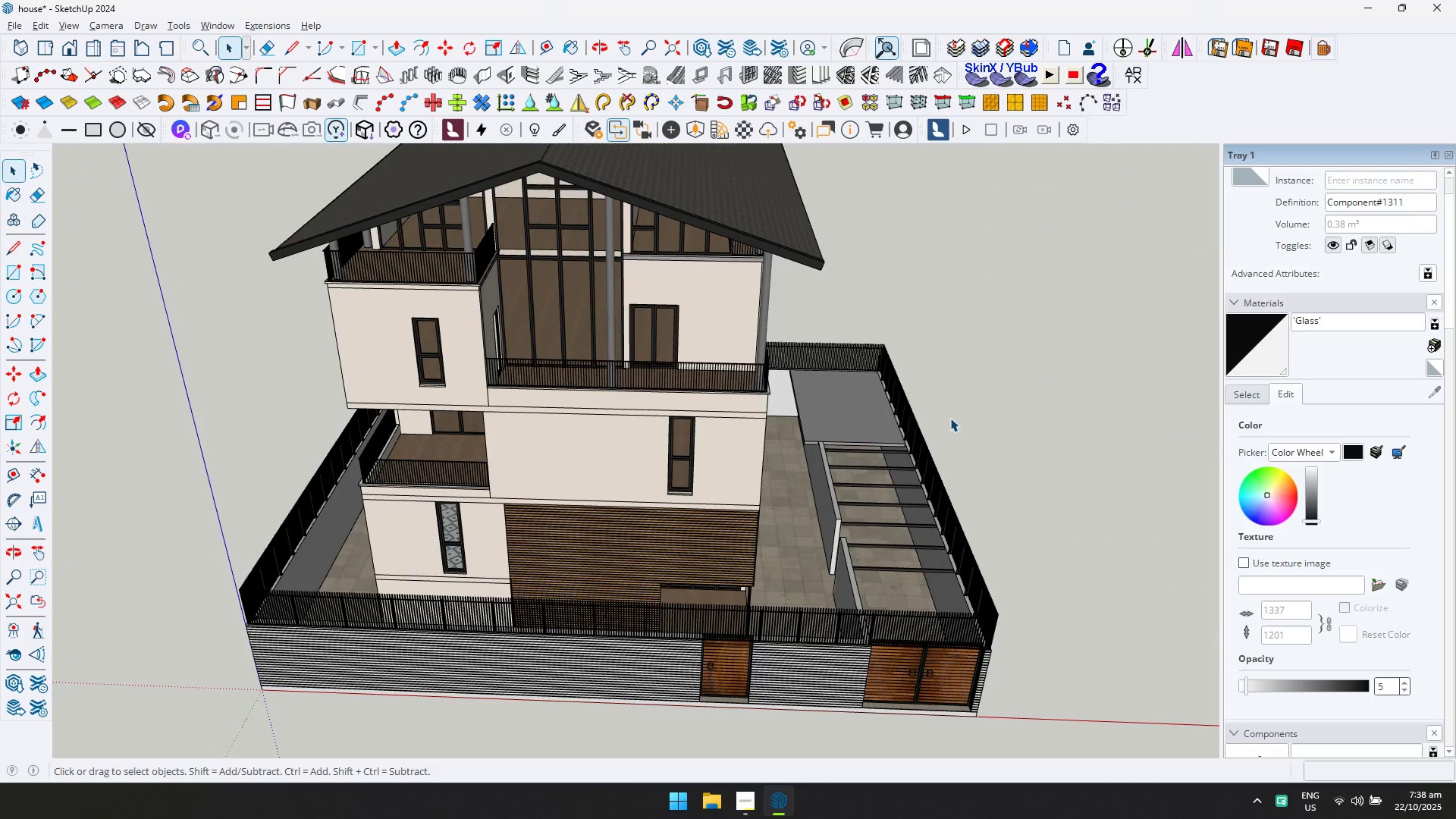 
scroll: coordinate [852, 416], scroll_direction: up, amount: 5.0
 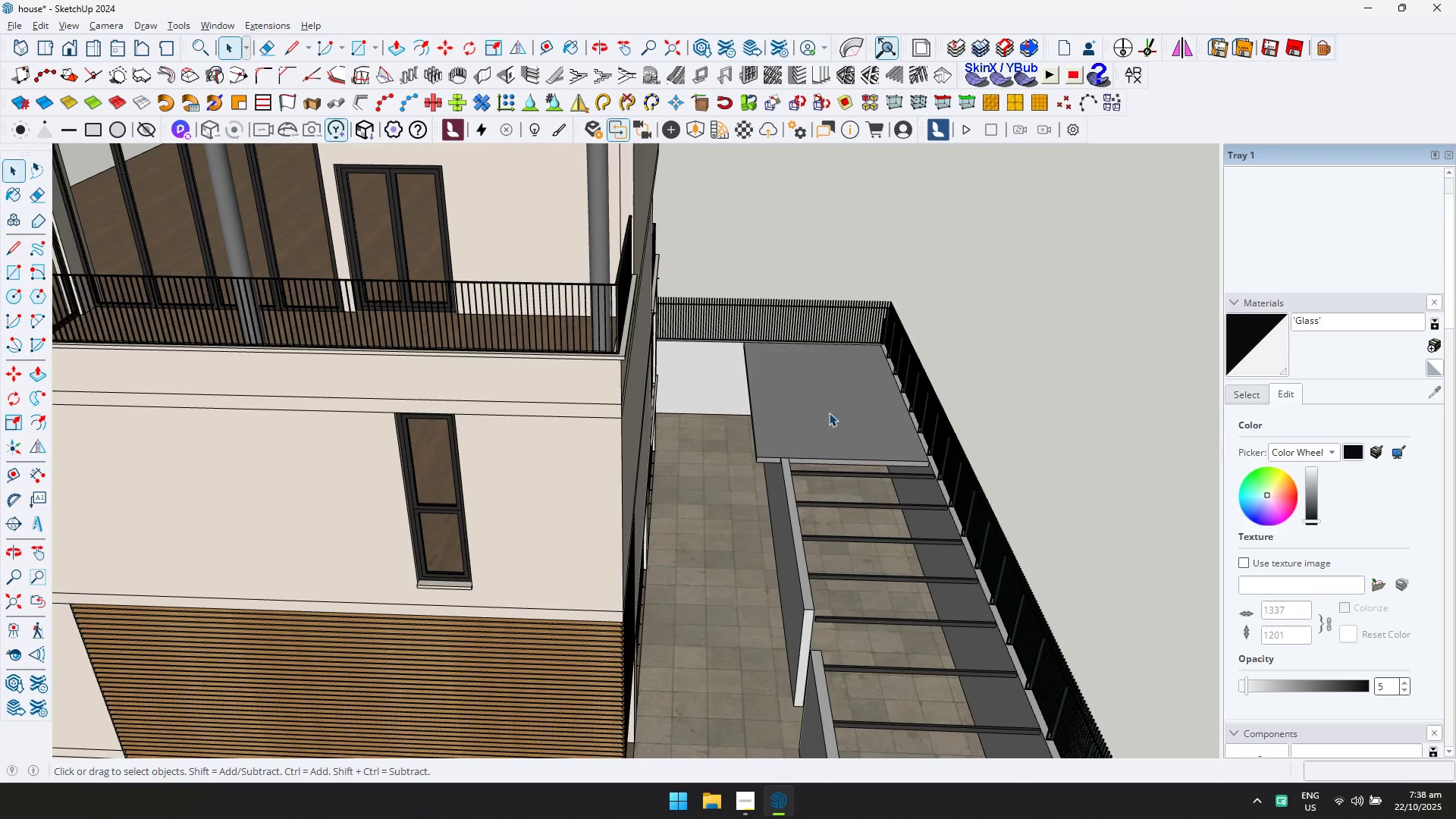 
left_click([829, 413])
 